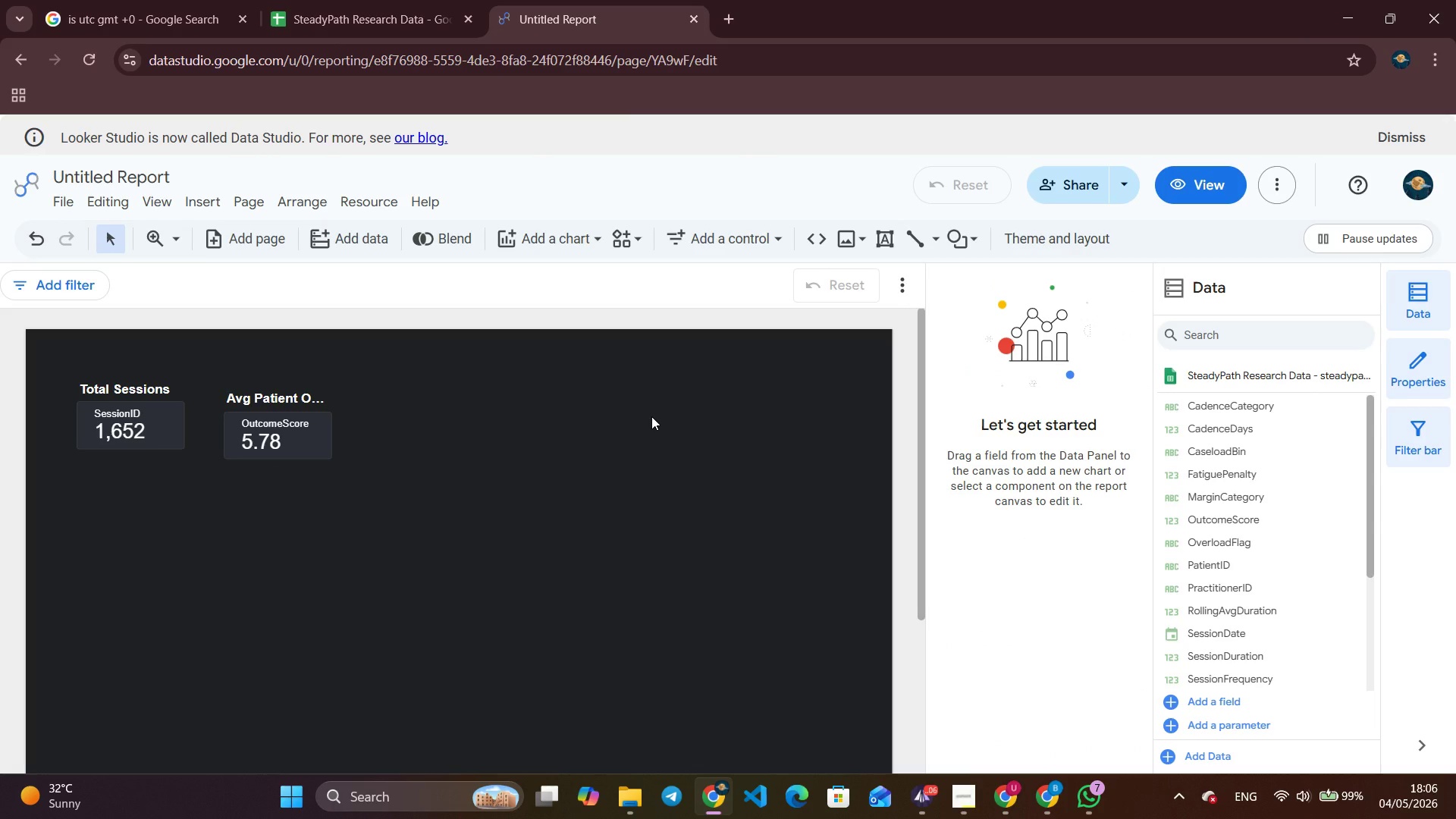 
left_click([212, 204])
 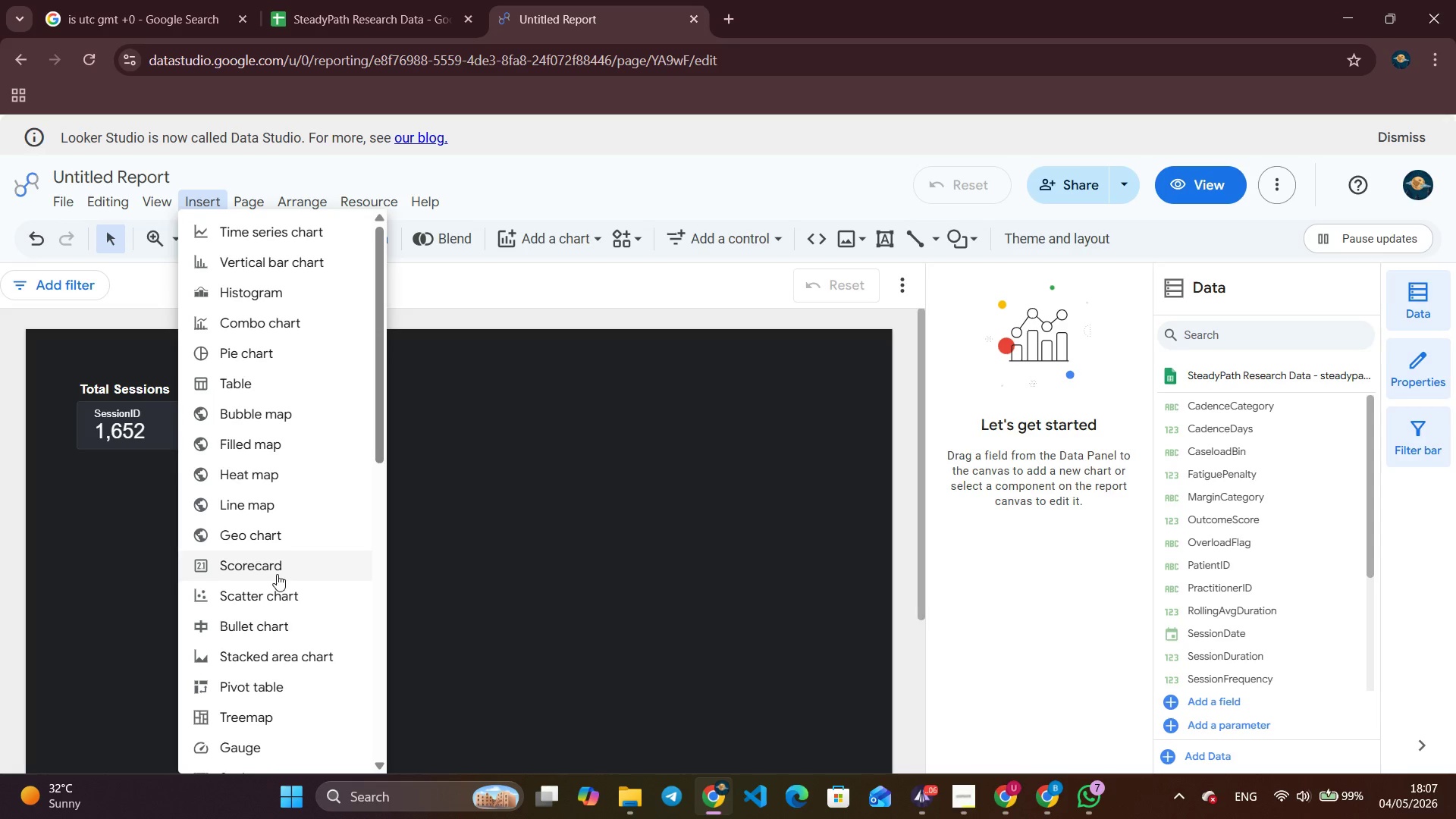 
left_click([277, 573])
 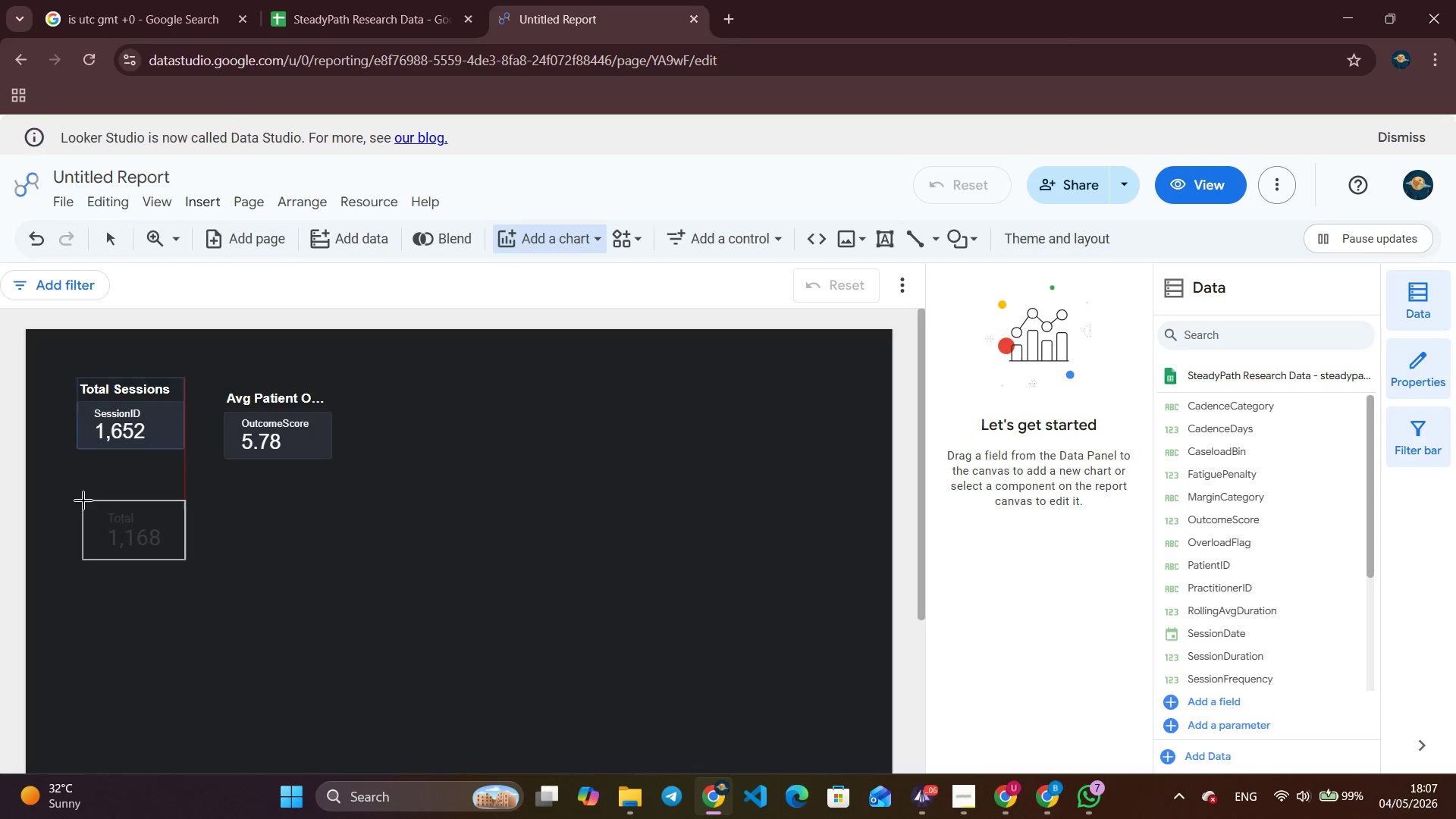 
left_click([83, 501])
 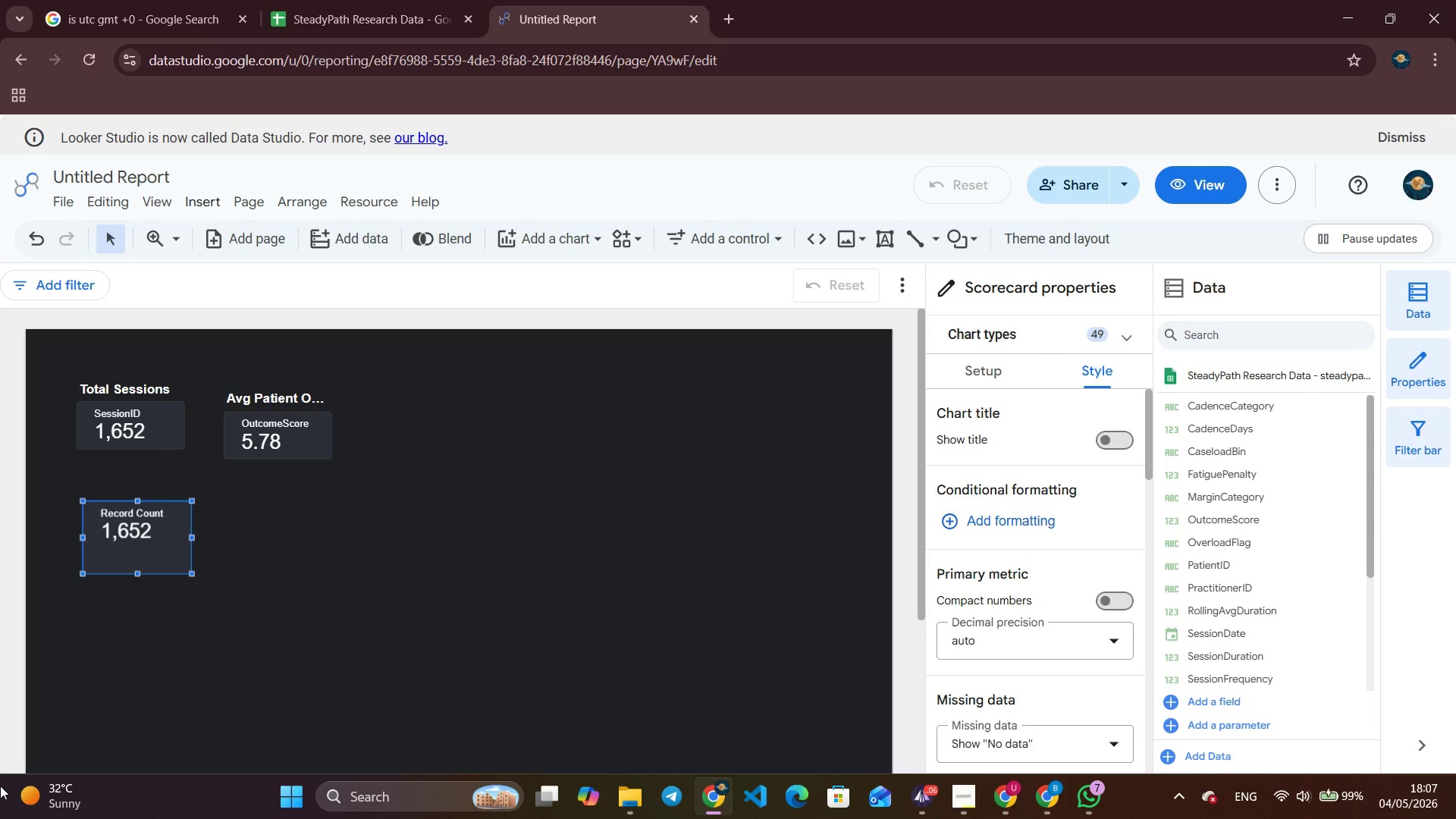 
wait(56.06)
 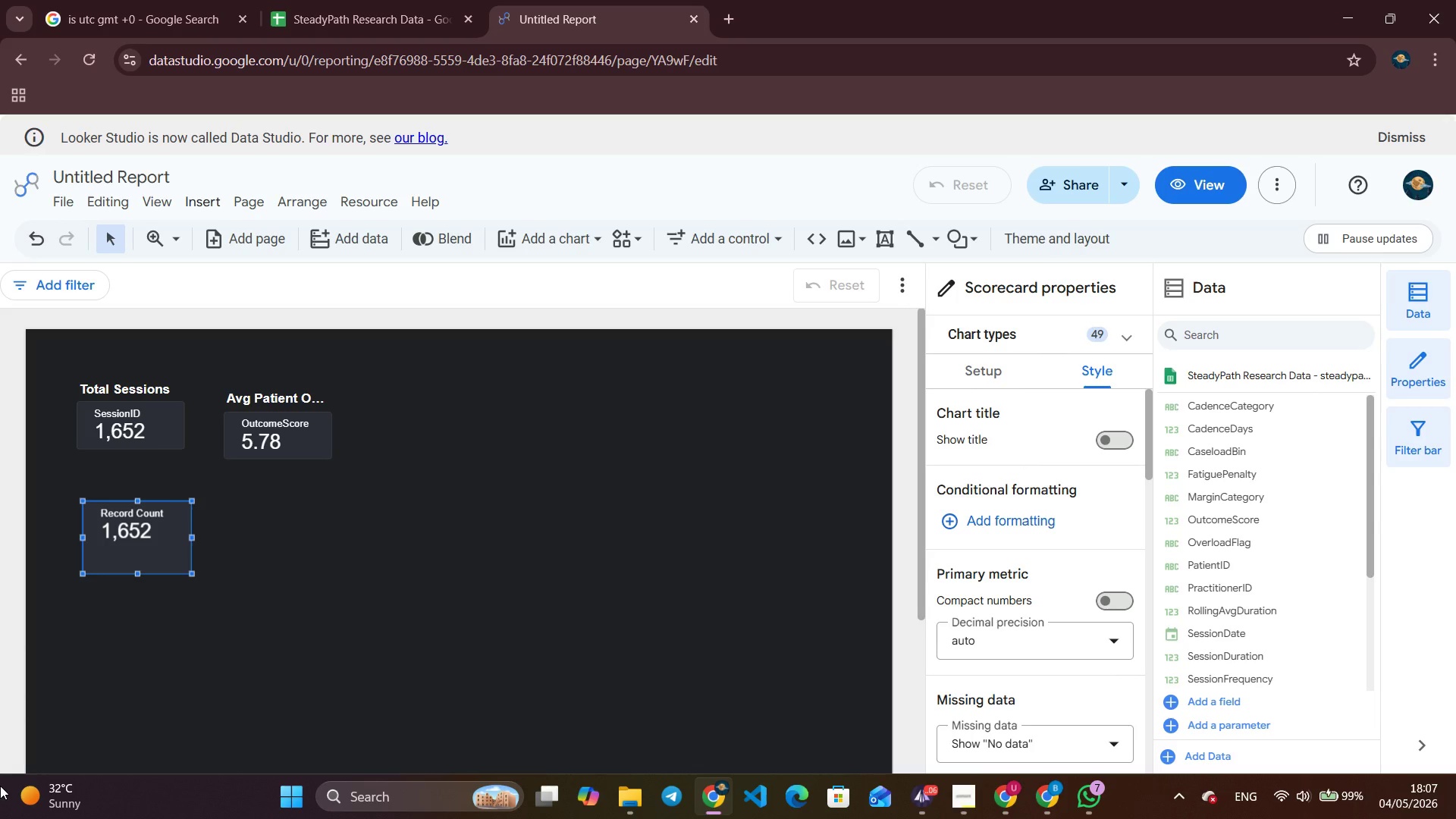 
left_click([987, 372])
 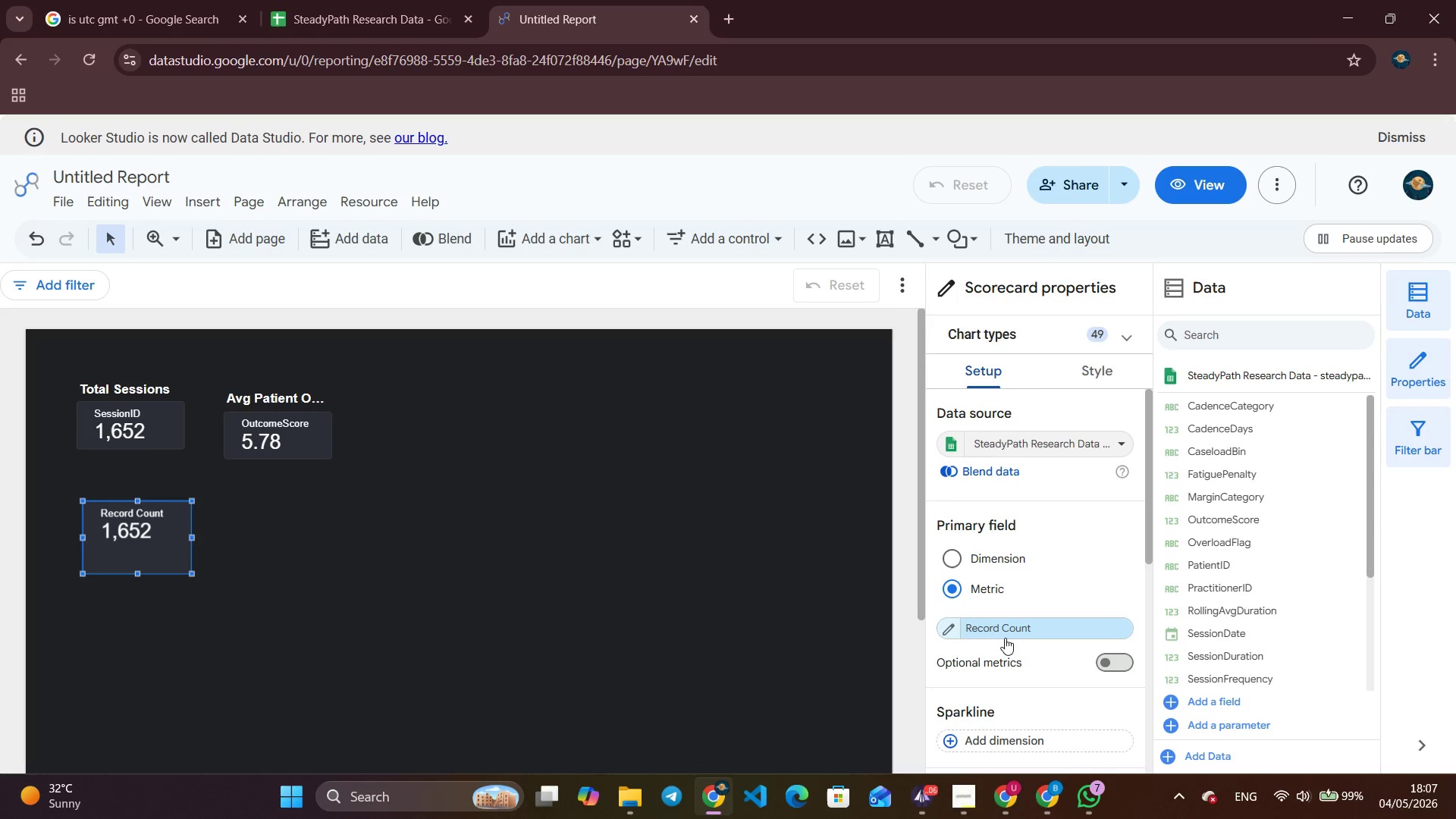 
left_click([1009, 629])
 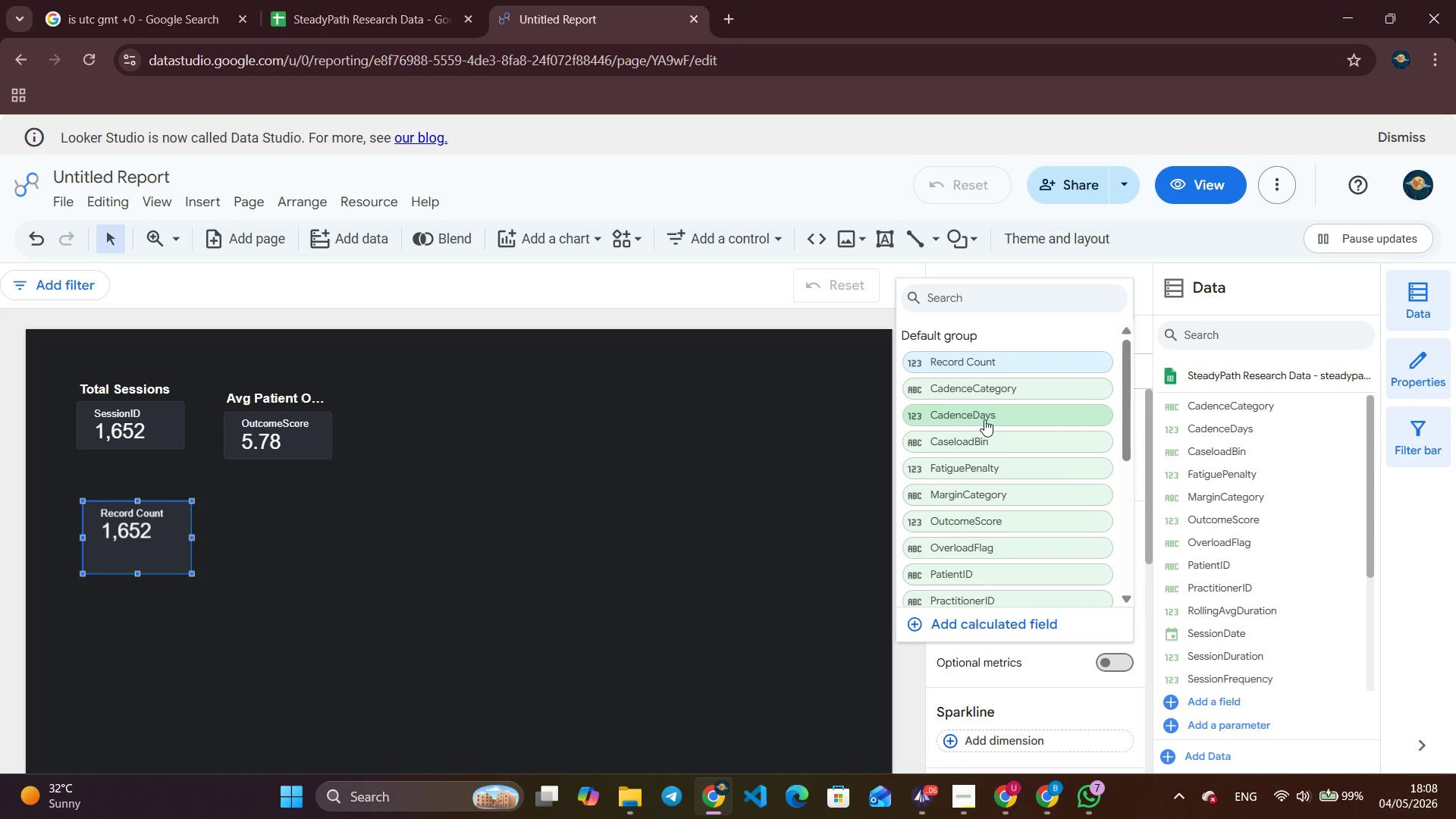 
scroll: coordinate [984, 454], scroll_direction: down, amount: 3.0
 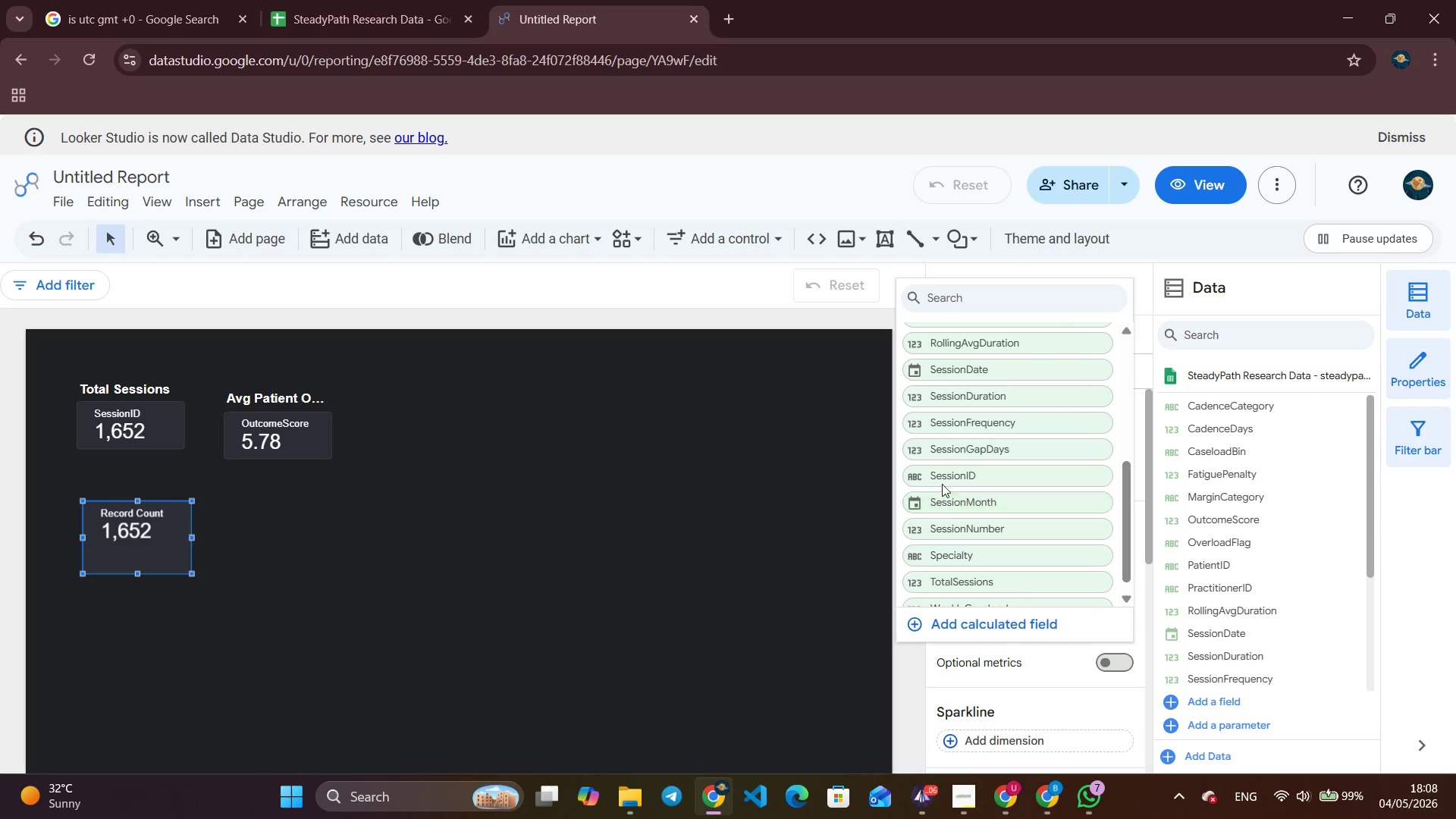 
left_click([984, 396])
 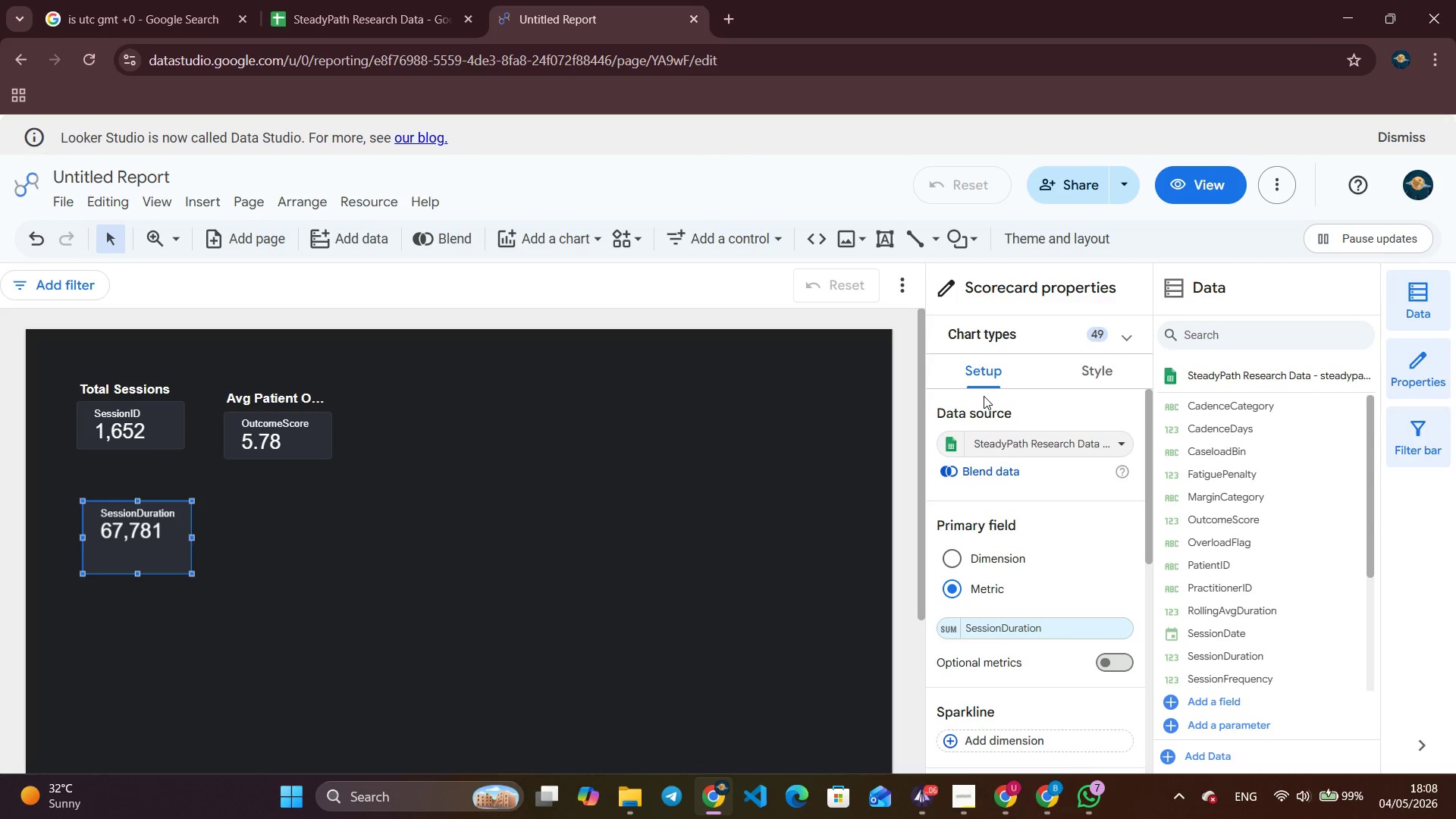 
left_click([951, 626])
 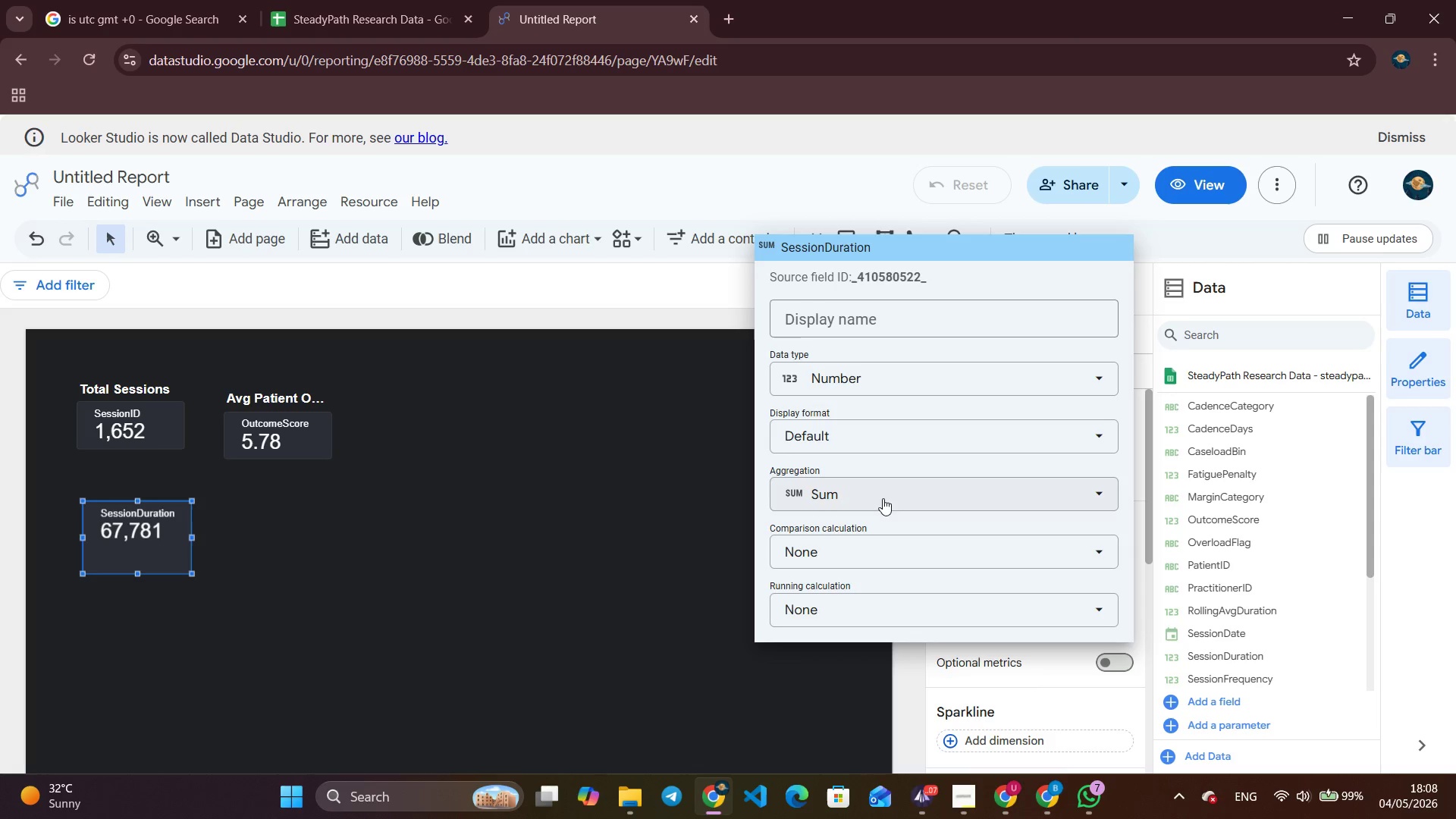 
left_click([896, 495])
 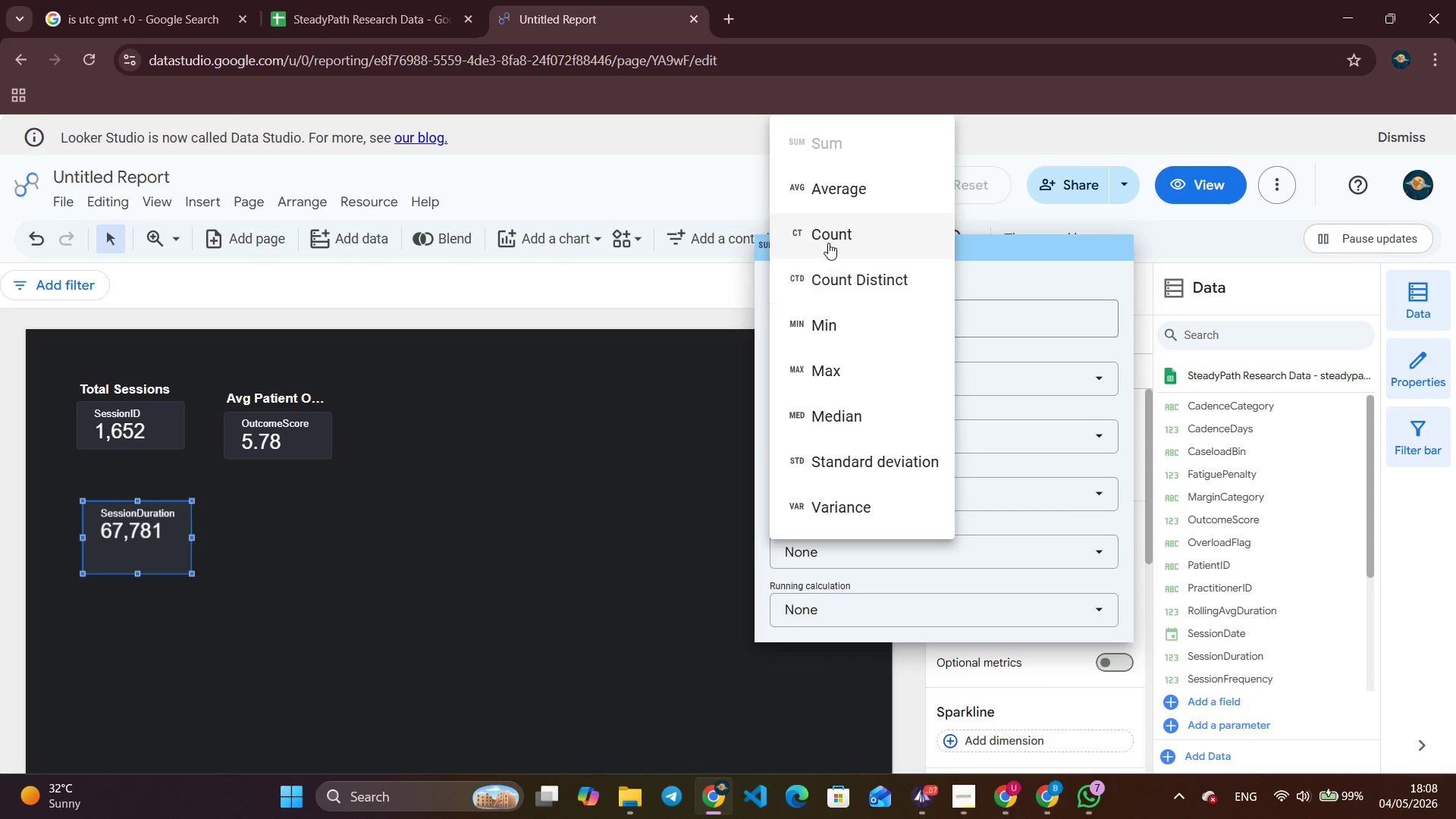 
left_click([856, 196])
 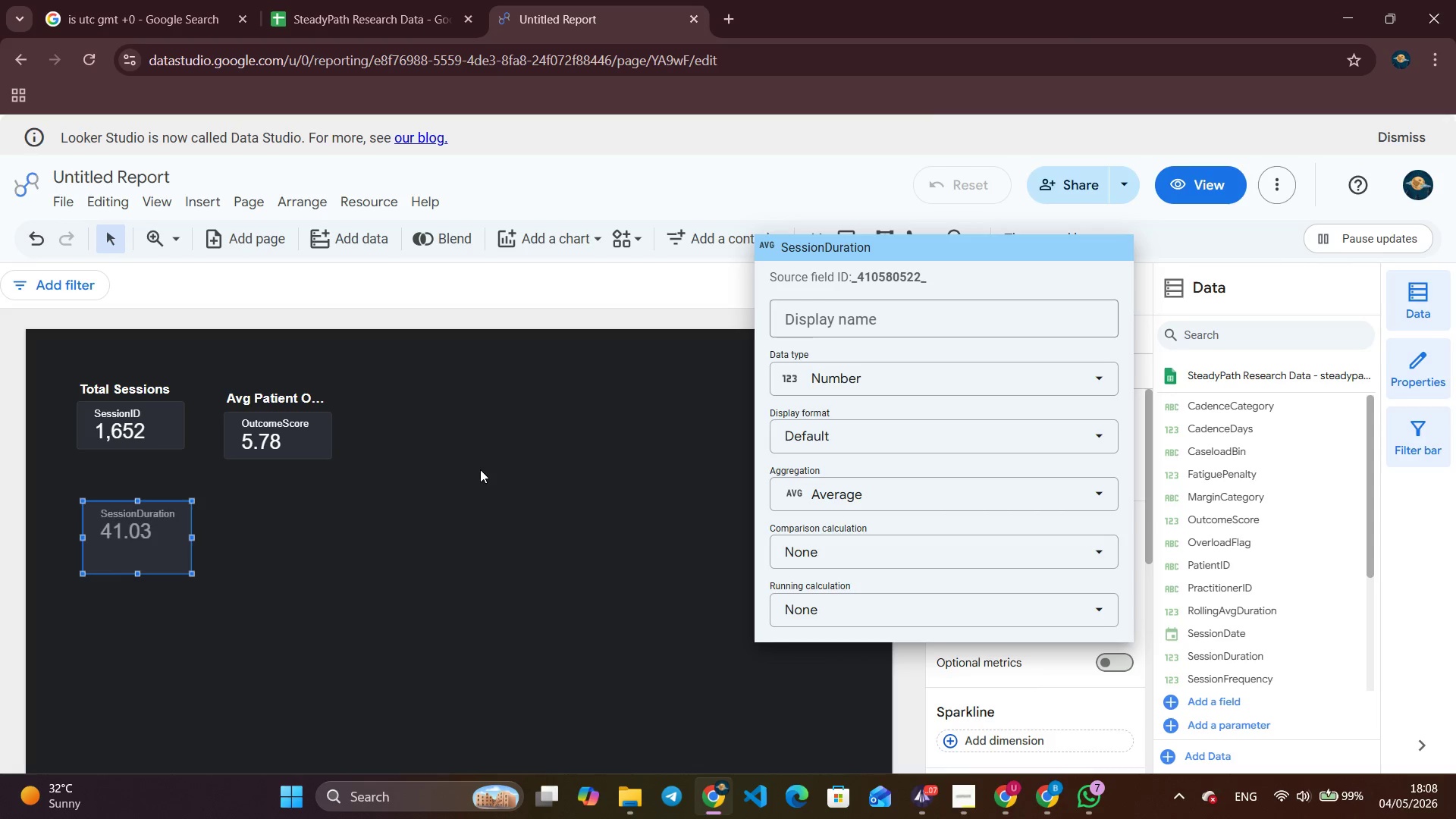 
left_click([452, 567])
 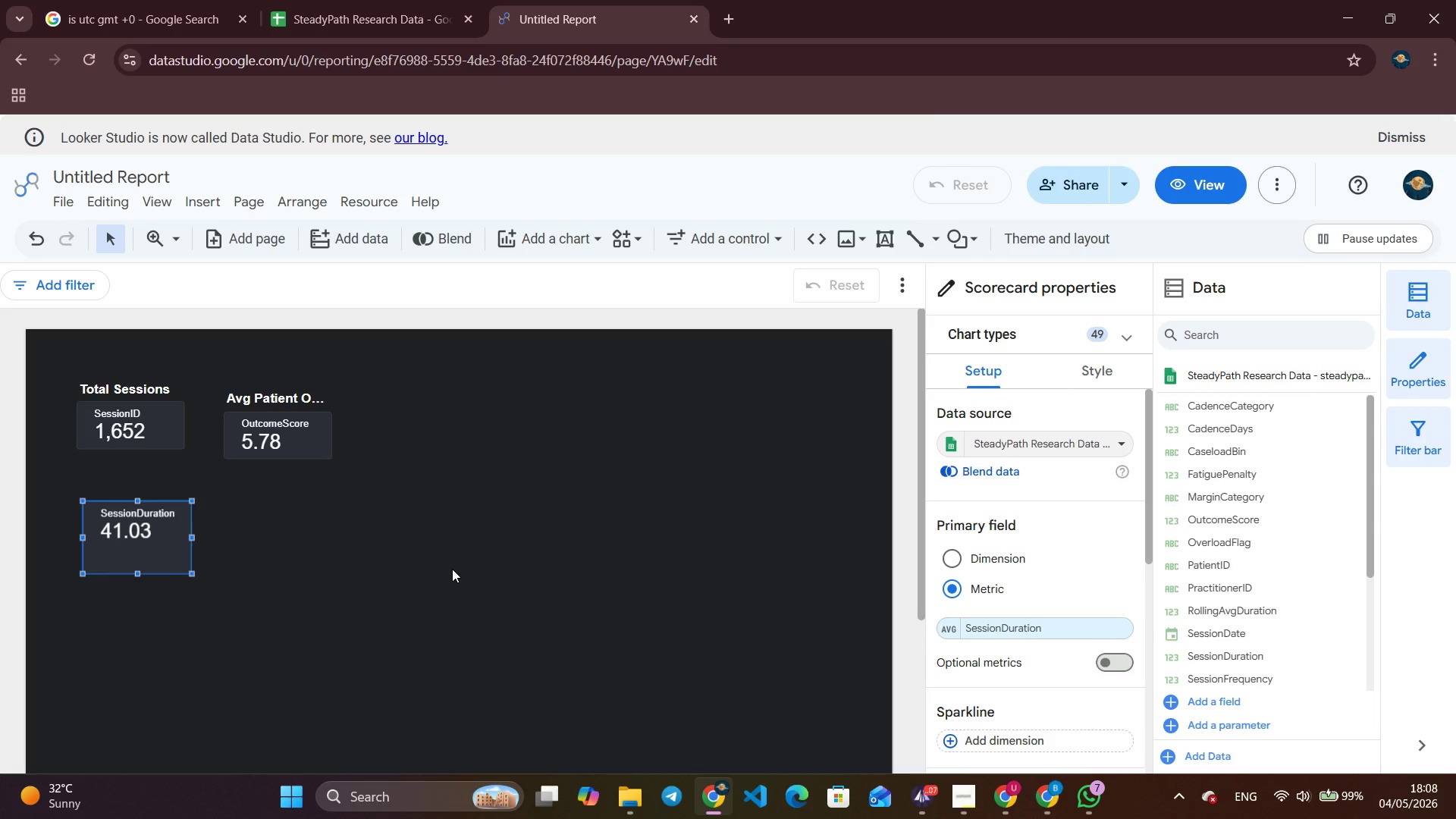 
wait(7.97)
 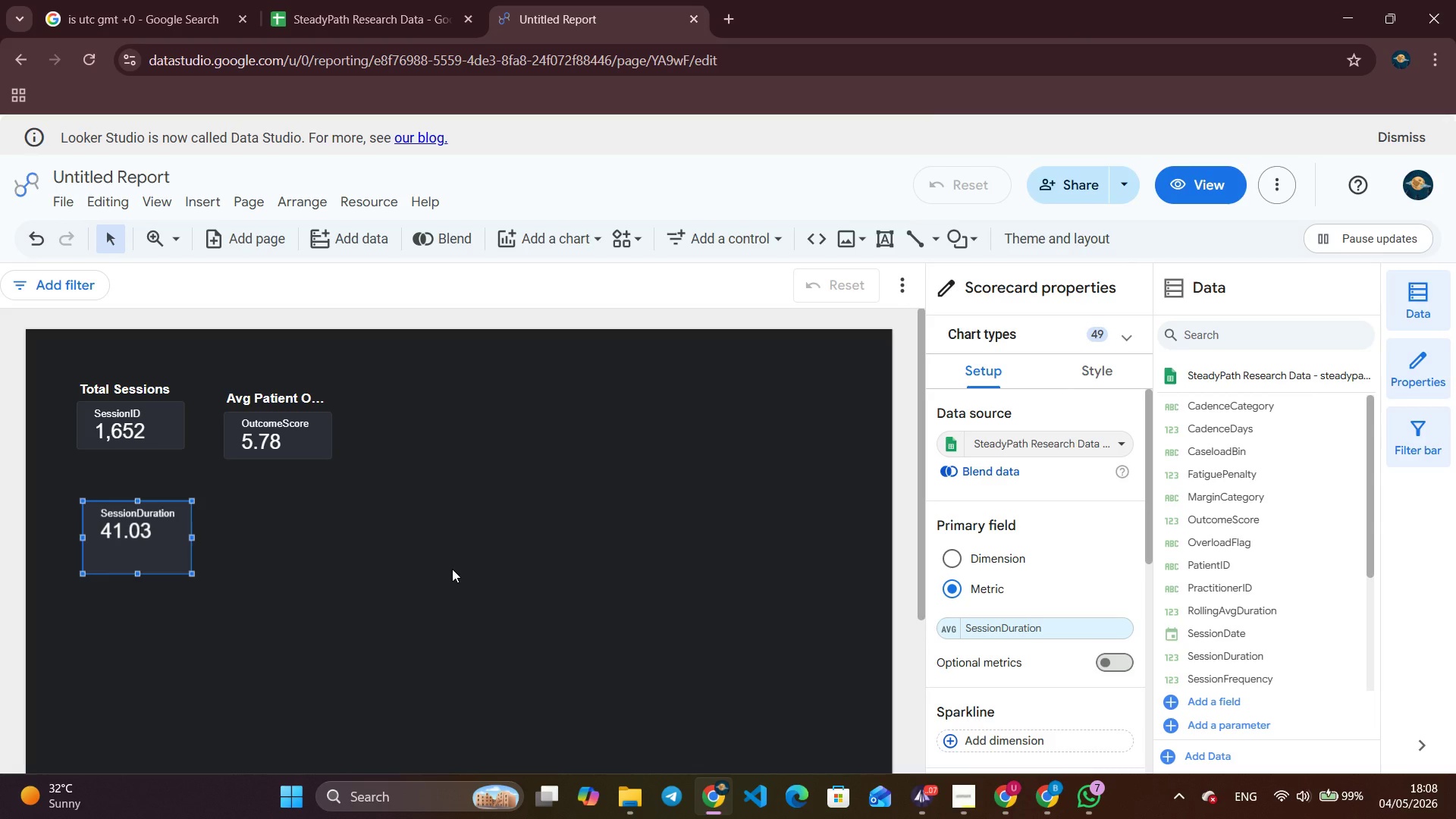 
left_click([1092, 366])
 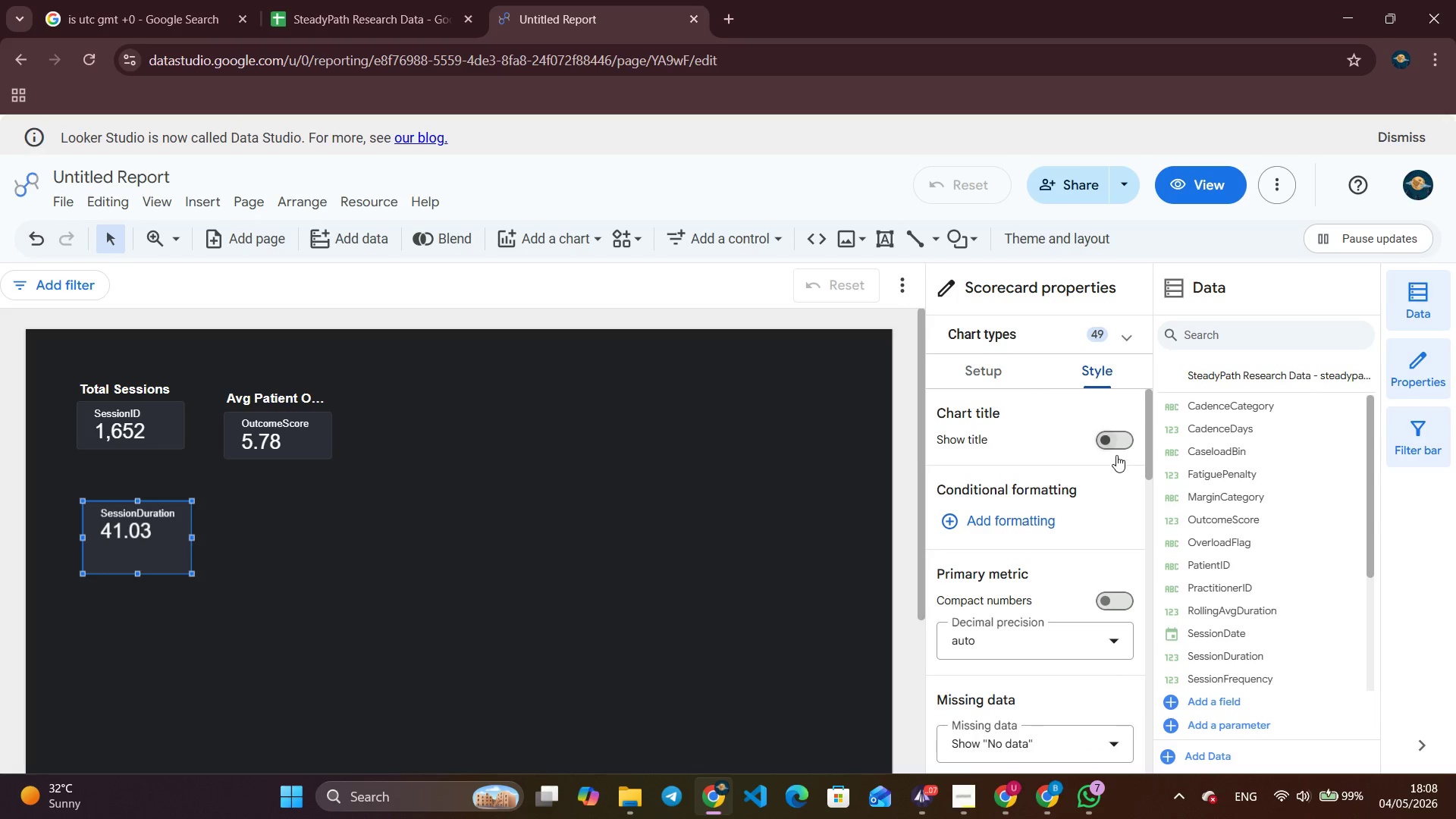 
left_click([1119, 450])
 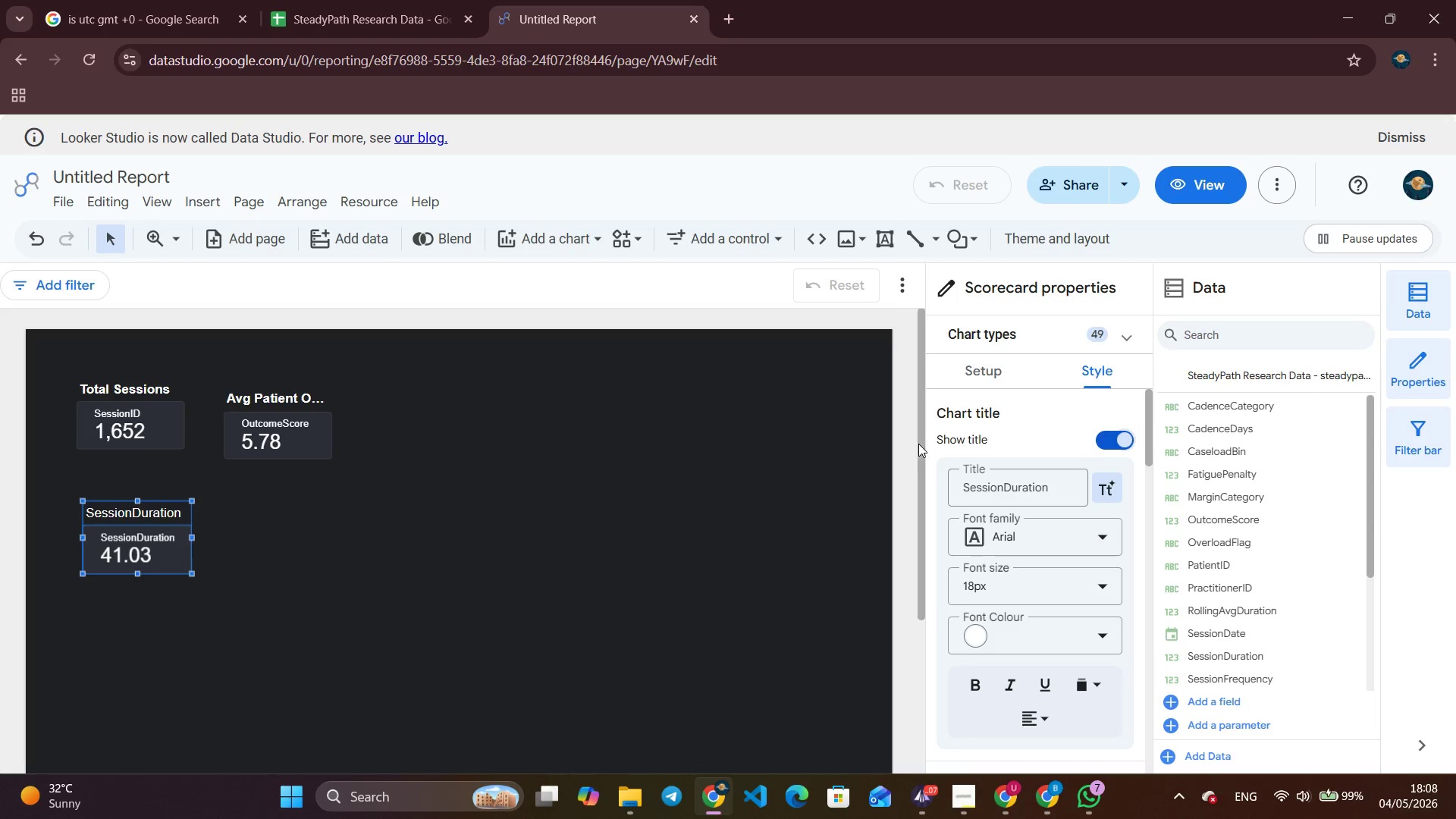 
left_click([1008, 472])
 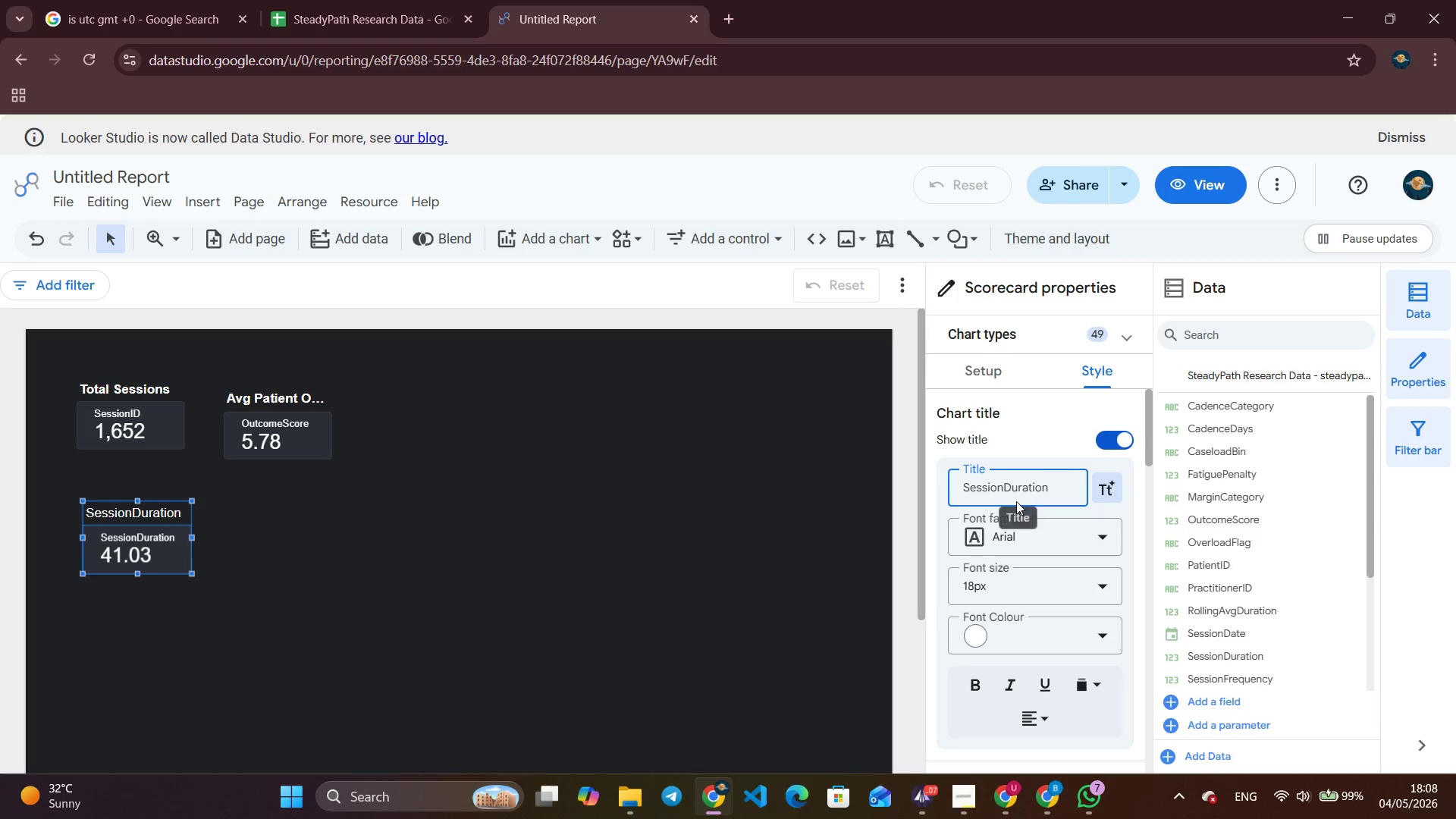 
double_click([1016, 501])
 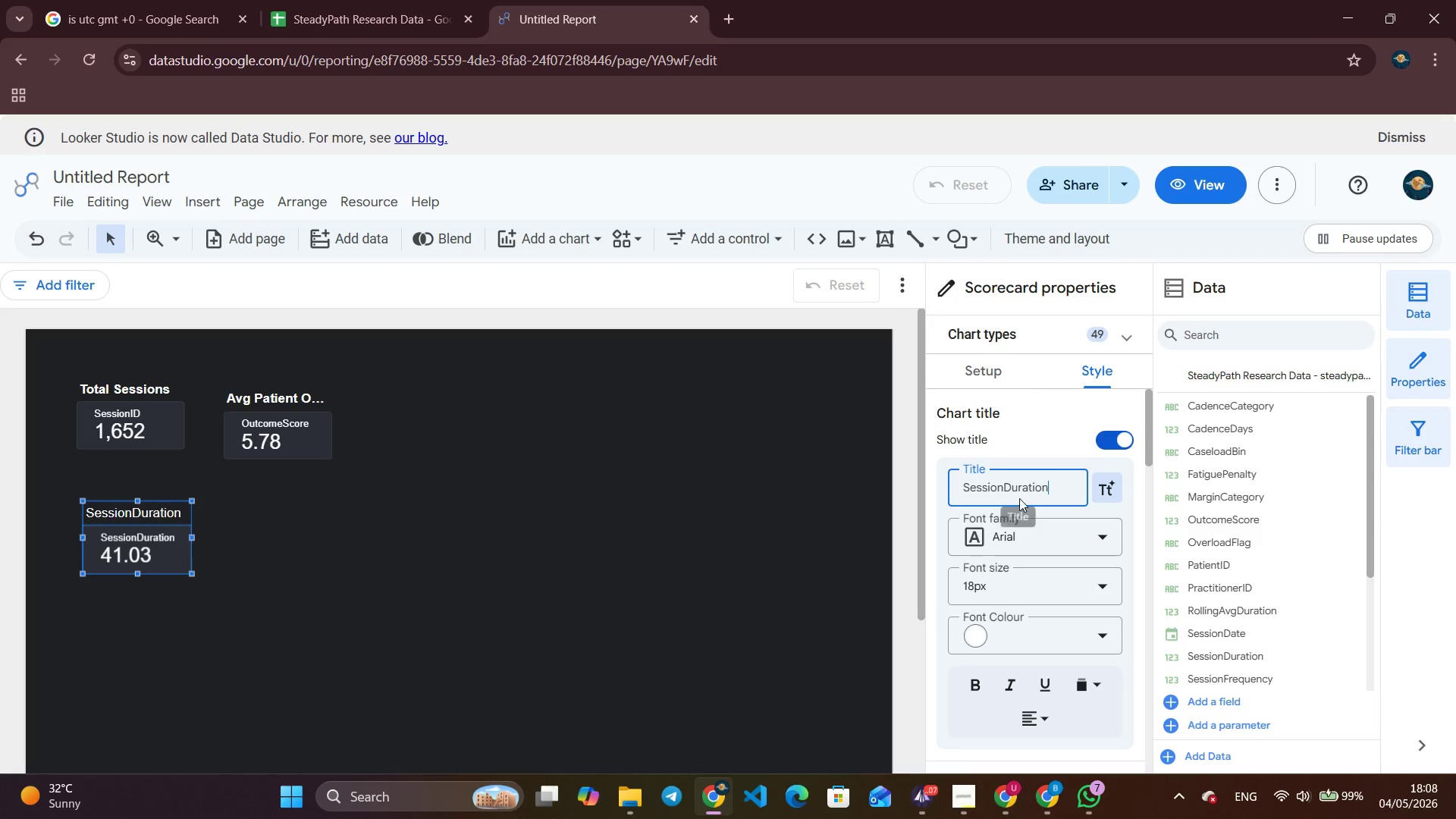 
double_click([1019, 498])
 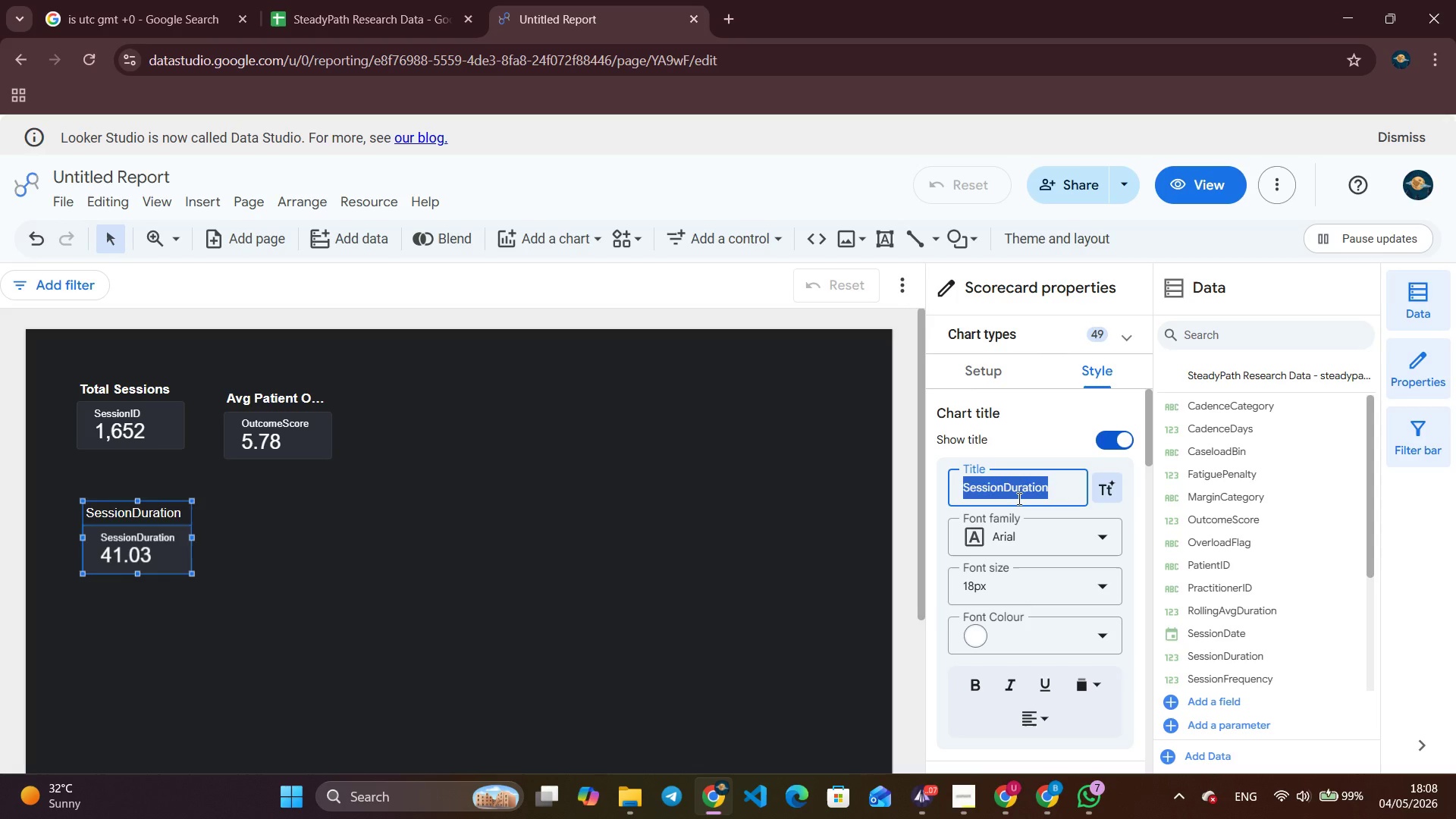 
type(Avg Session du)
key(Backspace)
key(Backspace)
type(Duration (min))
 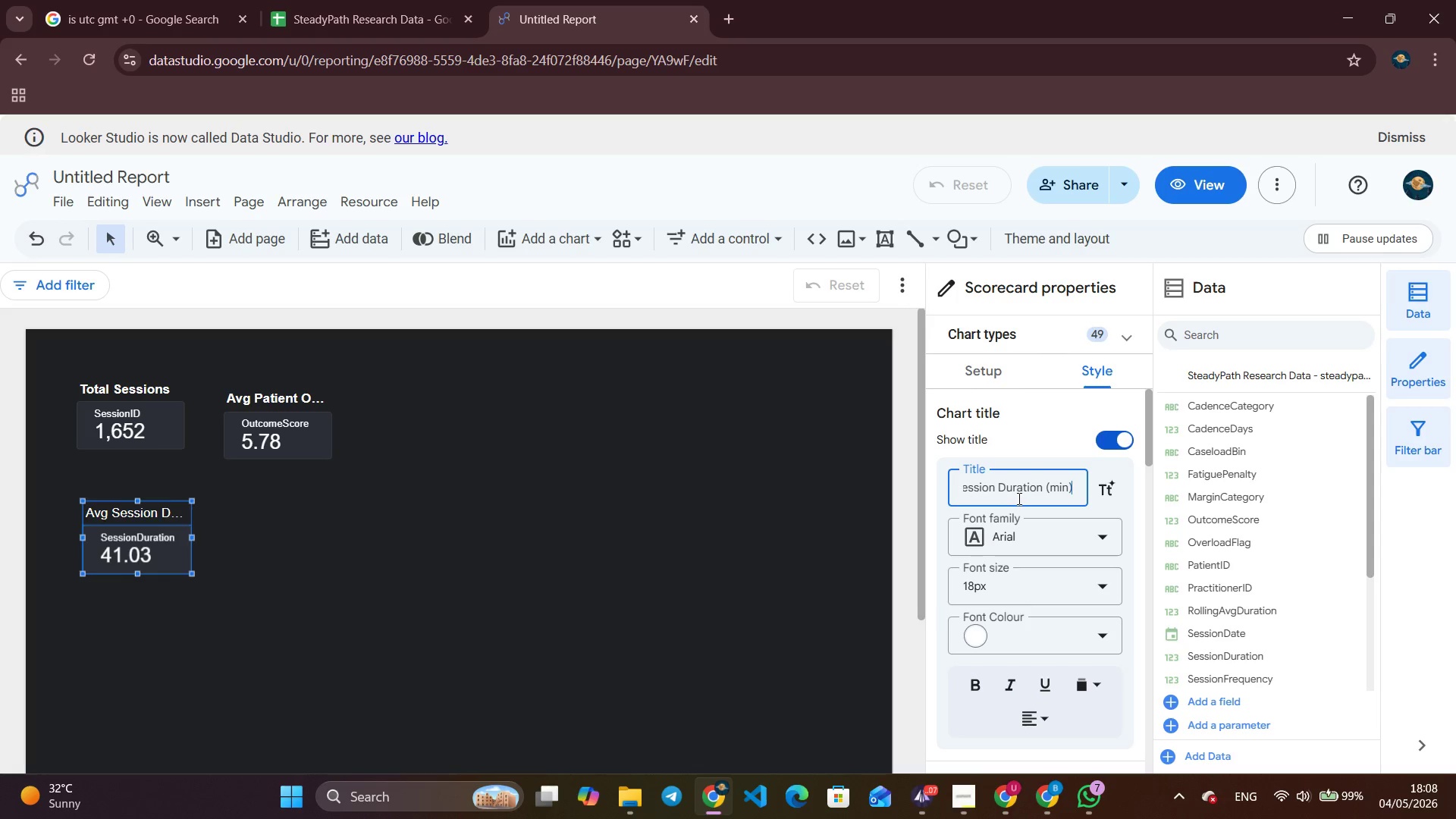 
left_click([516, 533])
 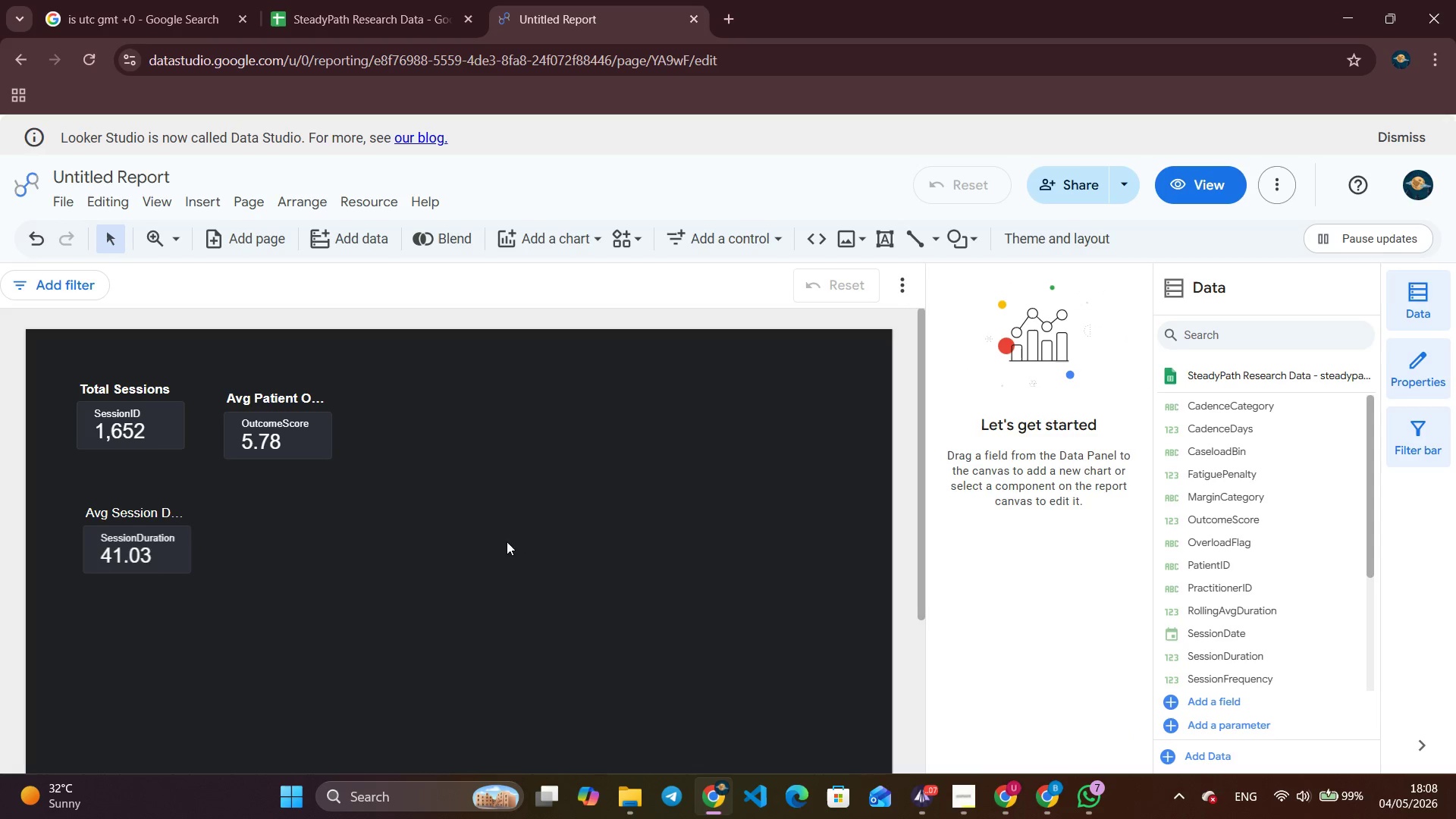 
left_click([908, 805])
 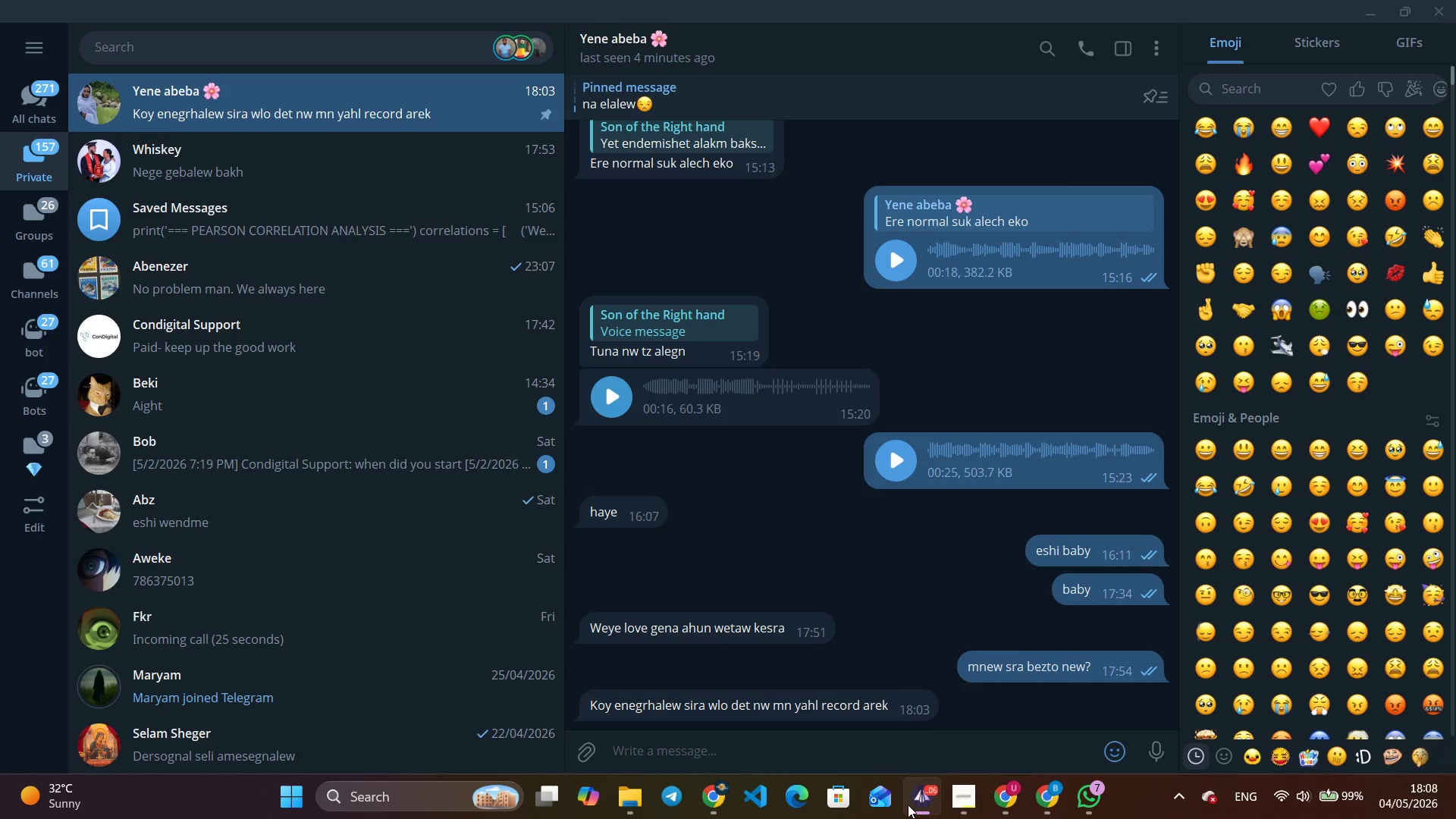 
left_click([908, 805])
 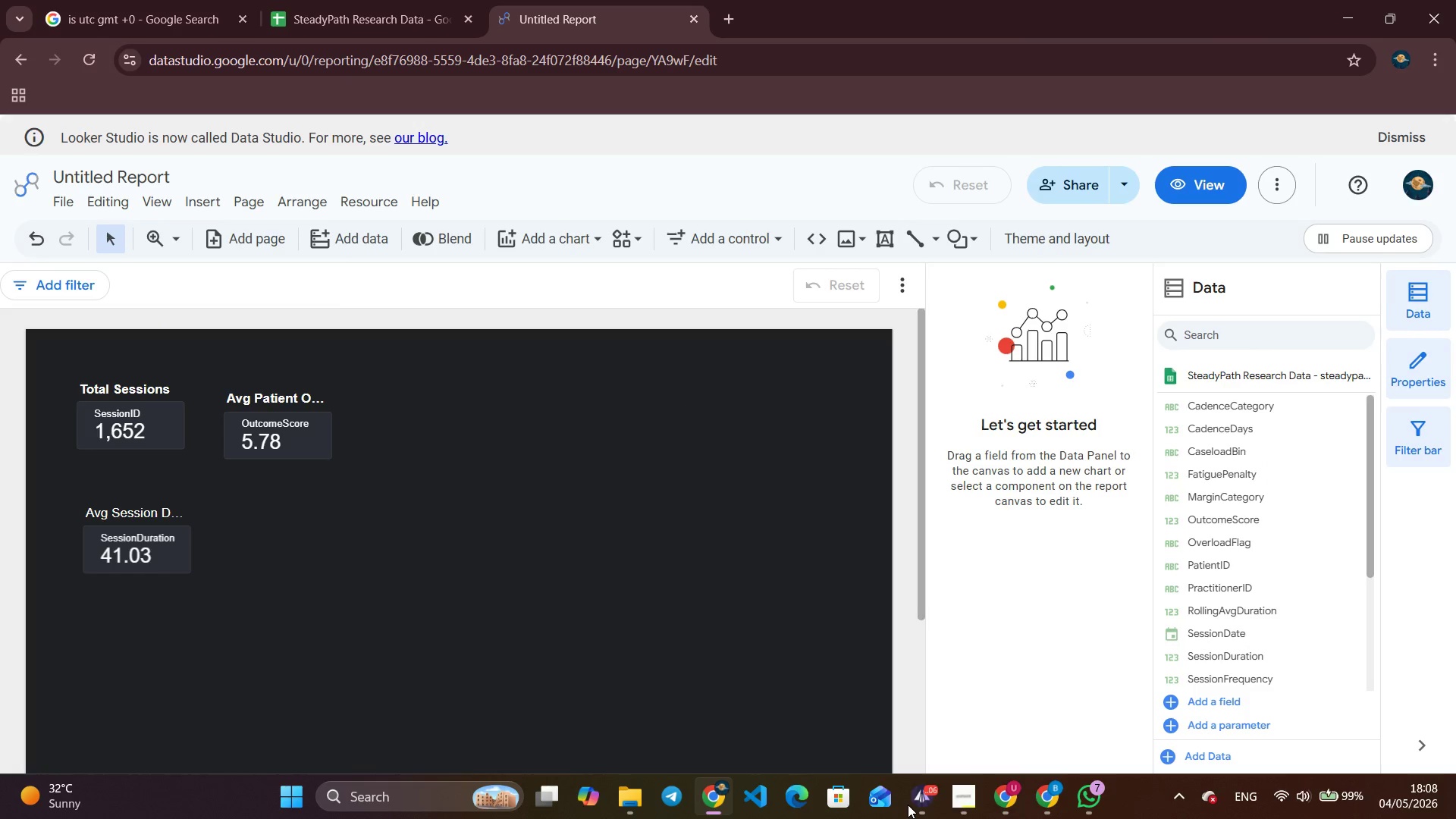 
left_click([908, 805])
 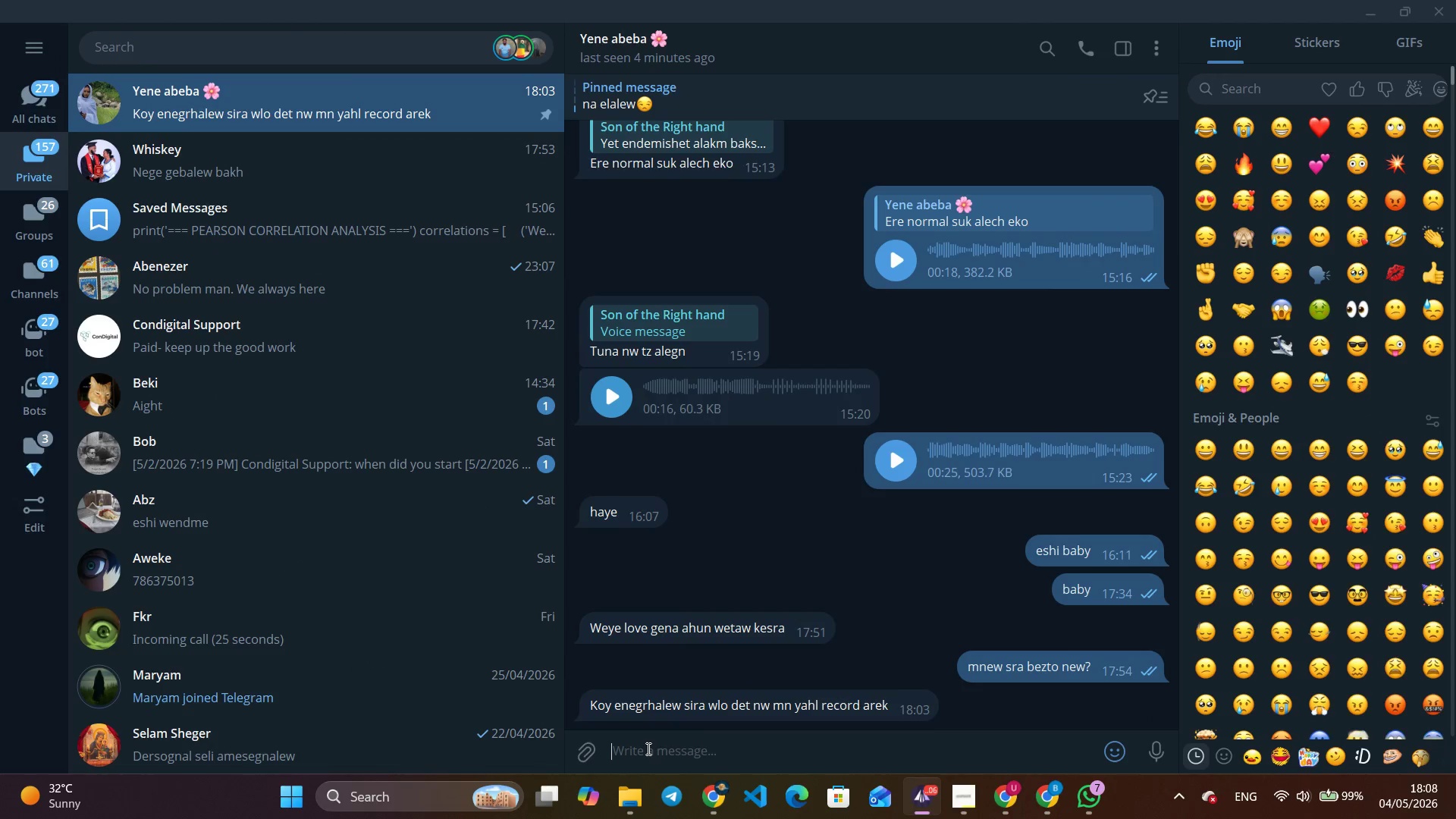 
wait(6.14)
 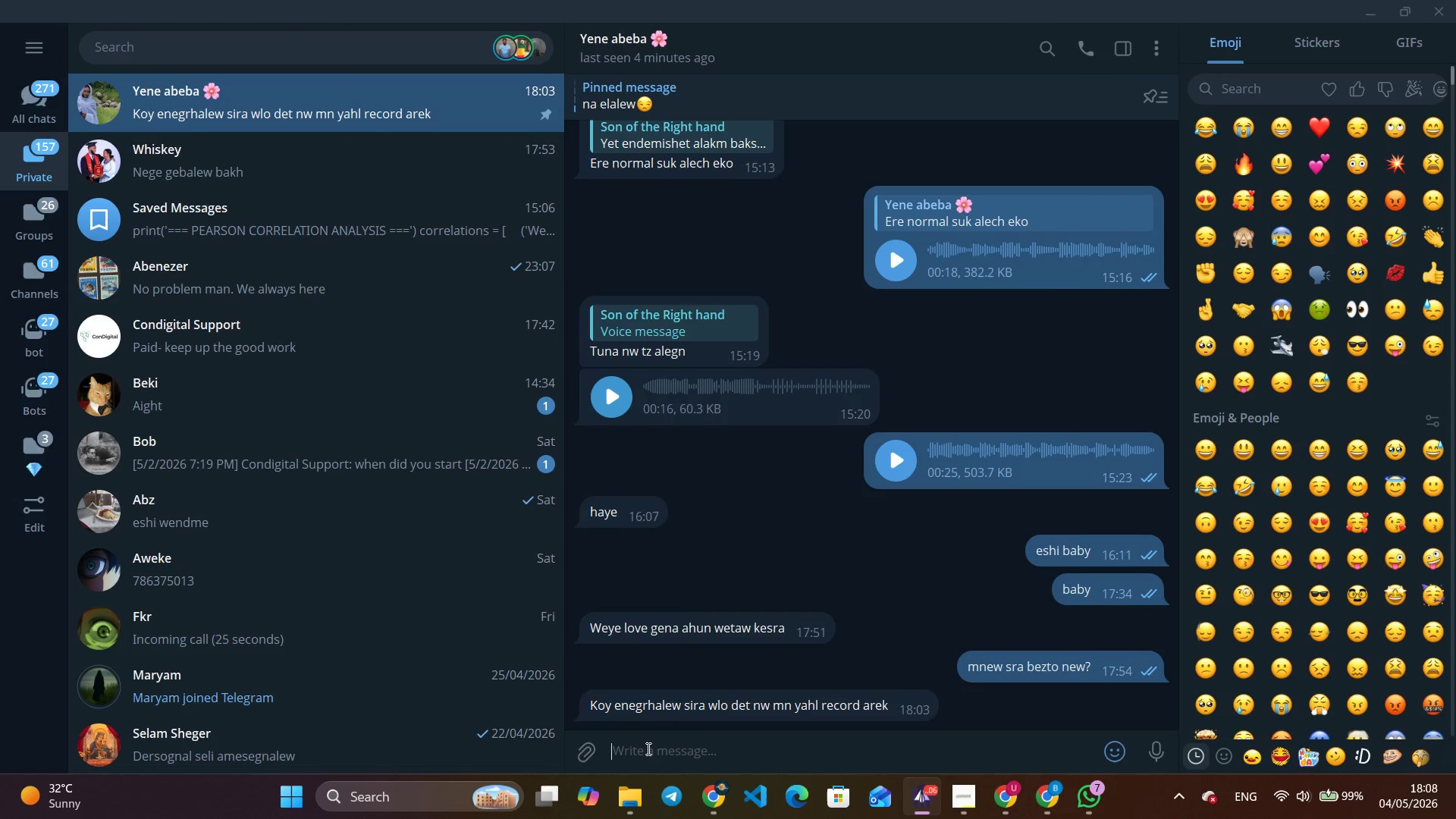 
type(haye... almost 7)
key(Backspace)
type(6)
key(Backspace)
type(7 hours chereski)
key(Backspace)
type(u ahun lakom new ke 30 wey 40 min behuala)
 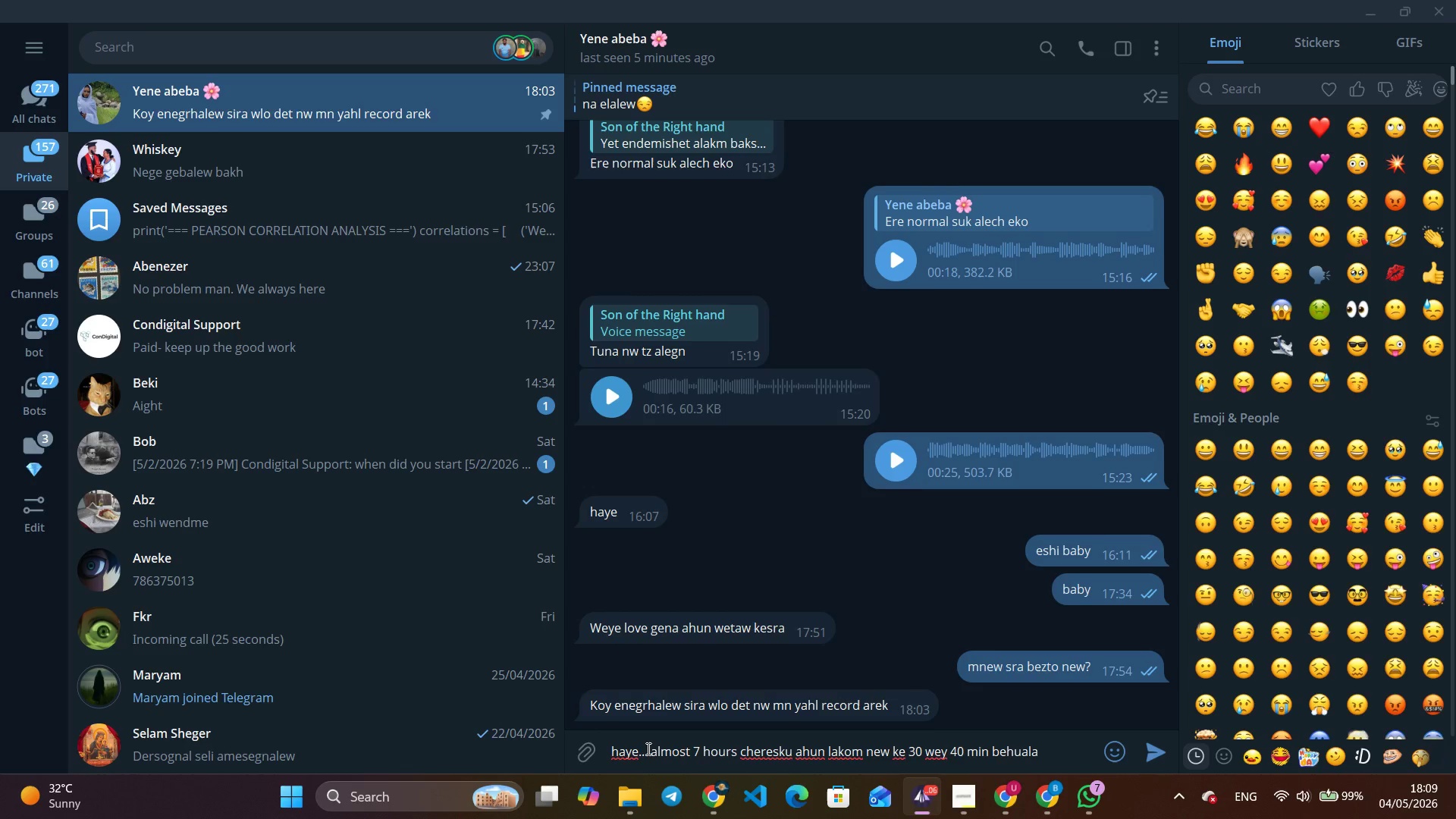 
key(Enter)
 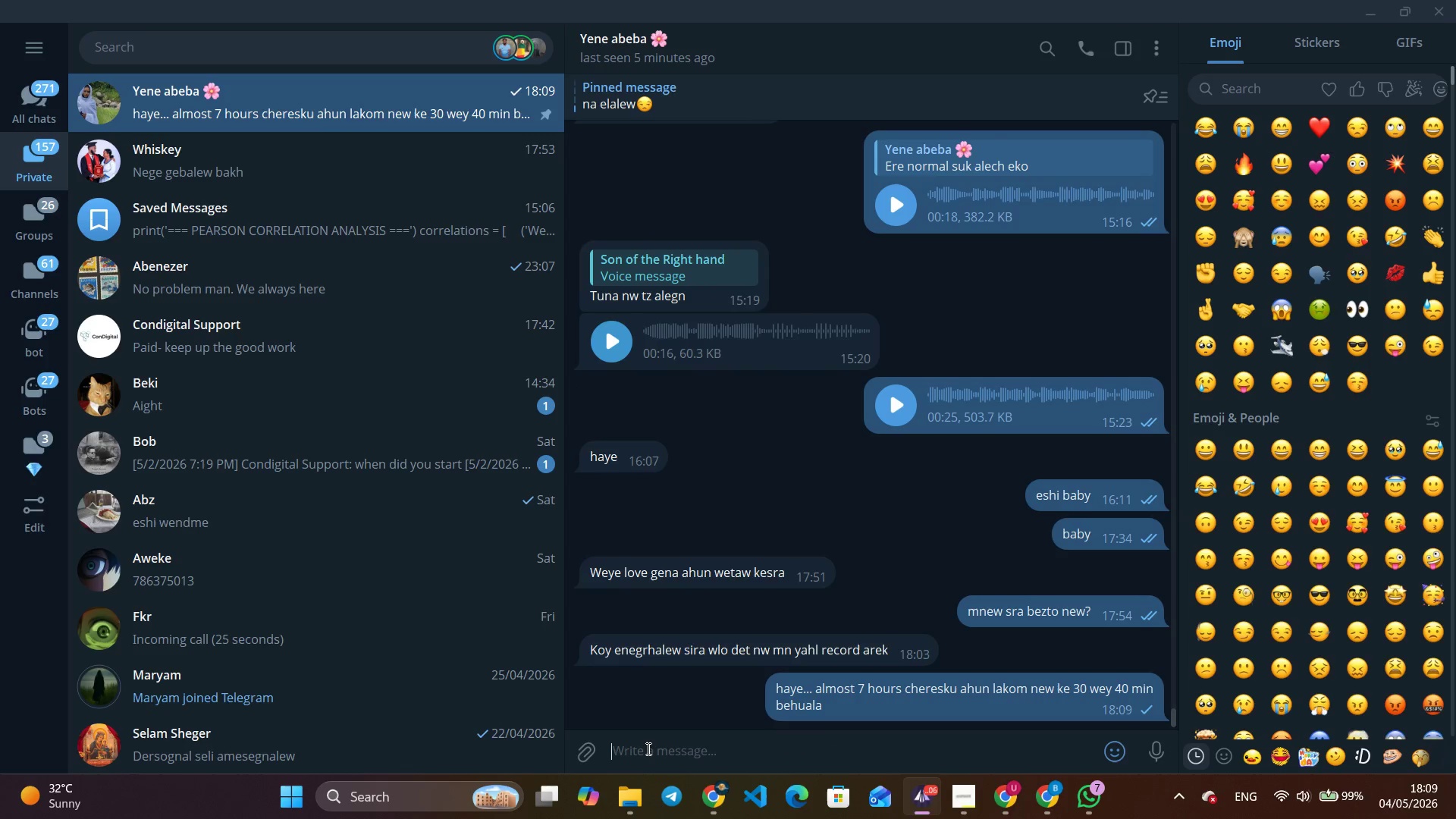 
key(Escape)
 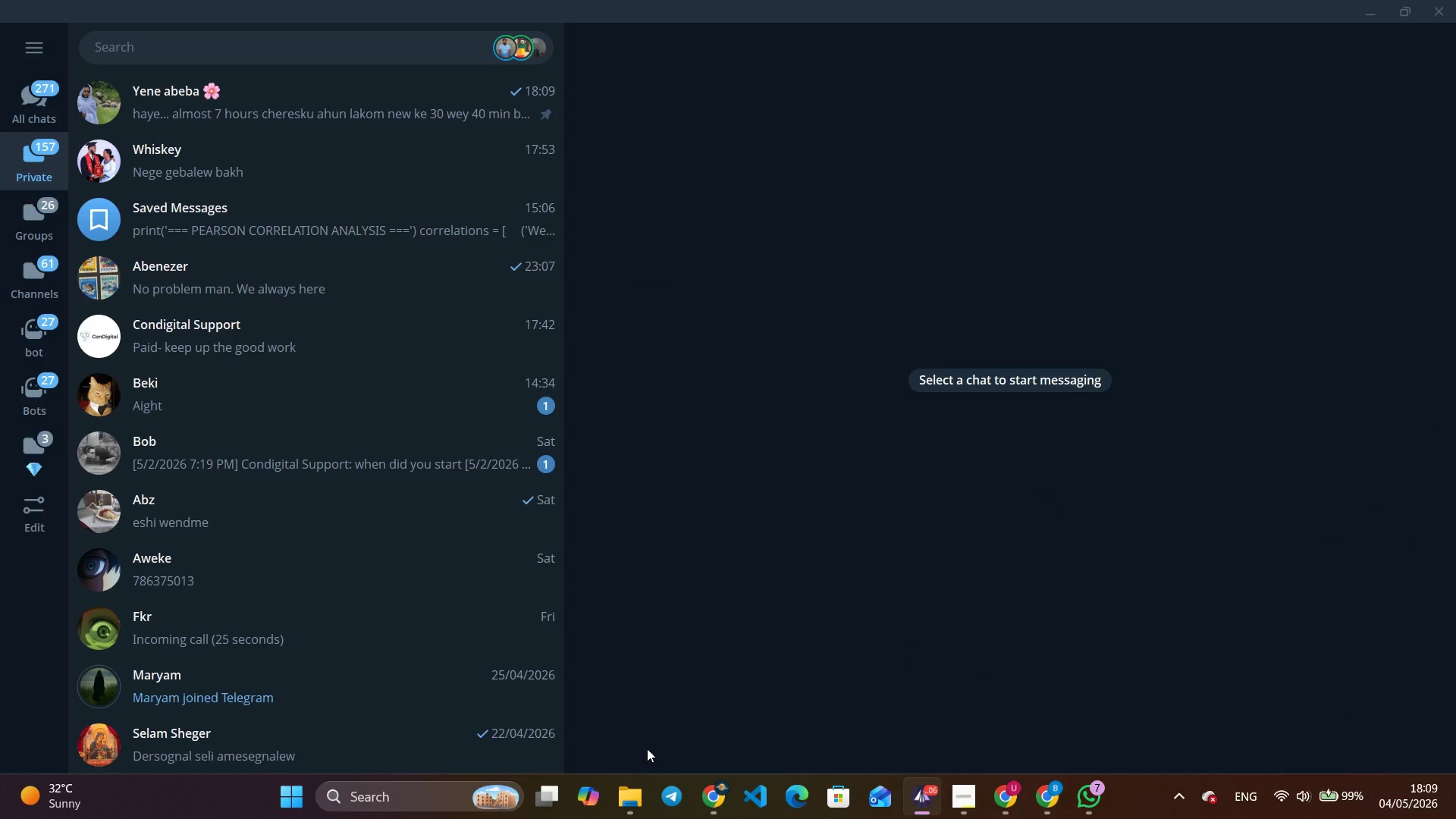 
key(Alt+AltLeft)
 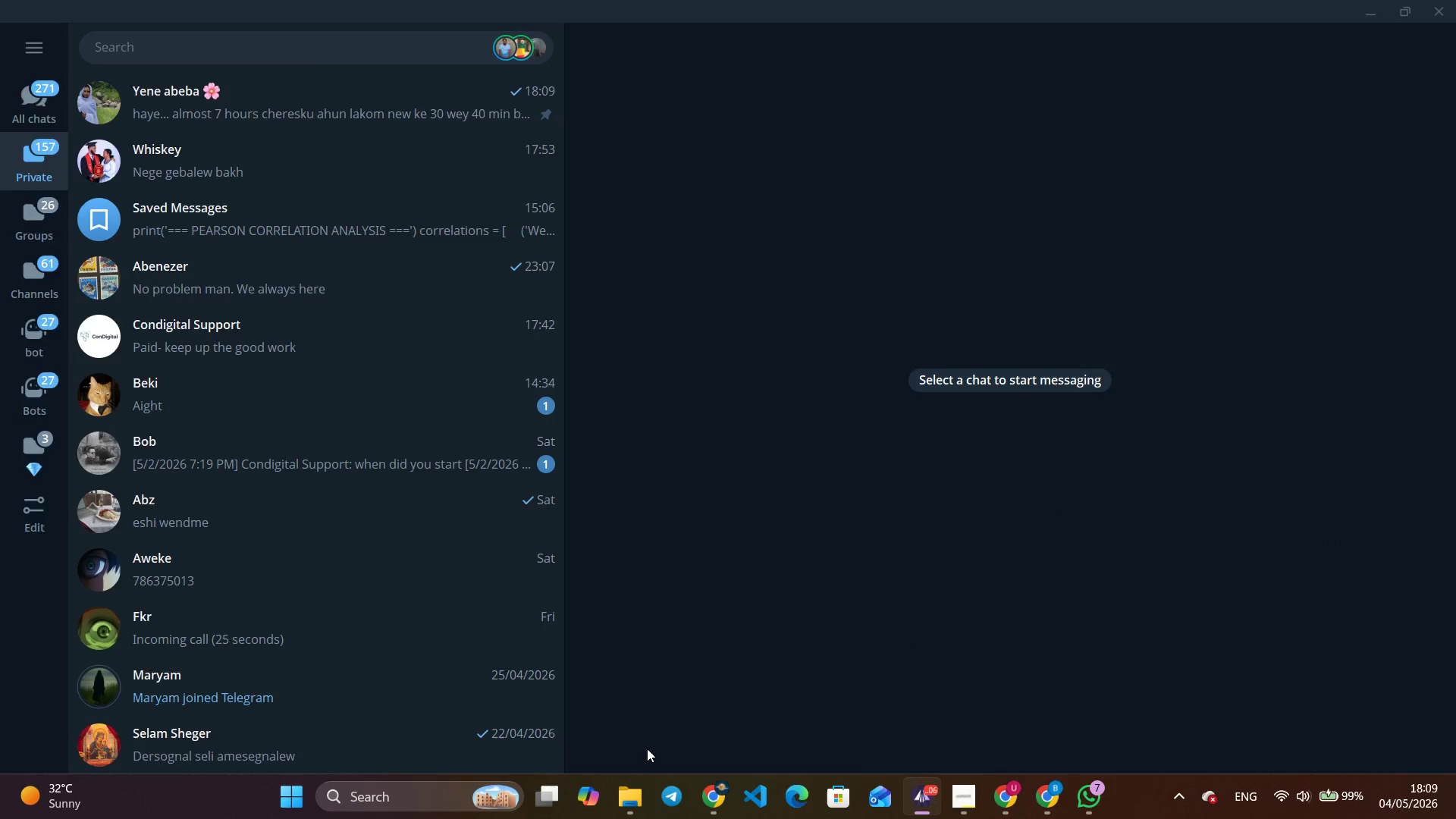 
key(Alt+Tab)
 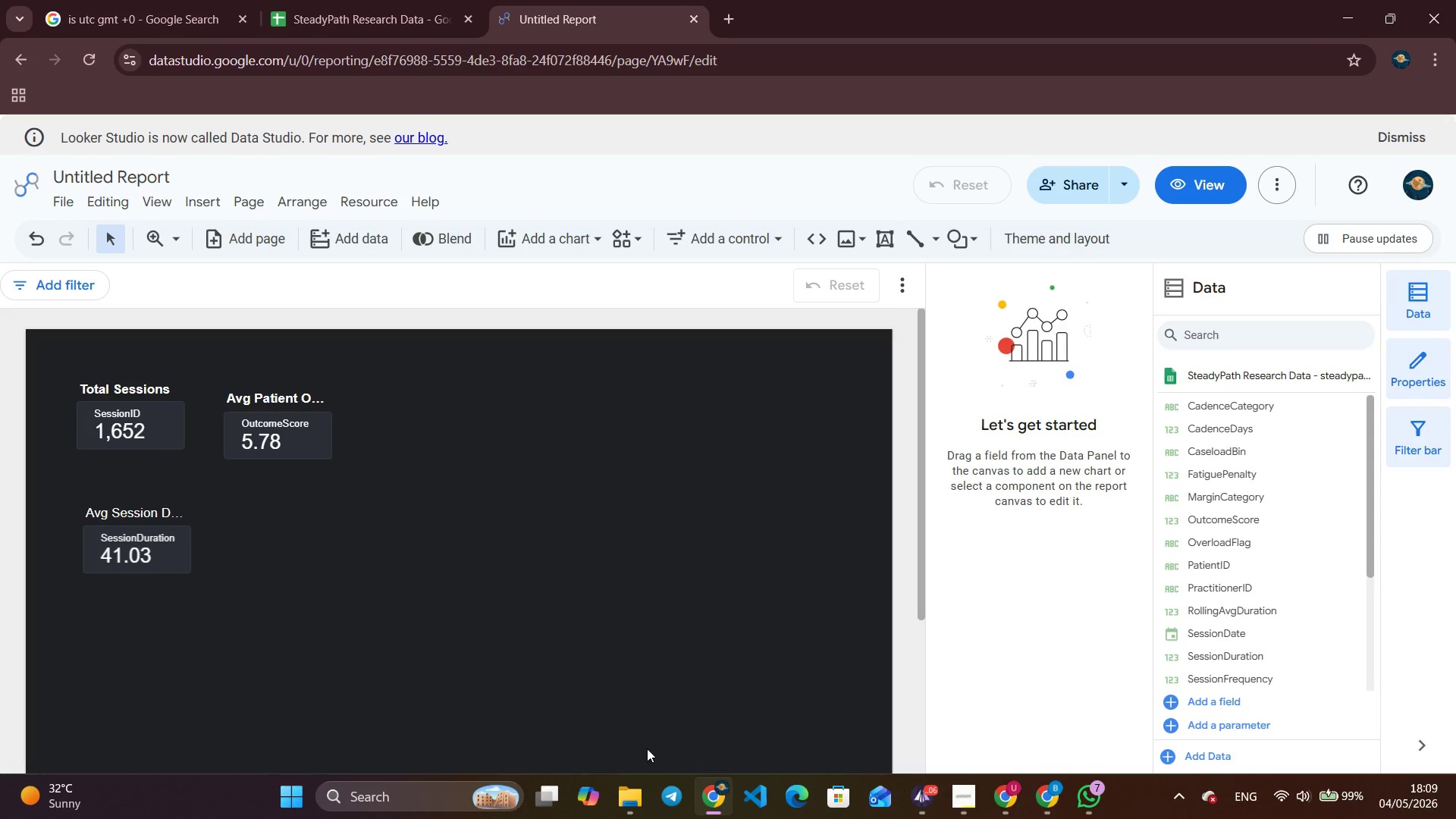 
wait(13.28)
 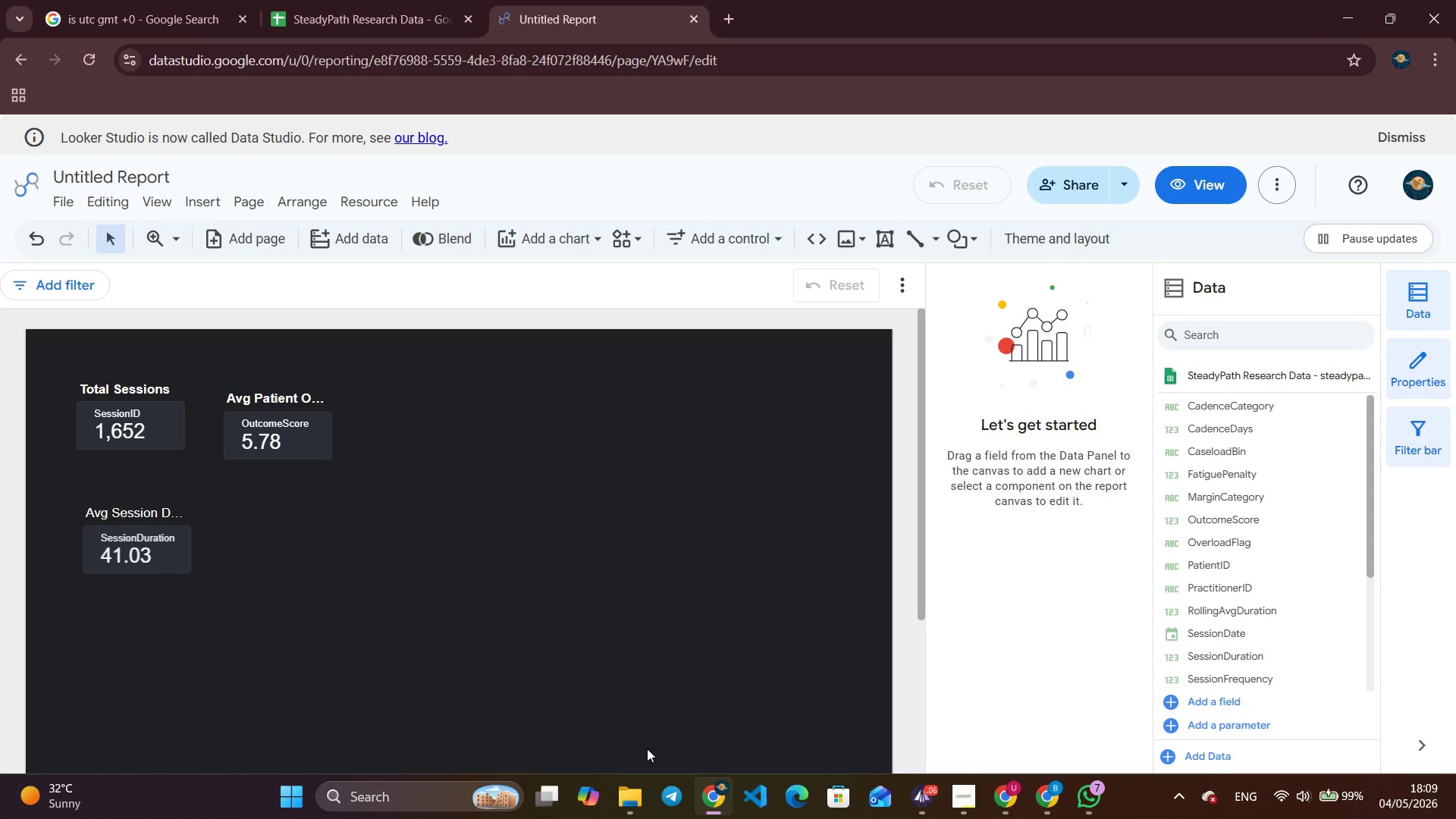 
left_click([573, 544])
 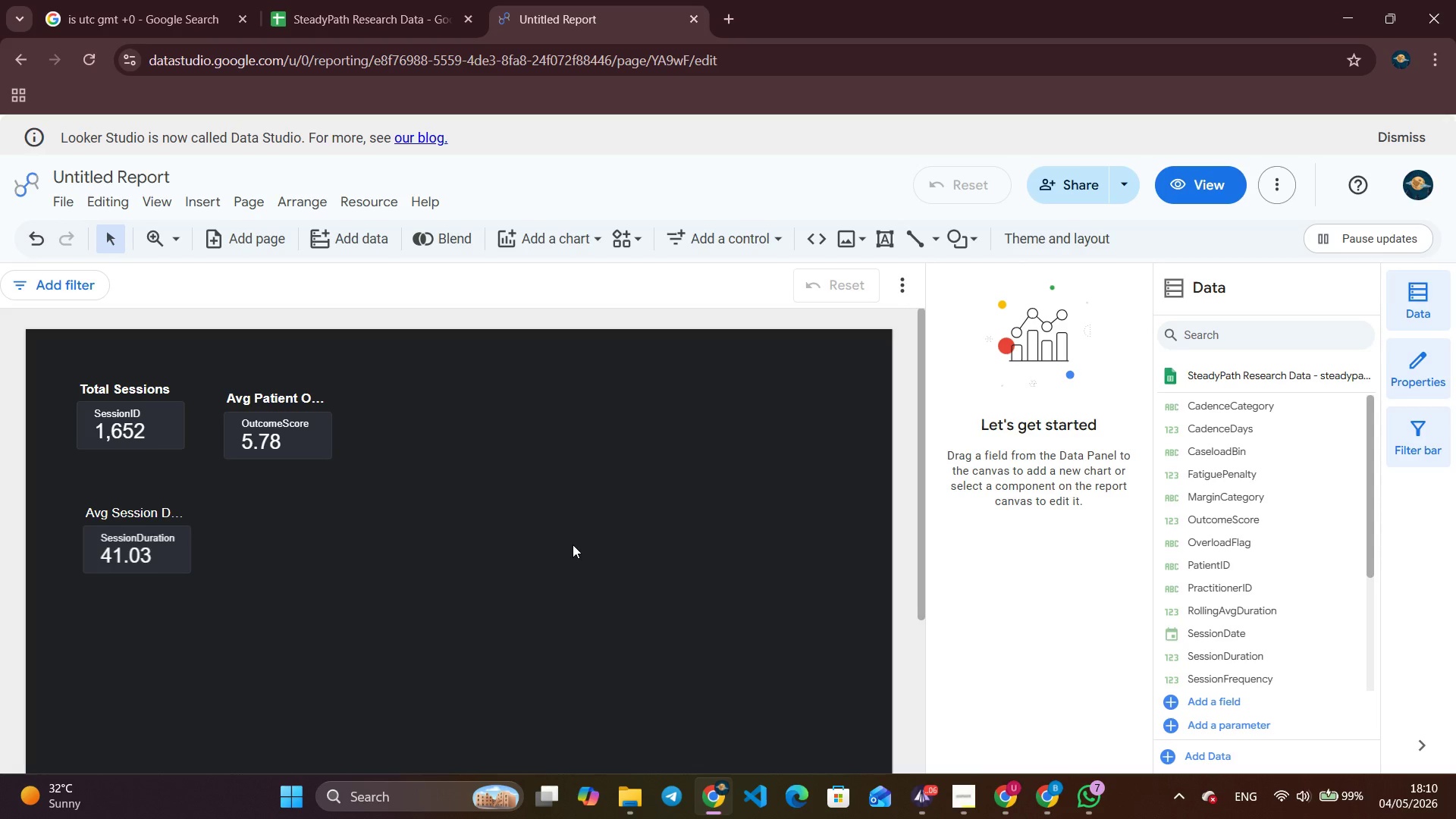 
wait(25.8)
 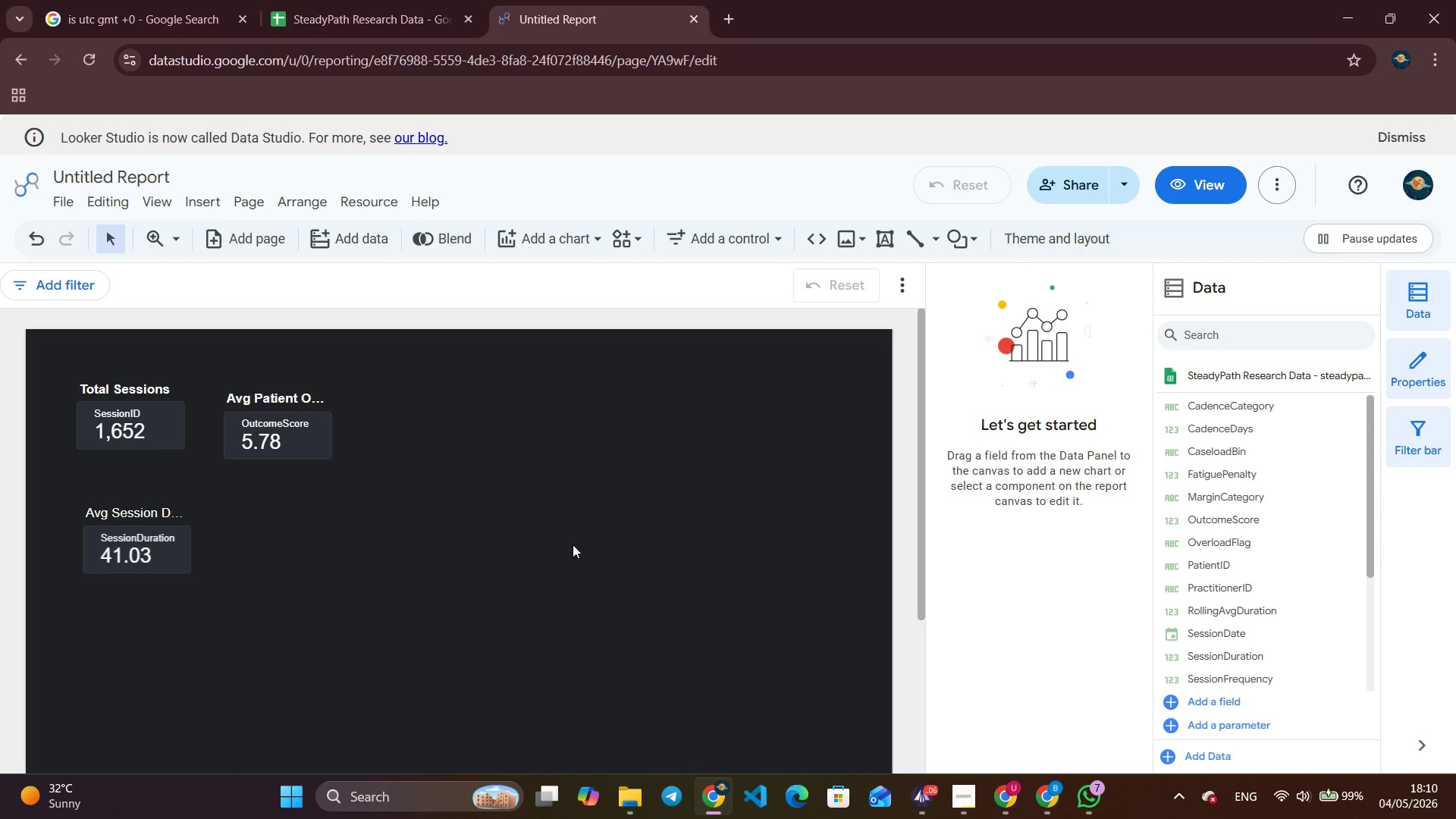 
left_click([213, 202])
 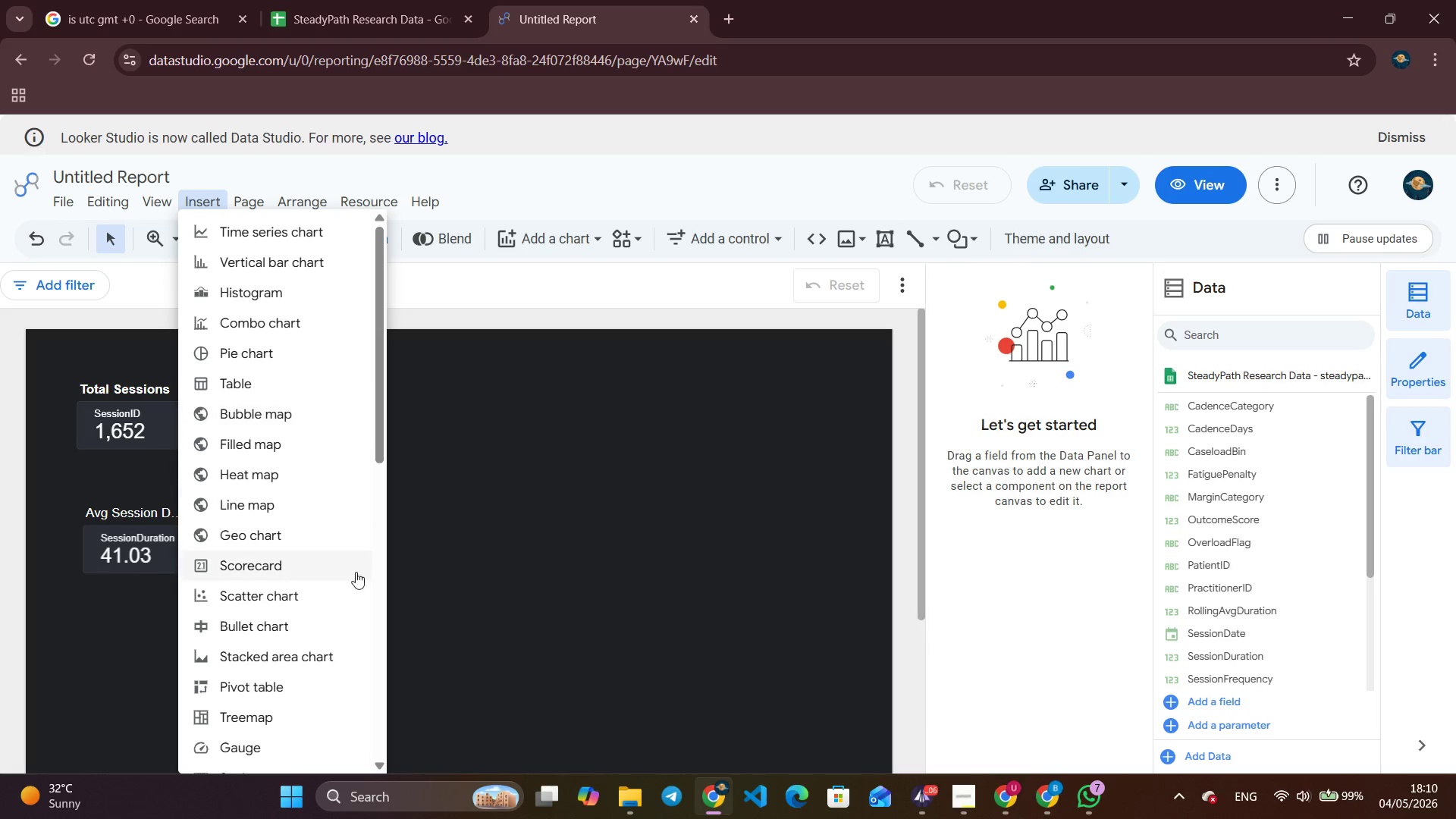 
wait(7.02)
 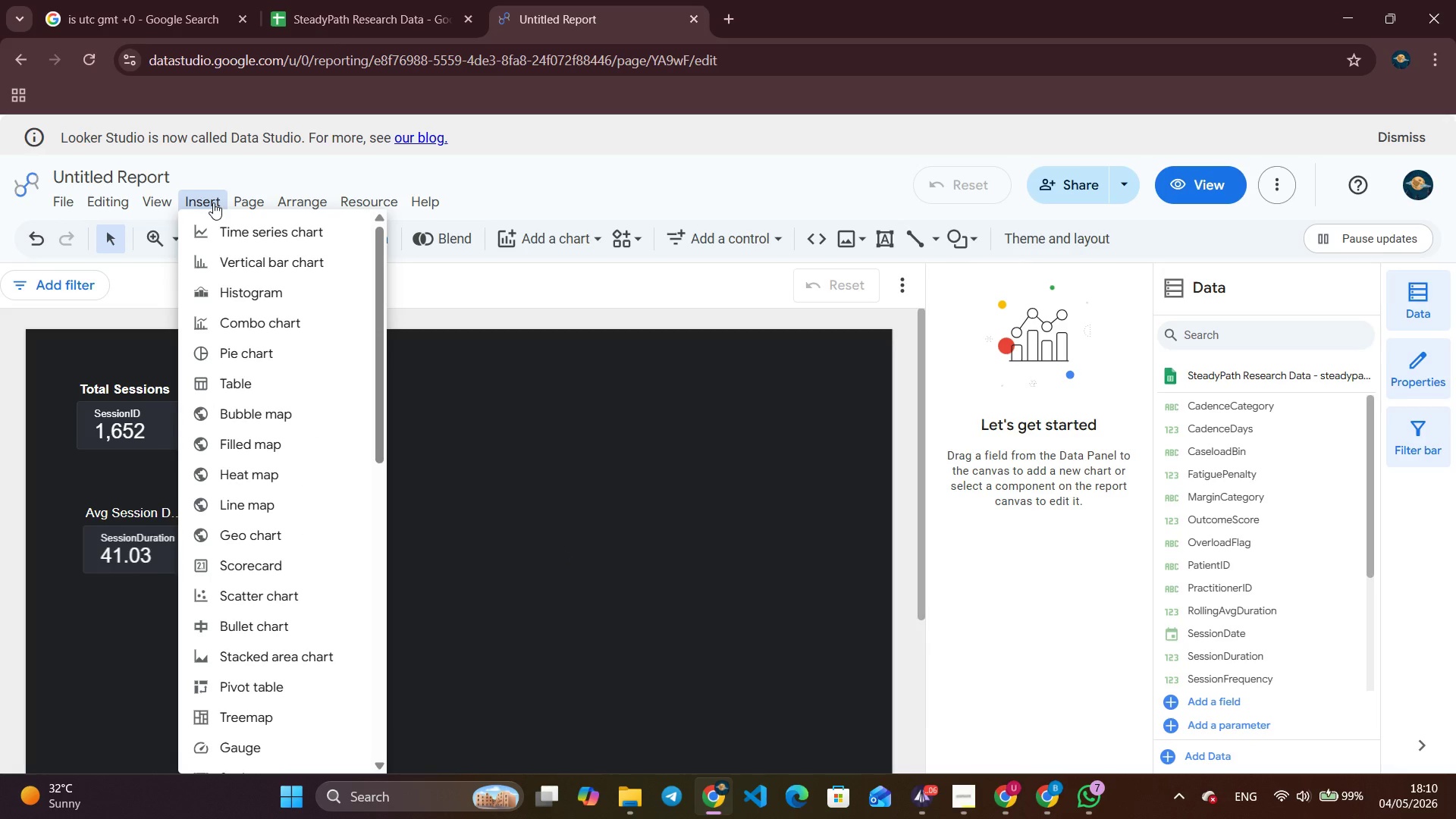 
left_click([270, 569])
 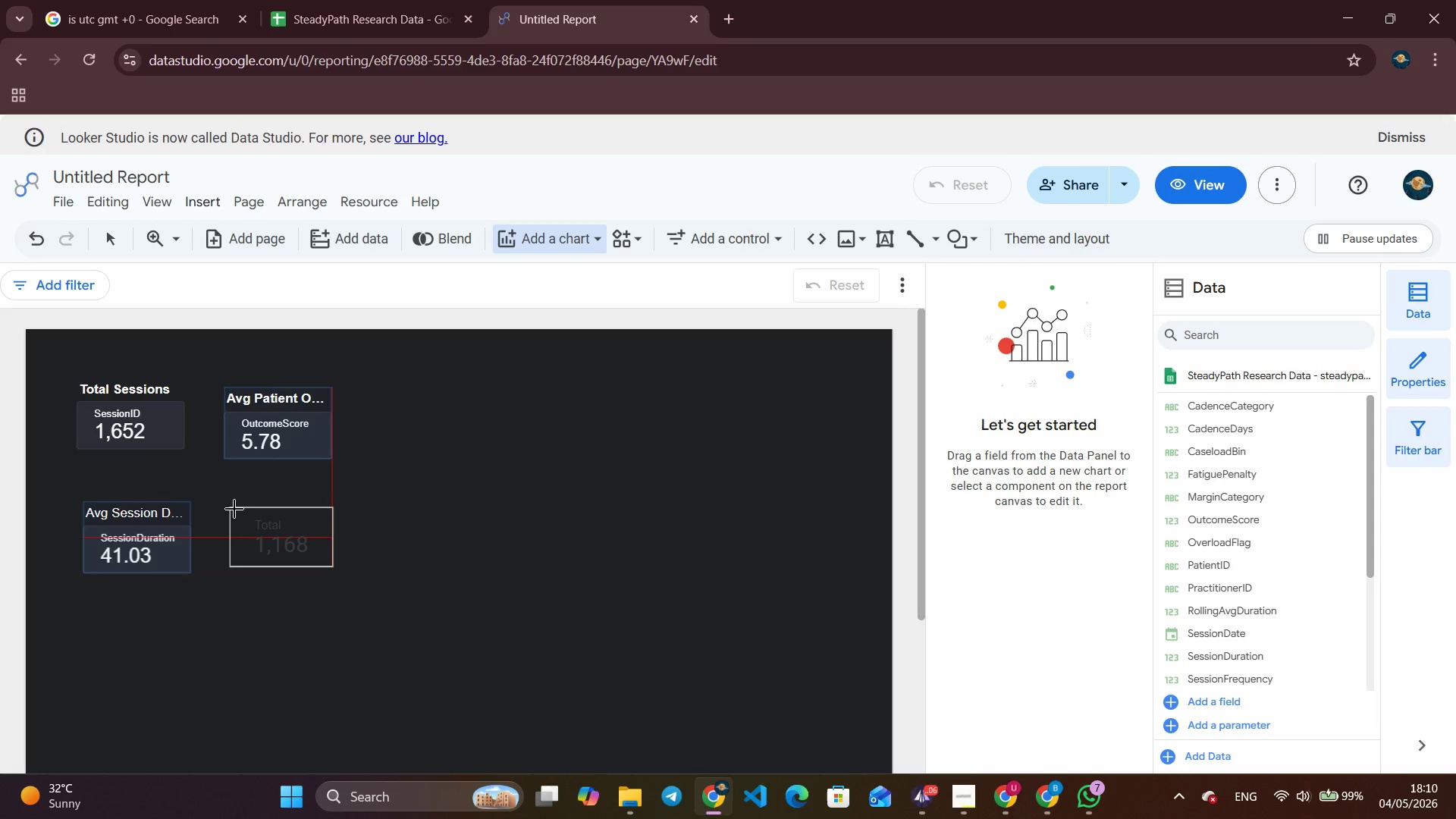 
left_click([231, 508])
 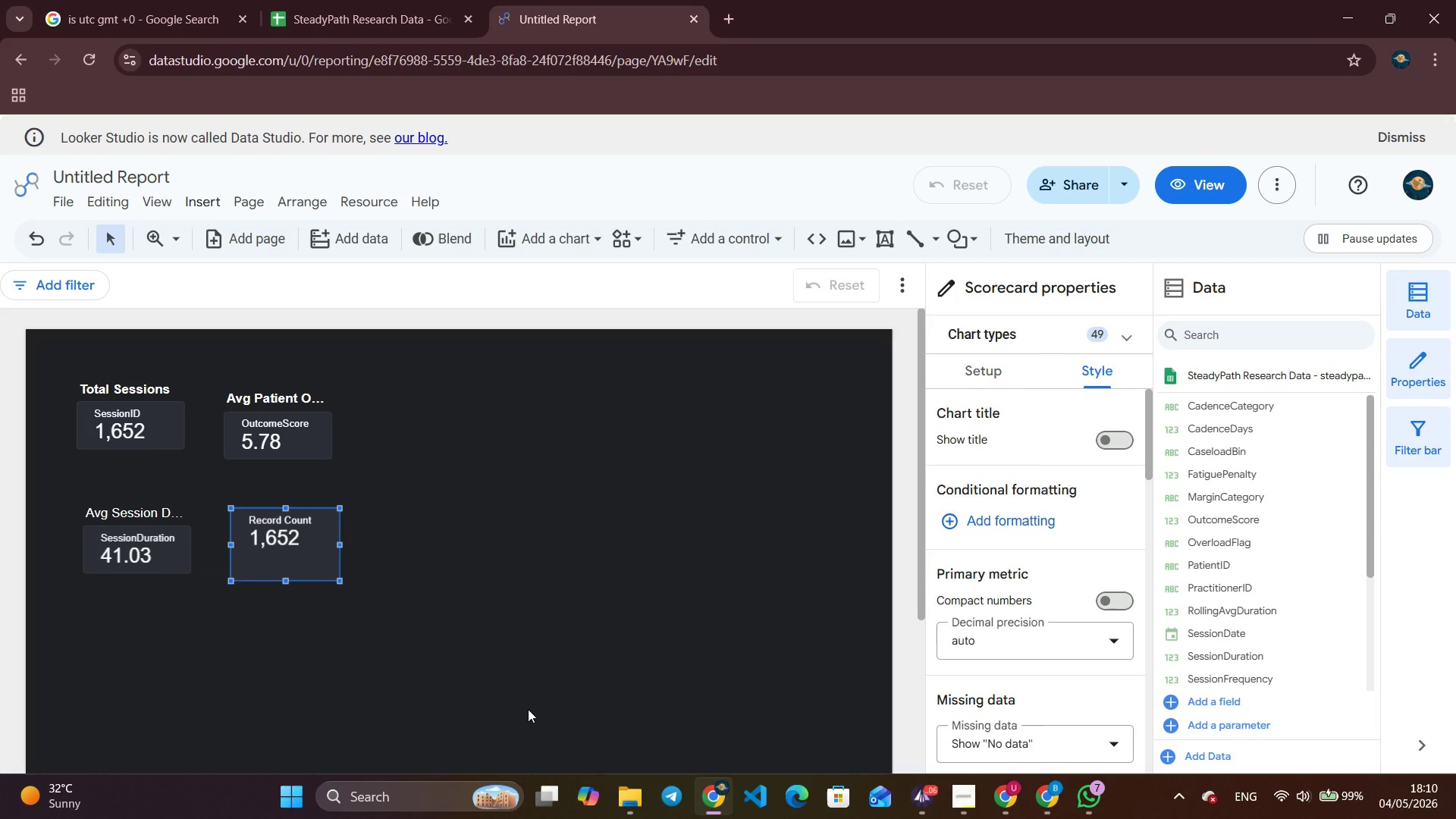 
wait(23.09)
 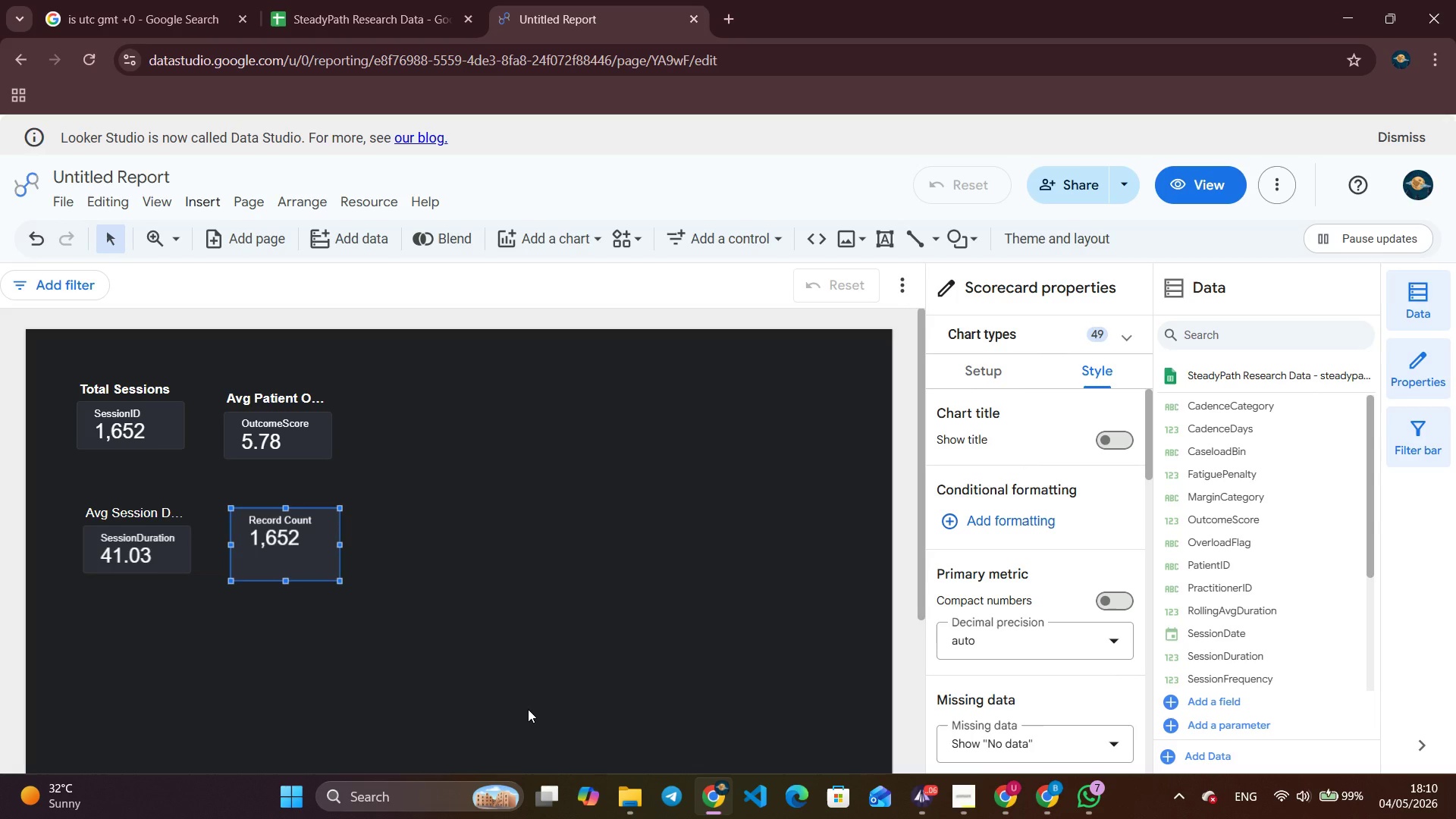 
left_click([1012, 372])
 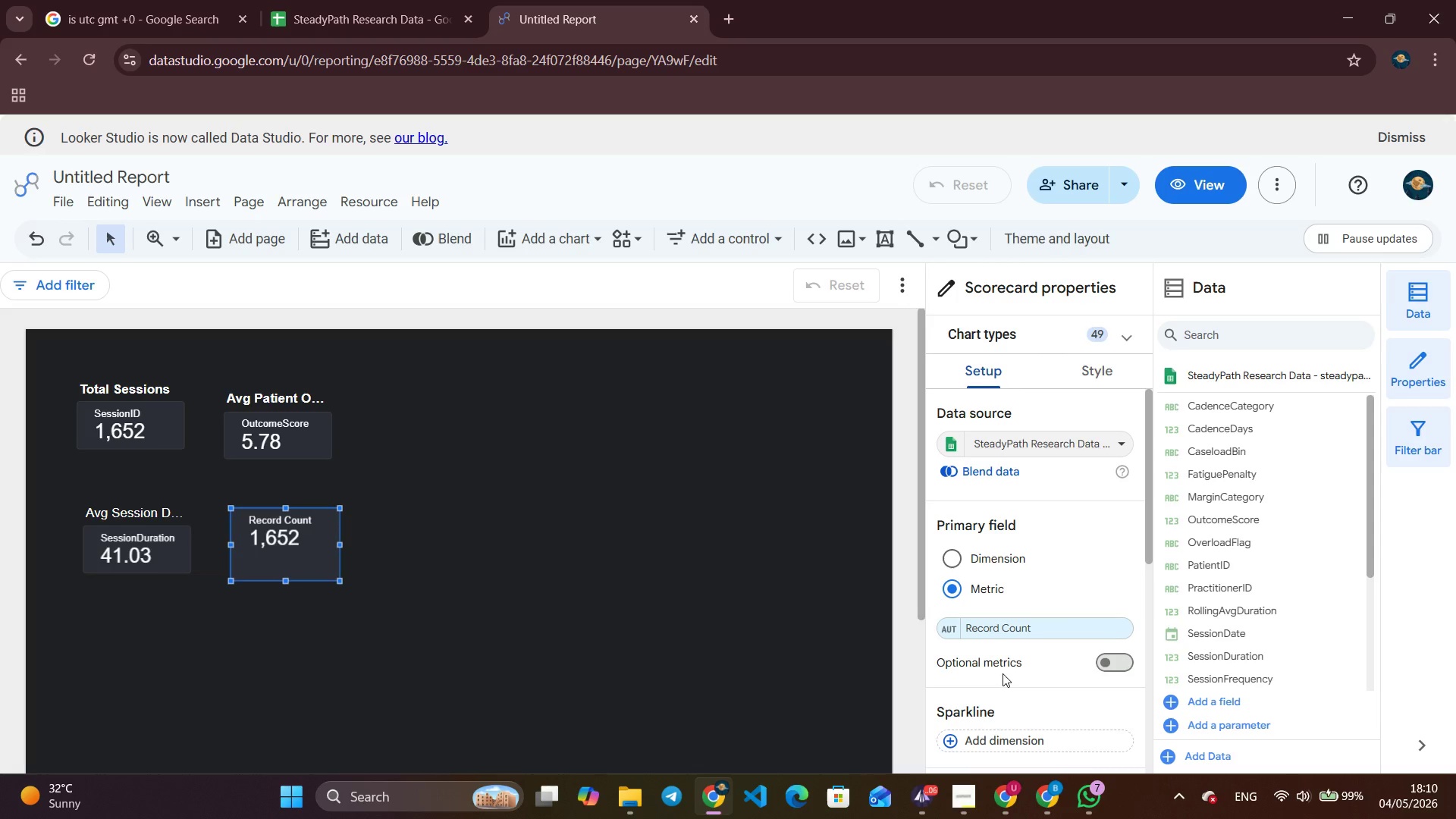 
wait(24.06)
 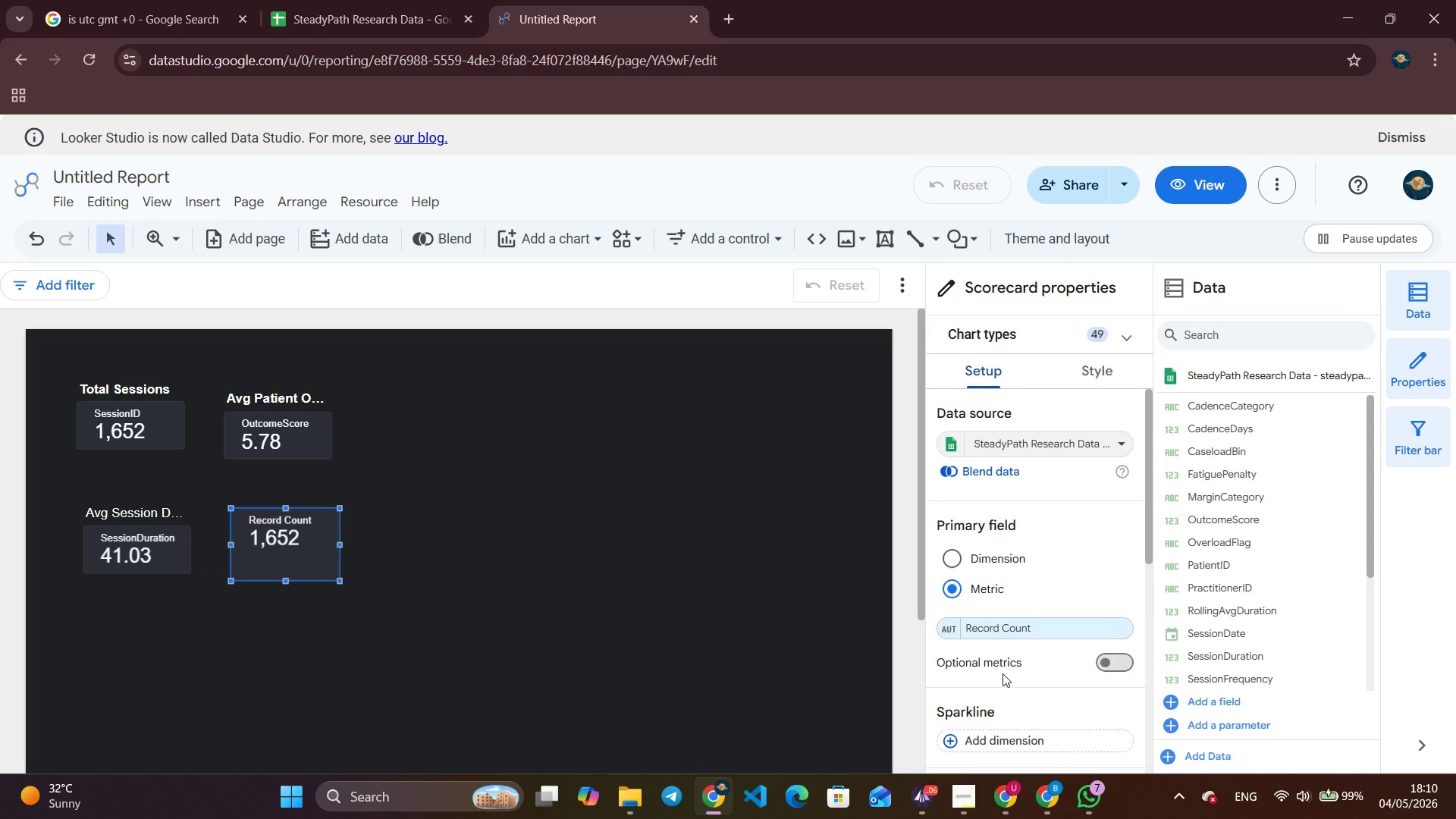 
scroll: coordinate [999, 499], scroll_direction: down, amount: 2.0
 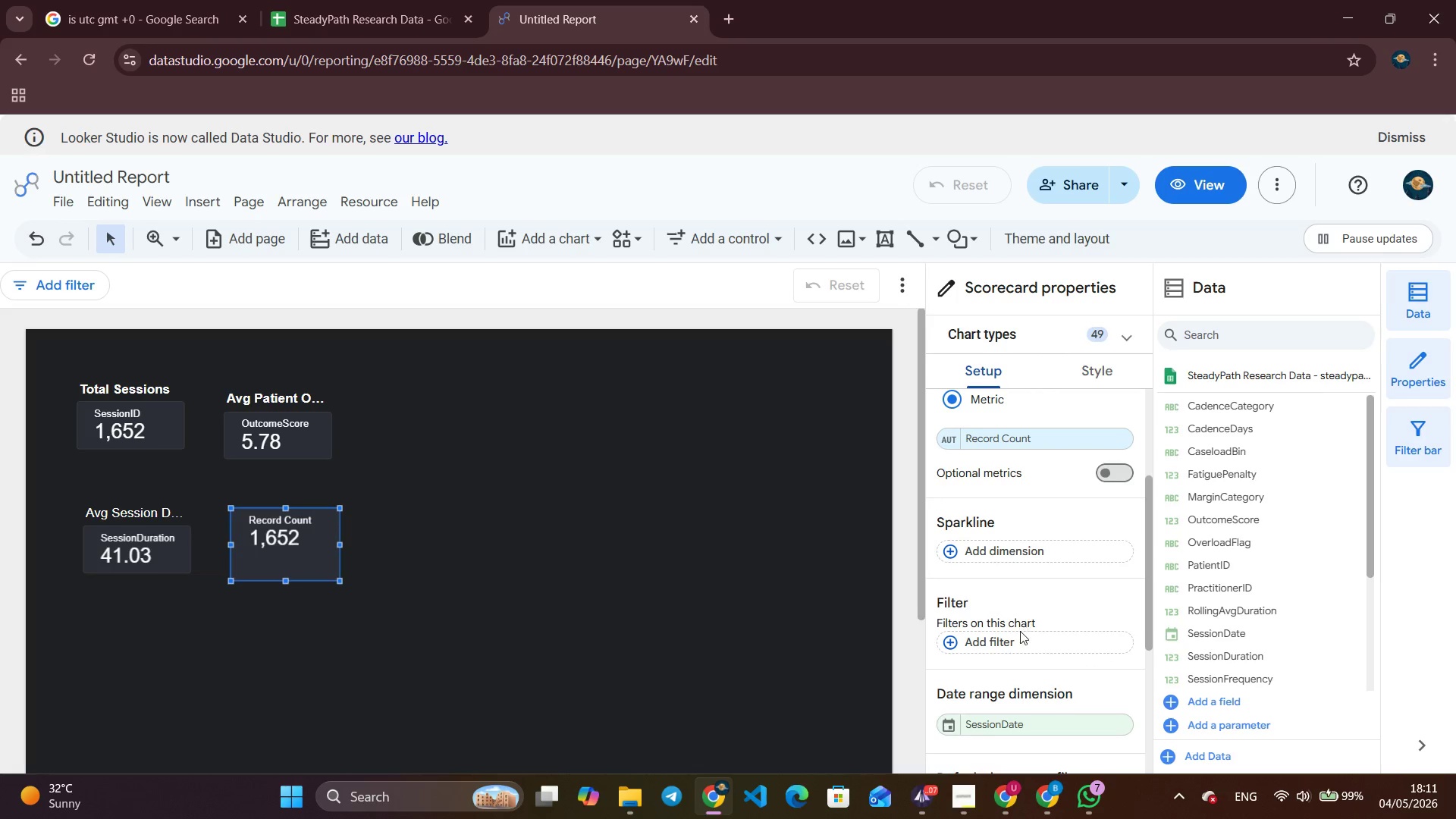 
left_click([1020, 643])
 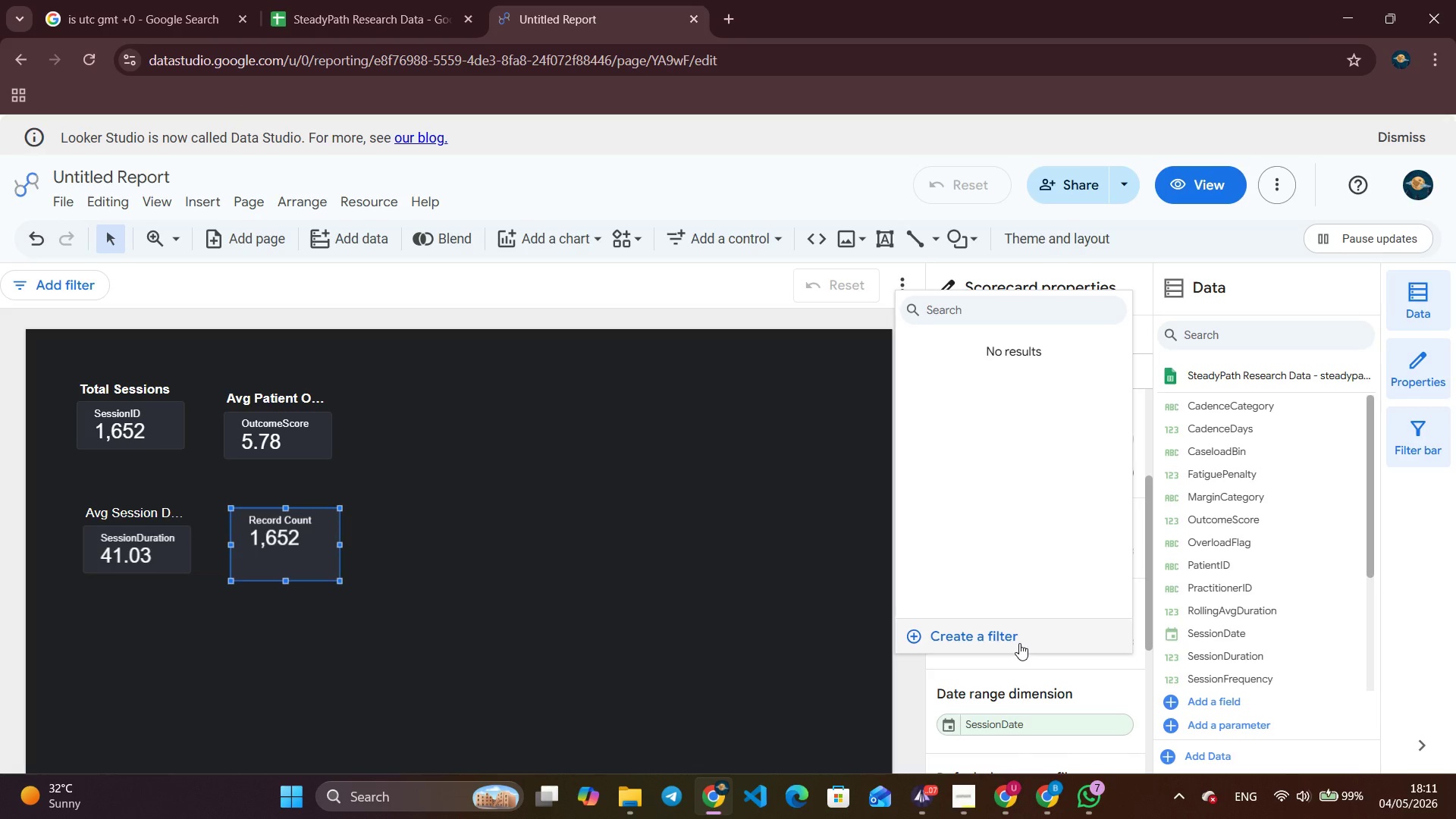 
left_click([951, 631])
 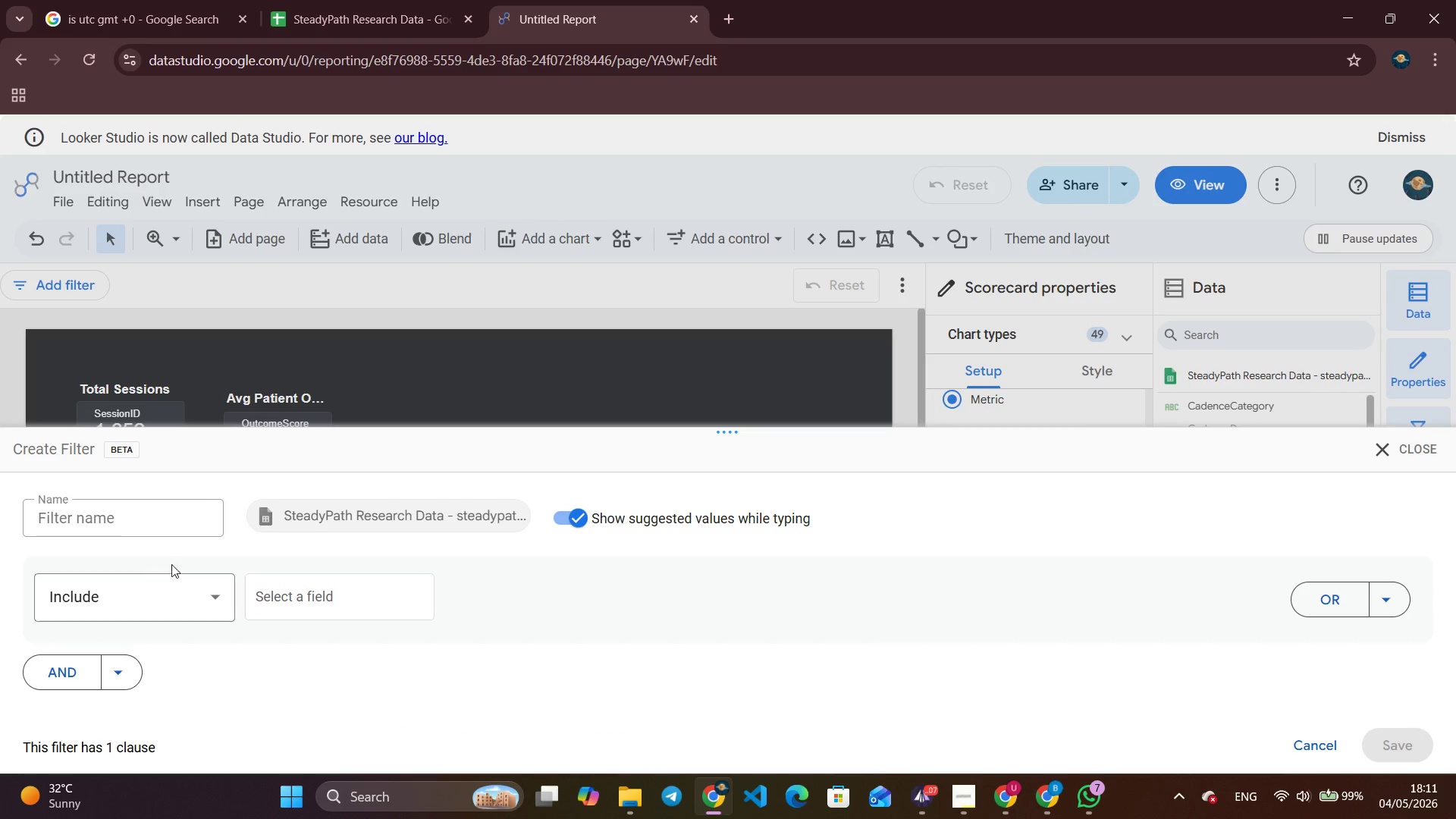 
left_click([159, 511])
 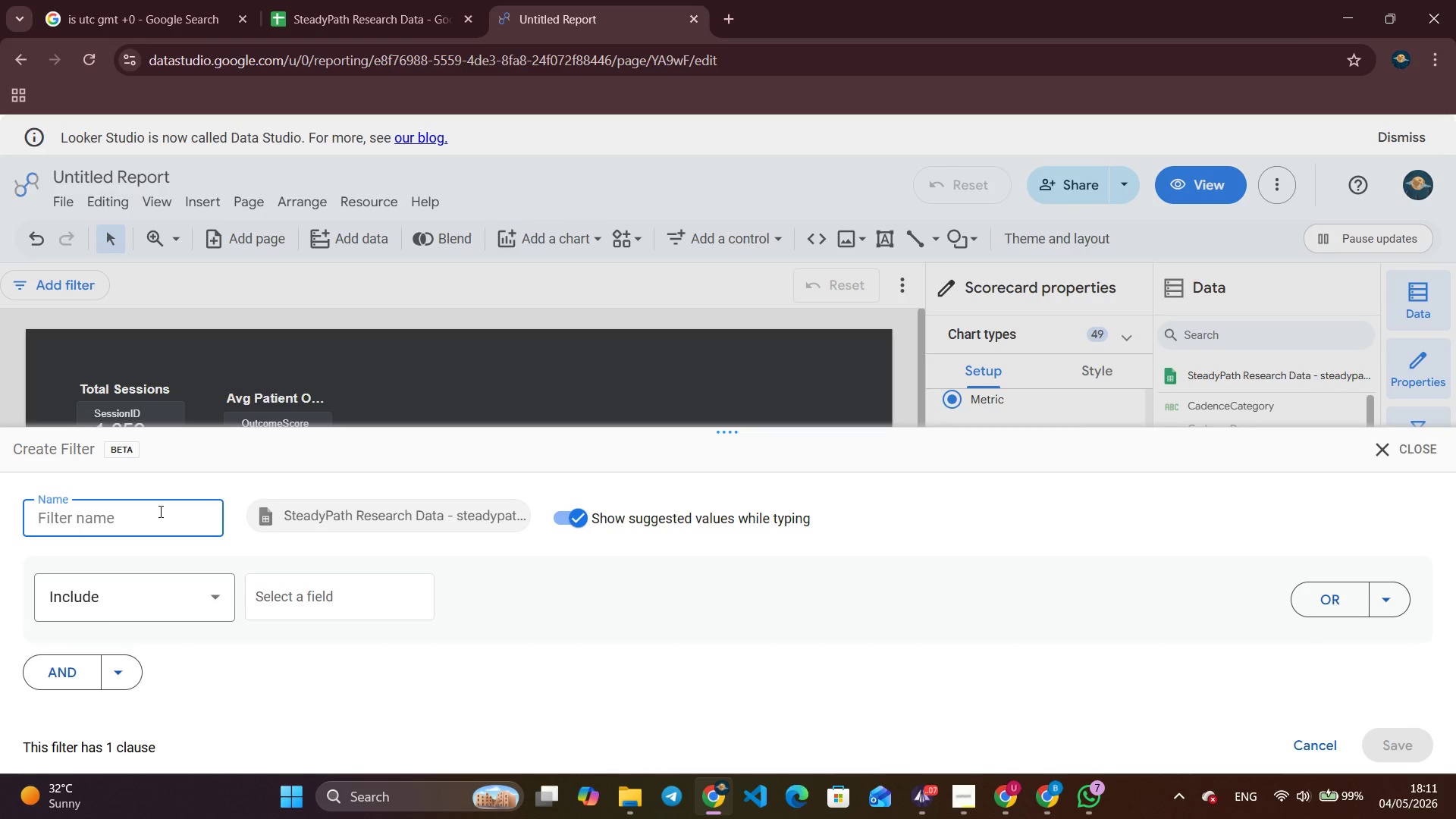 
left_click([159, 511])
 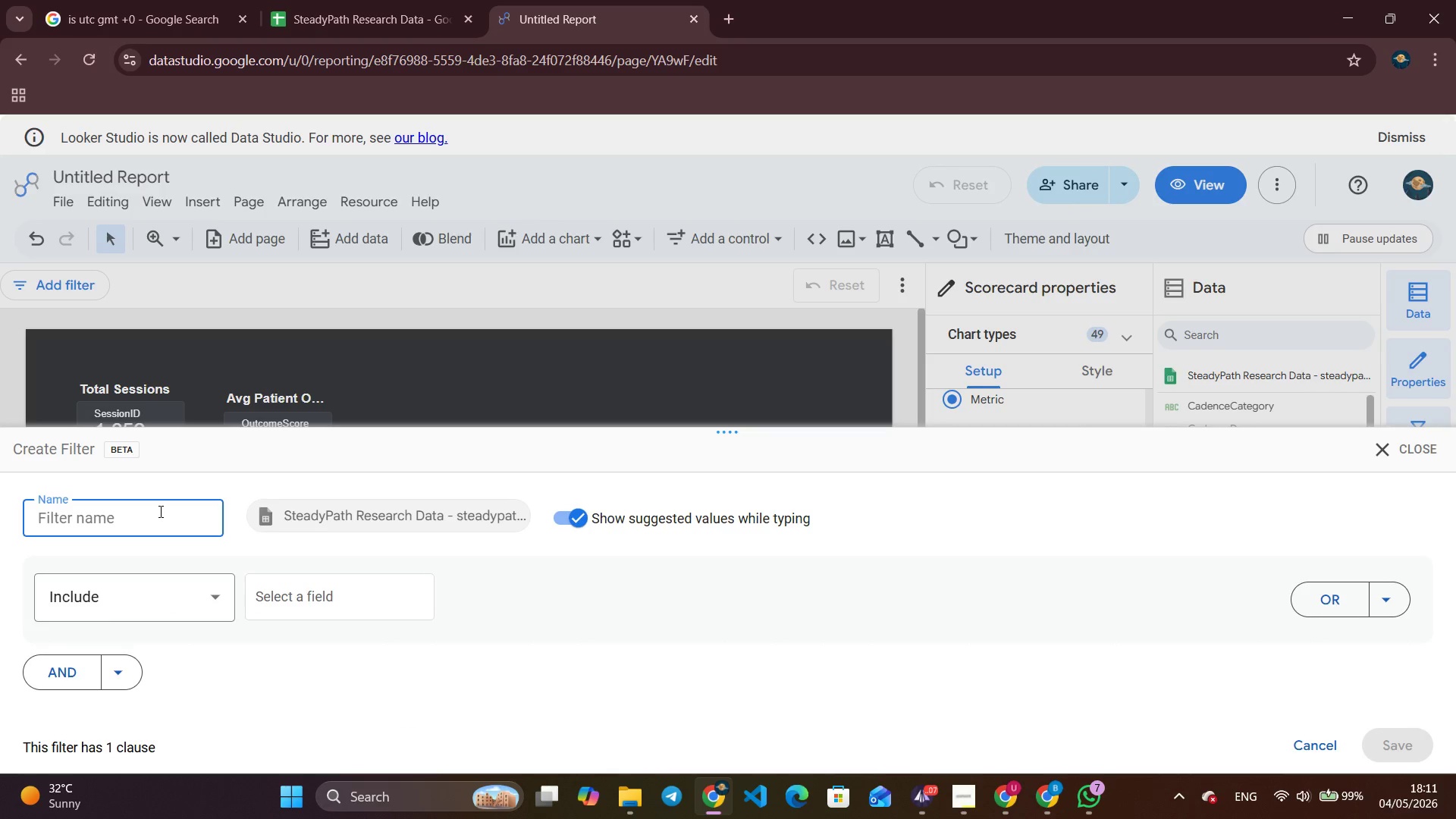 
scroll: coordinate [159, 511], scroll_direction: up, amount: 4.0
 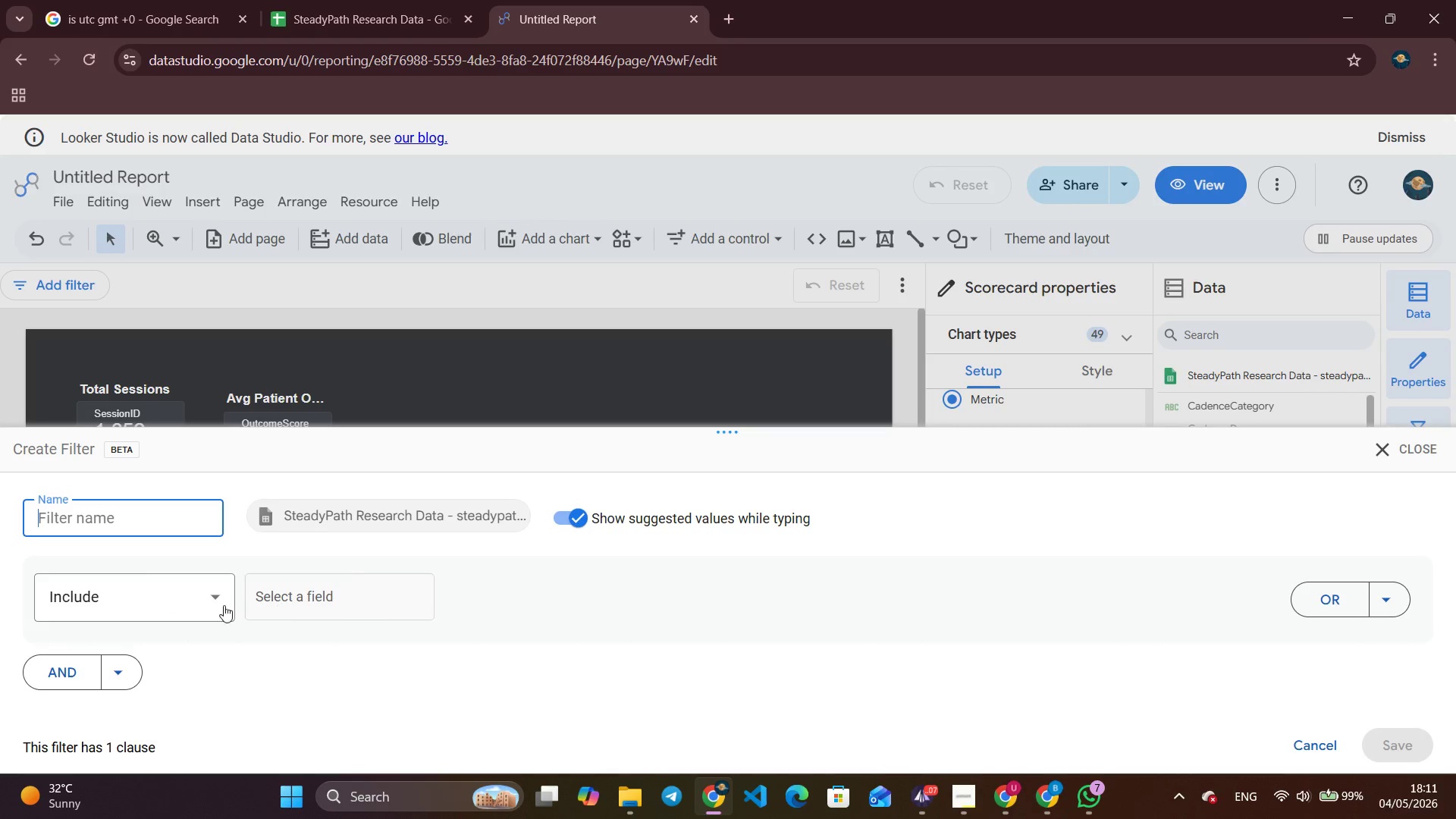 
mouse_move([281, 582])
 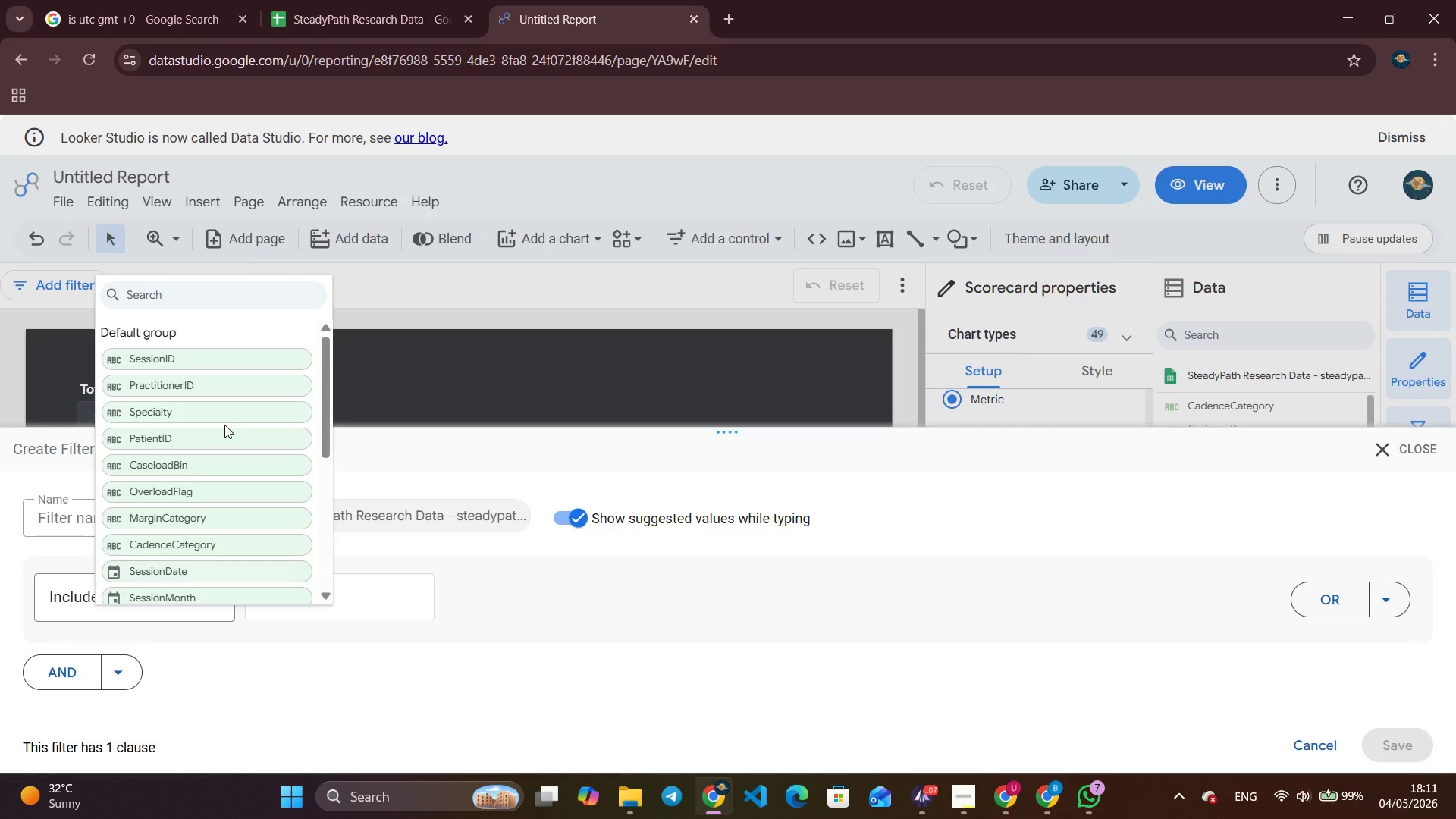 
scroll: coordinate [202, 494], scroll_direction: down, amount: 6.0
 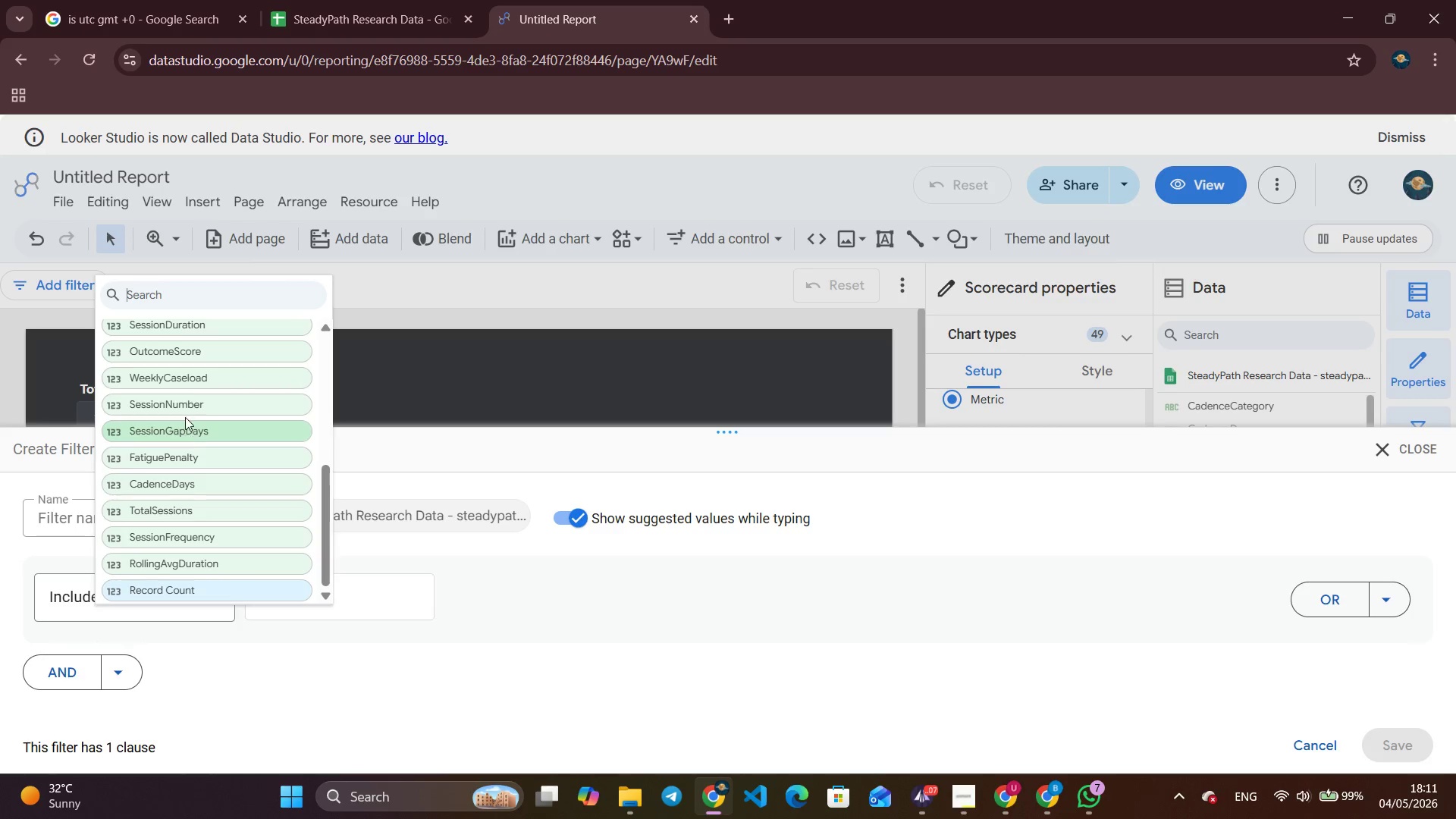 
left_click([195, 372])
 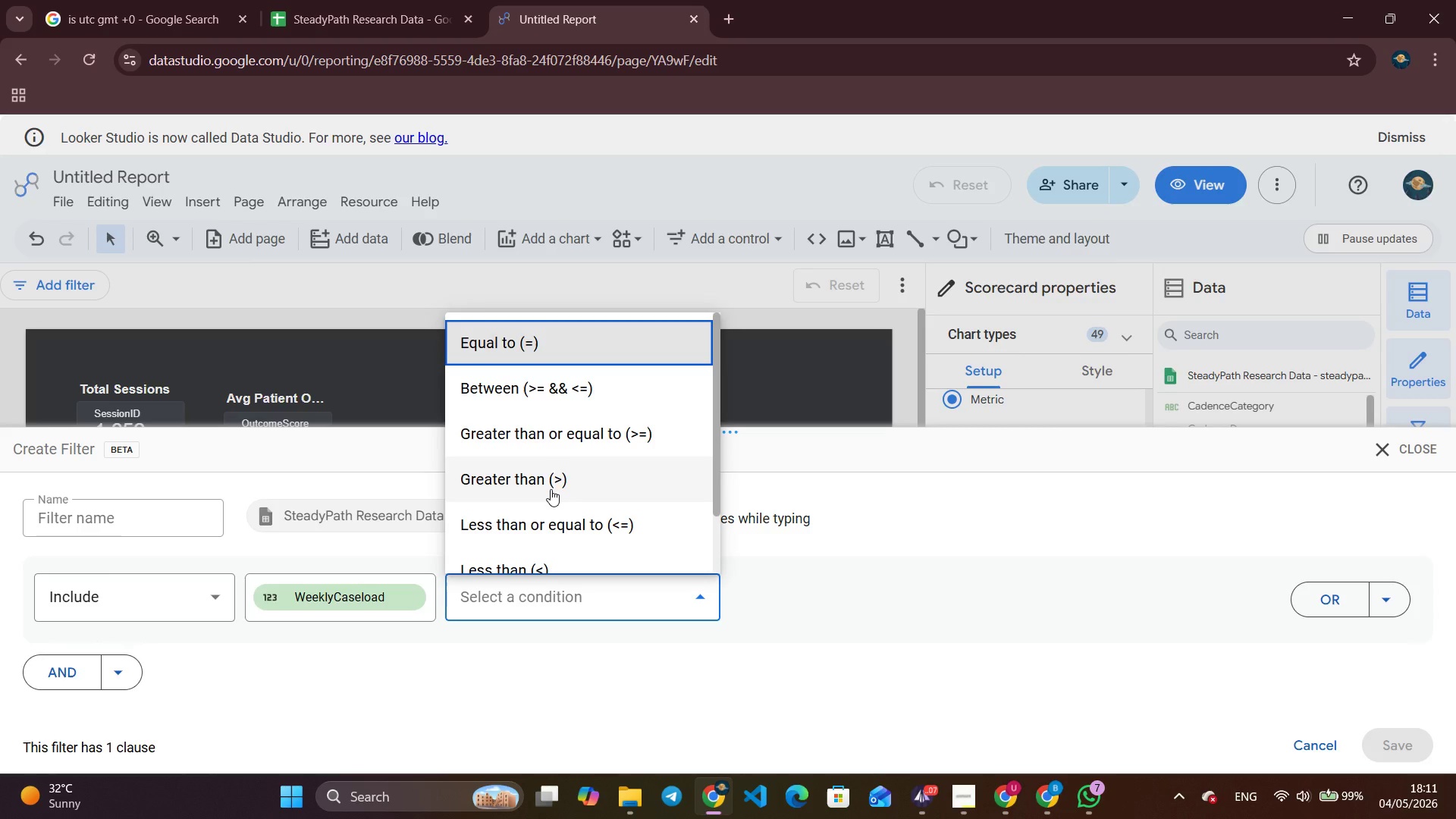 
wait(5.34)
 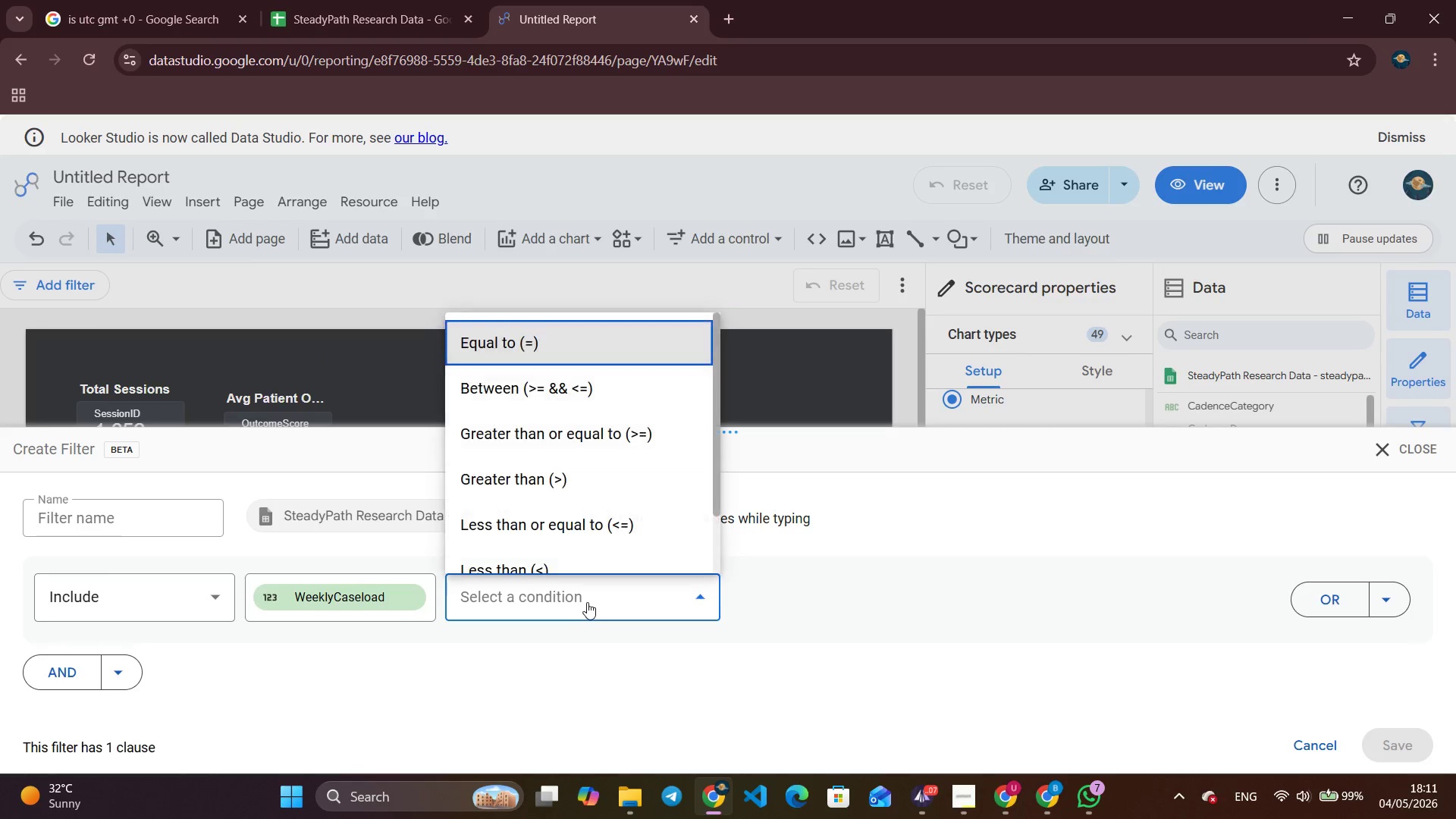 
left_click([551, 489])
 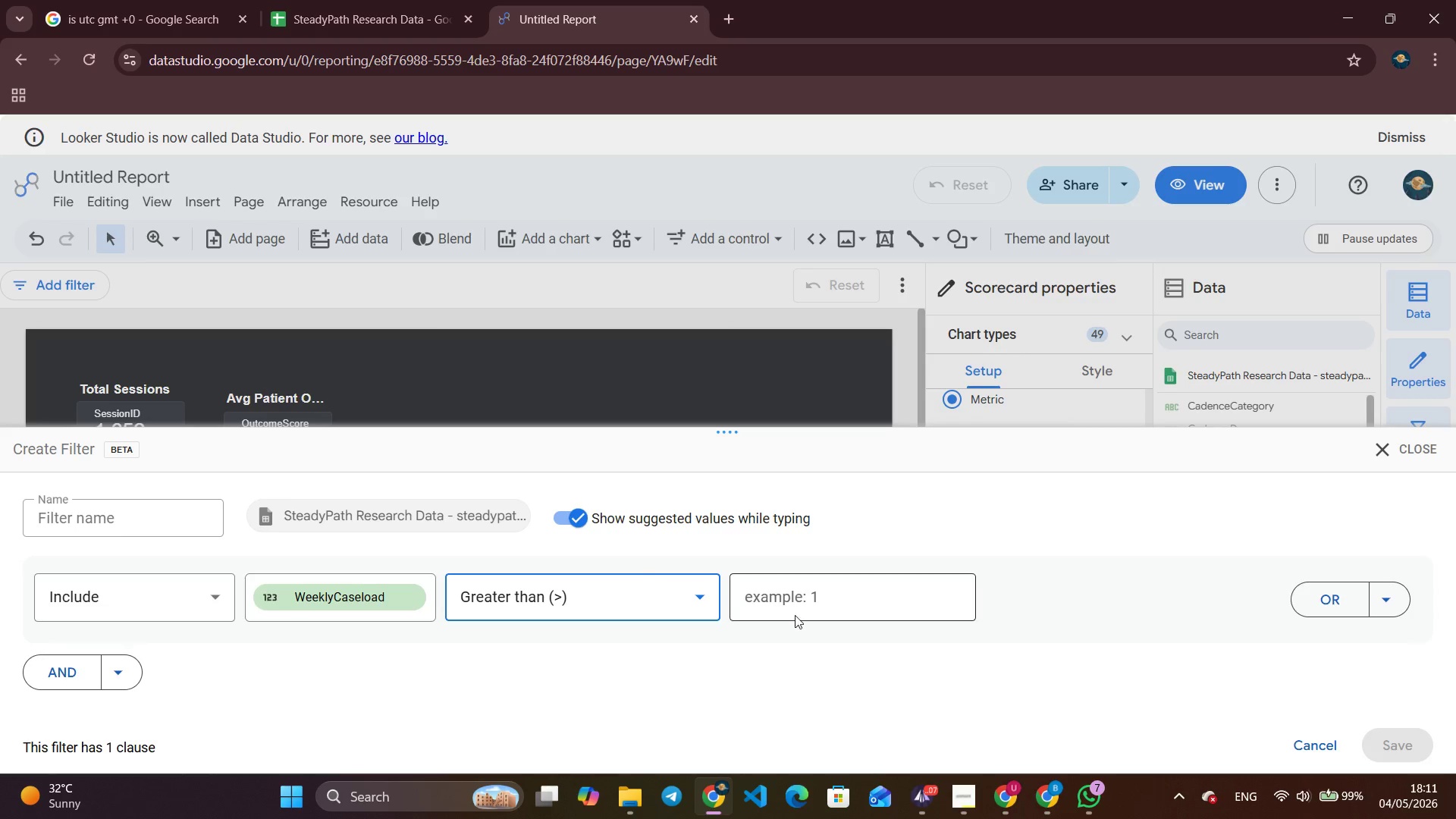 
left_click([808, 589])
 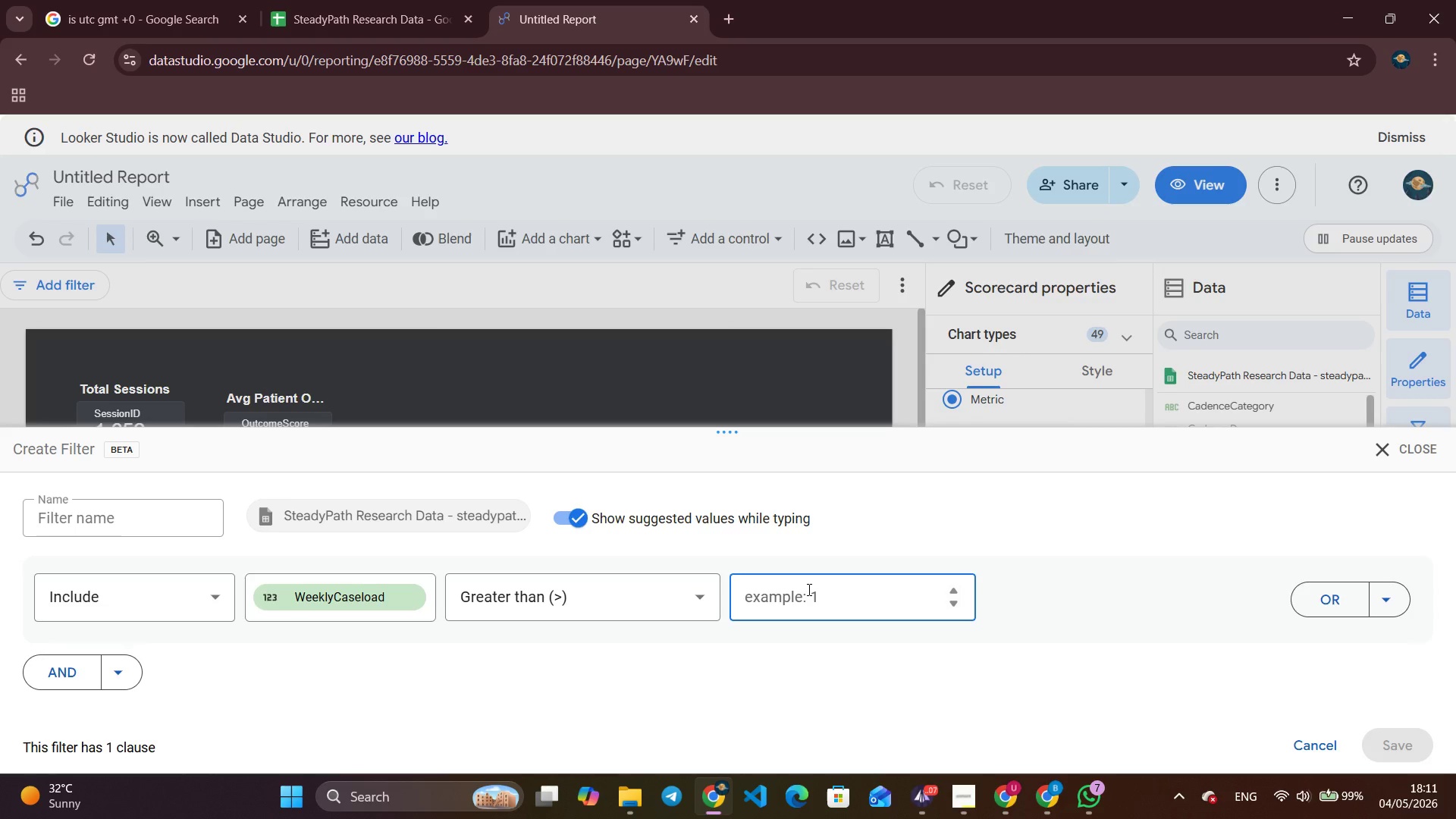 
type(18)
 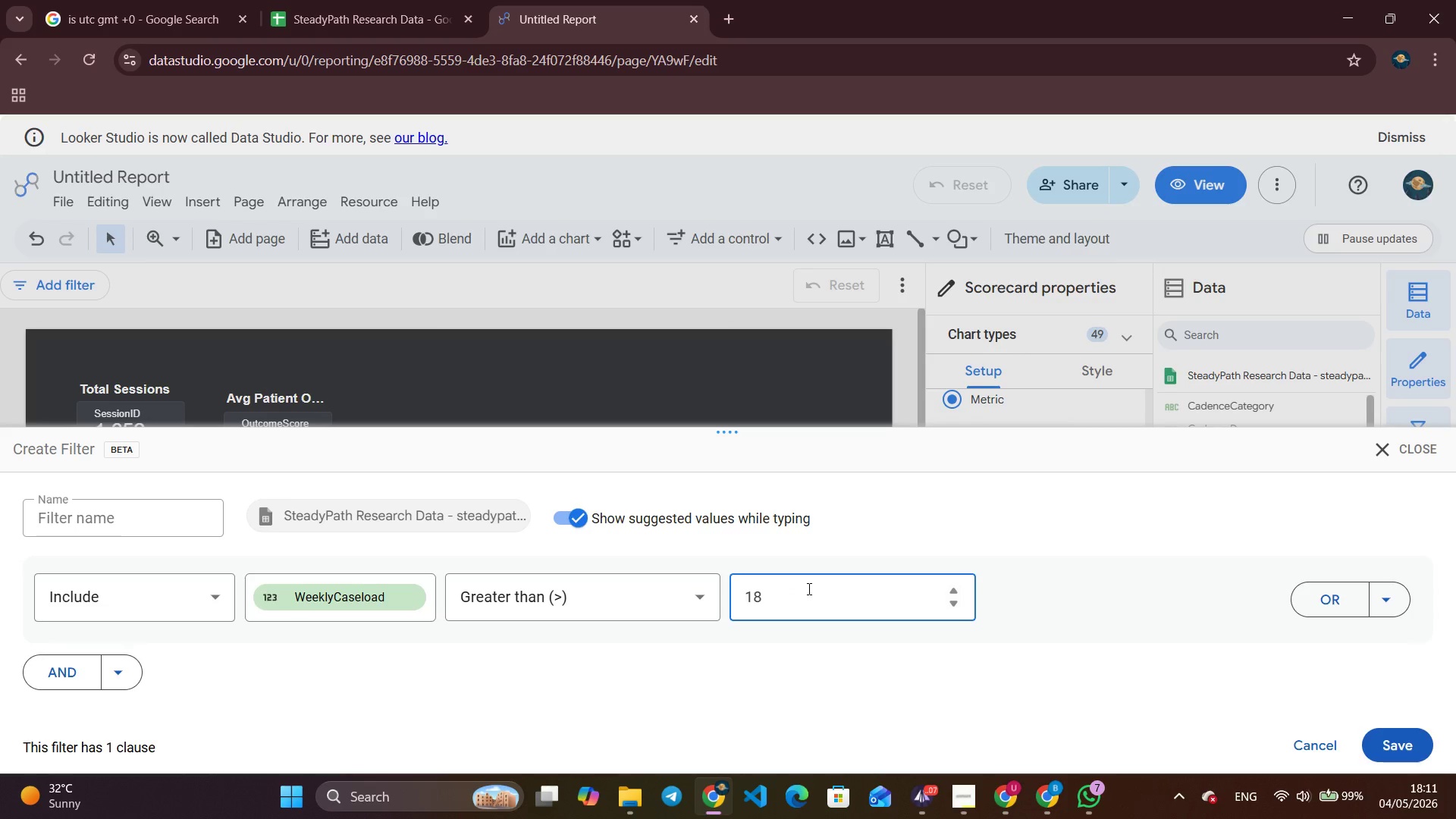 
key(Enter)
 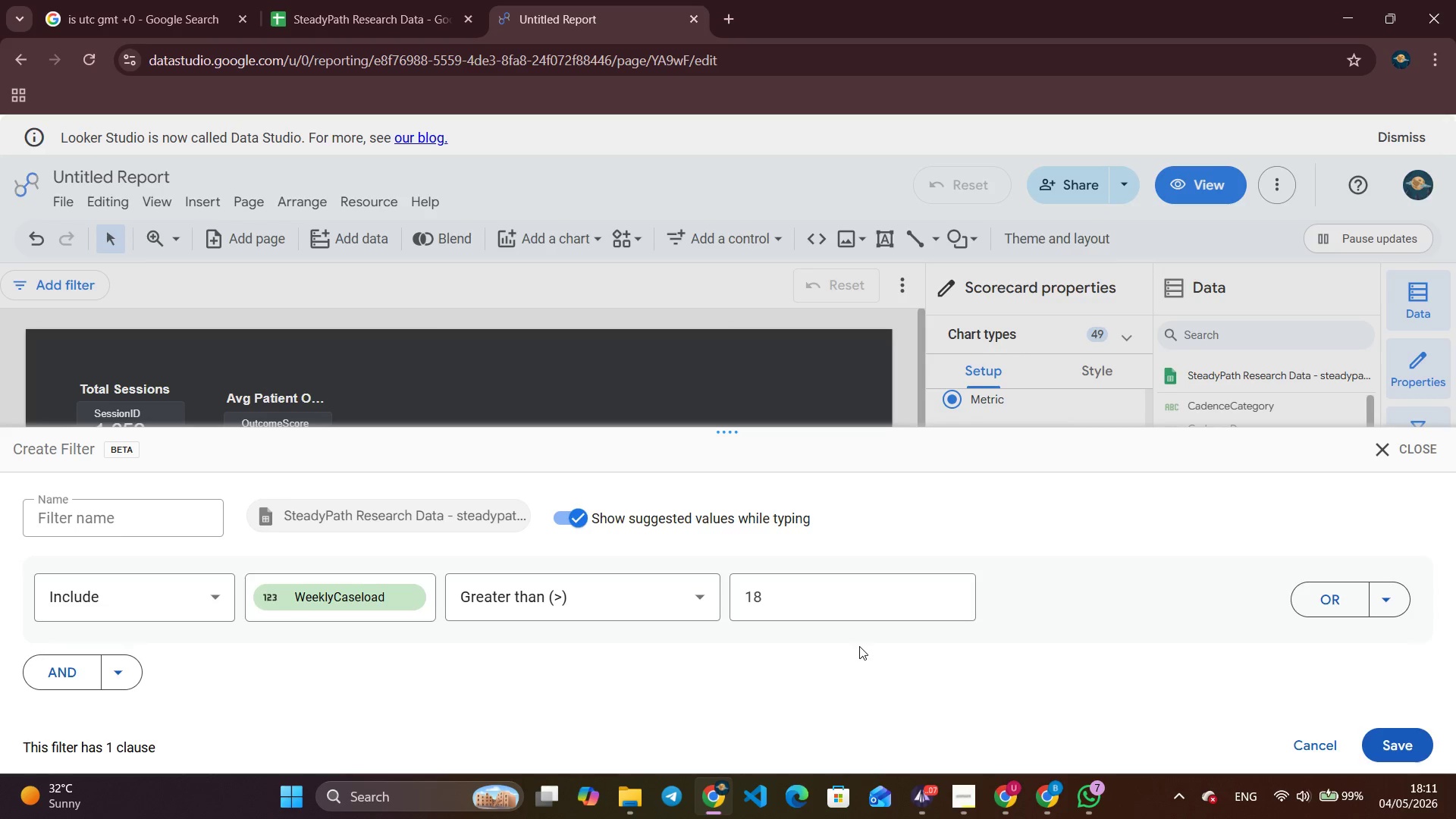 
left_click([843, 606])
 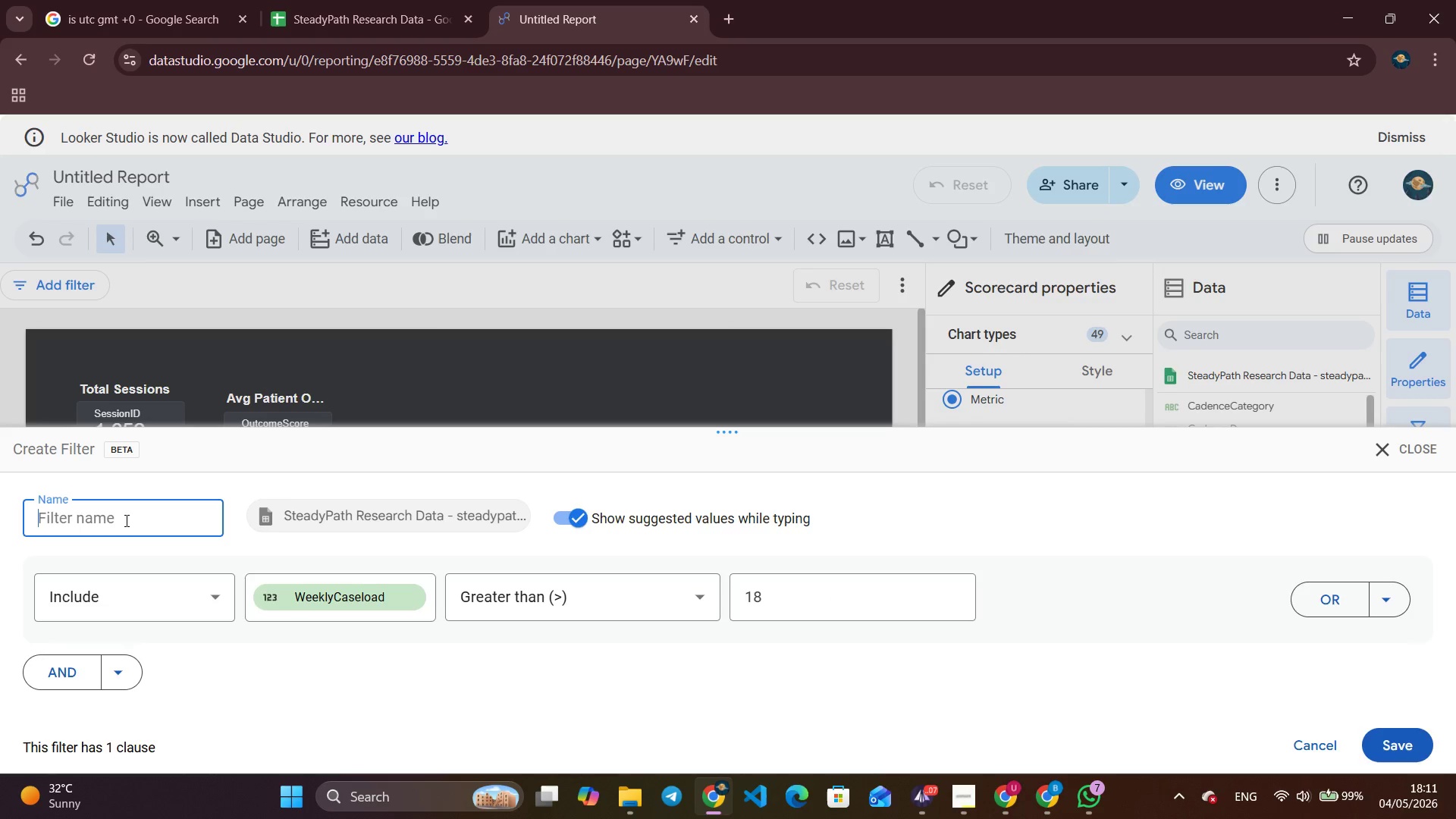 
wait(5.19)
 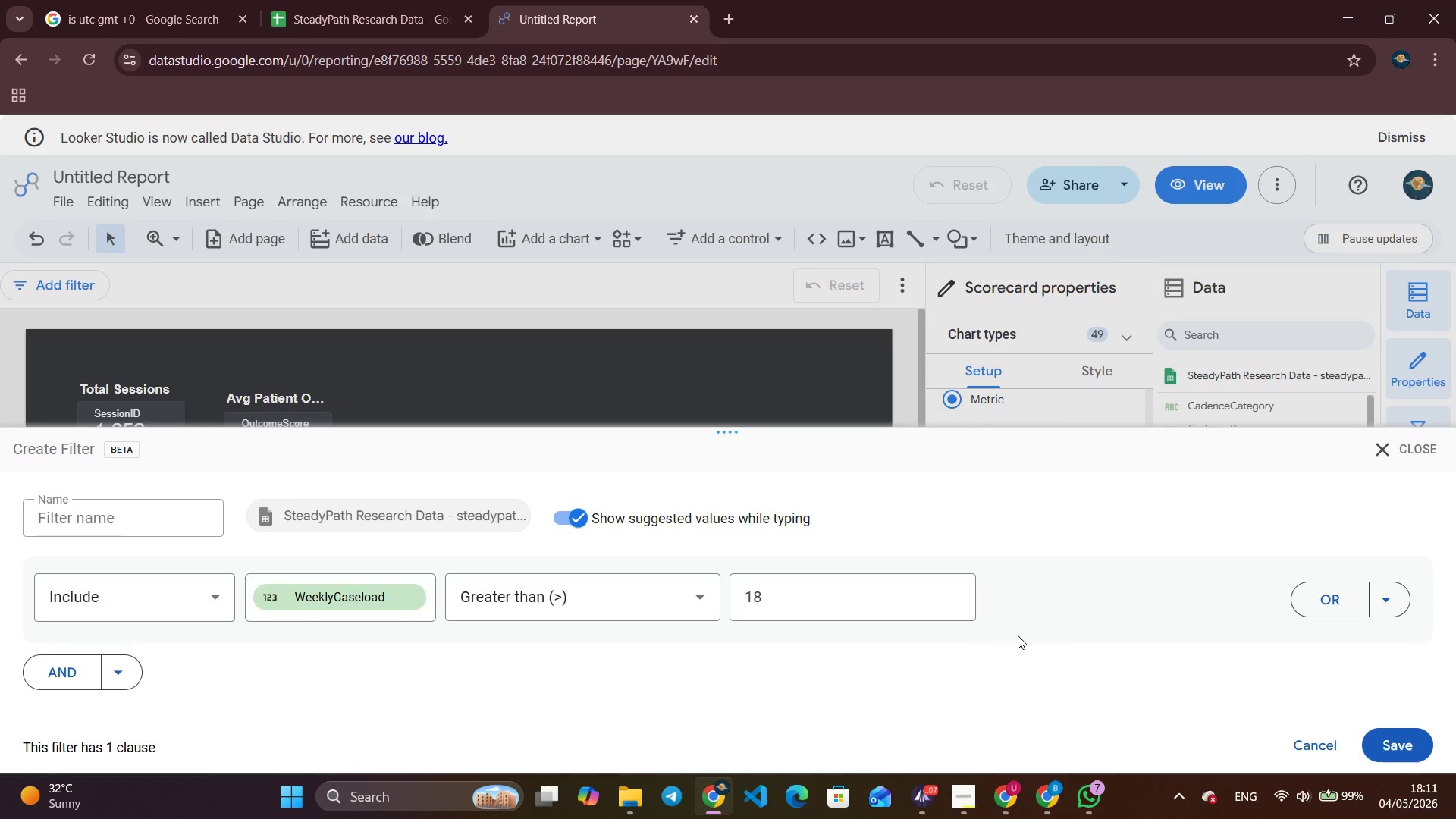 
left_click([1391, 744])
 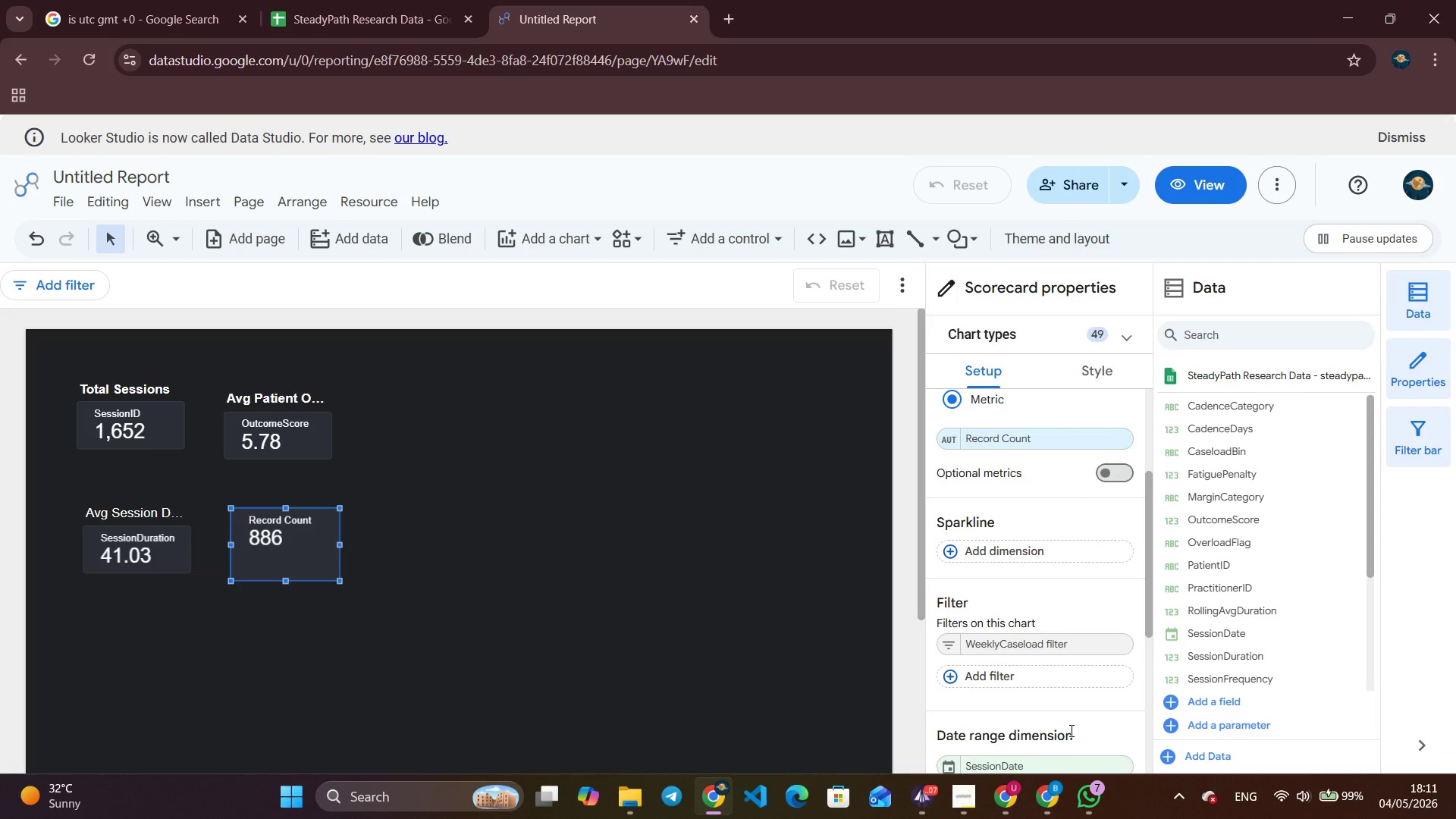 
wait(9.77)
 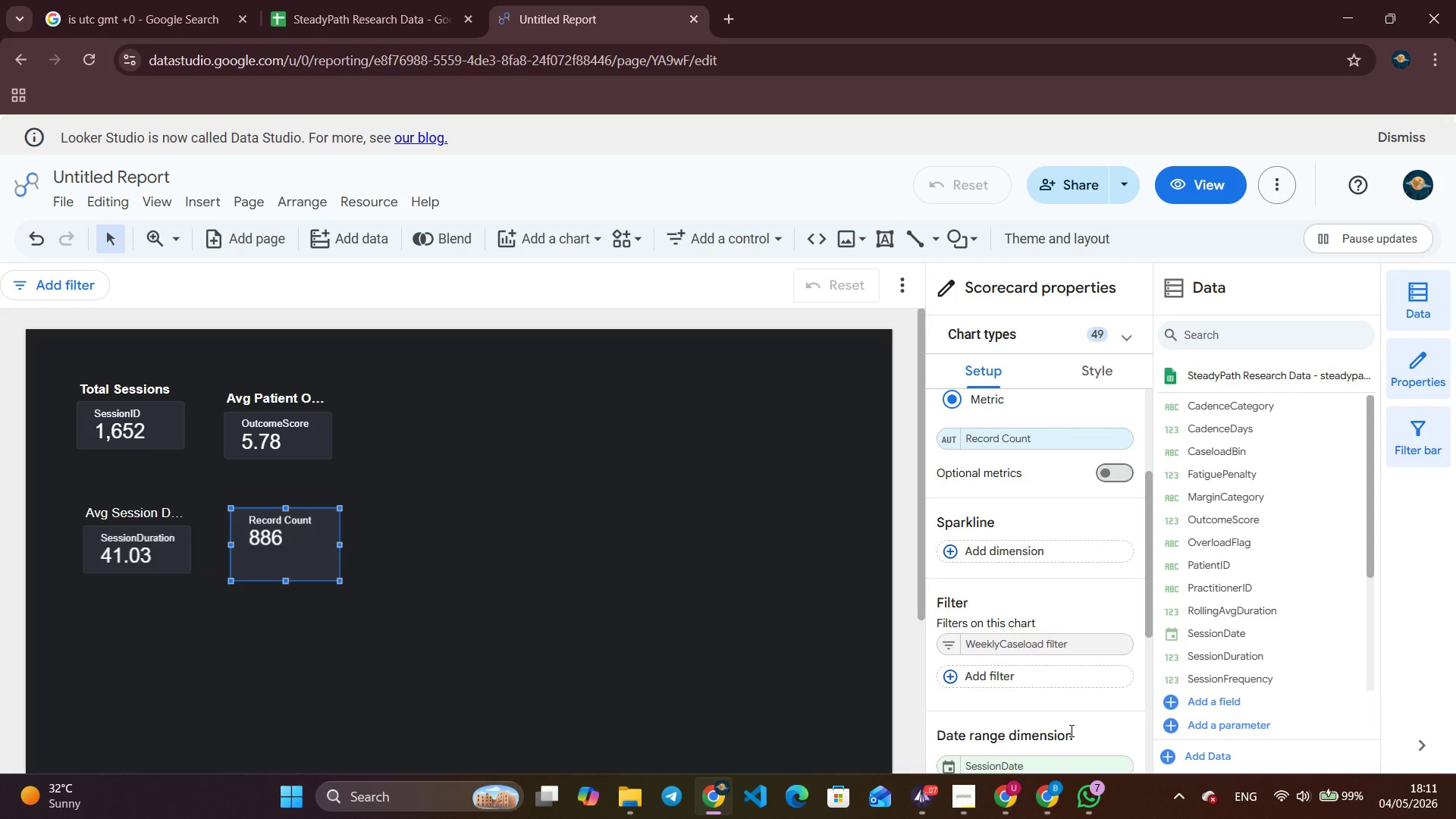 
left_click([1025, 428])
 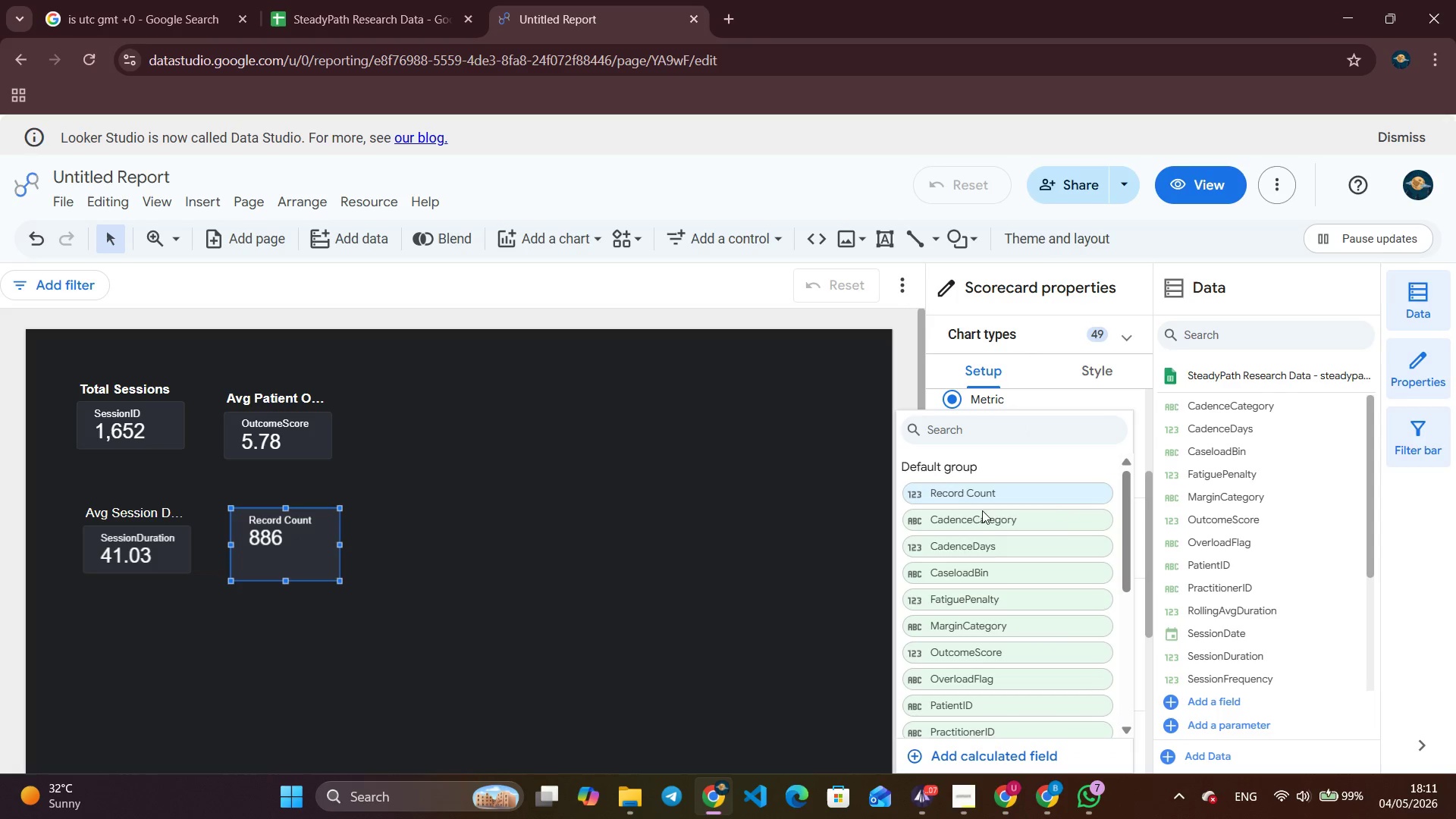 
scroll: coordinate [956, 556], scroll_direction: down, amount: 1.0
 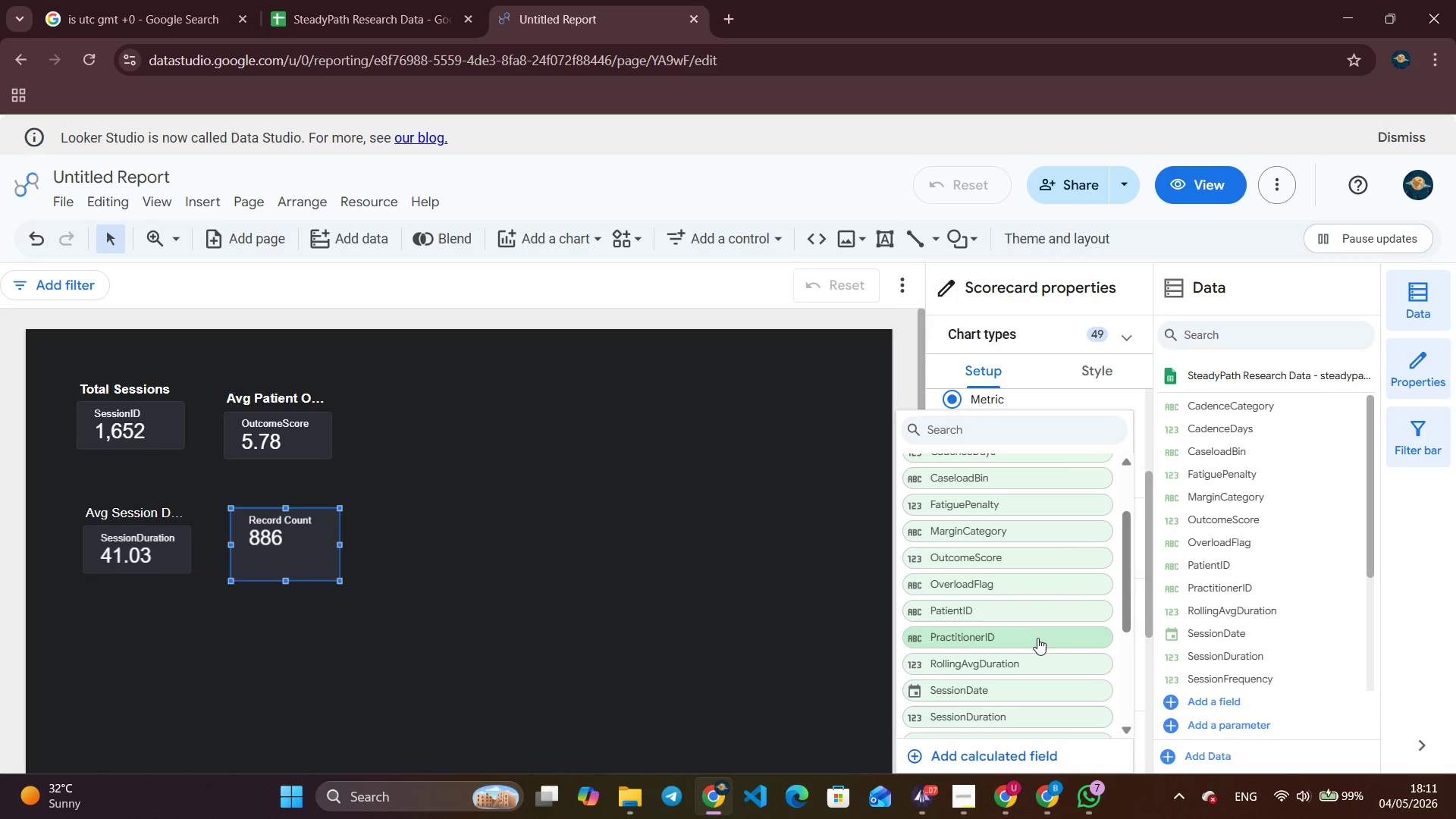 
left_click([1036, 639])
 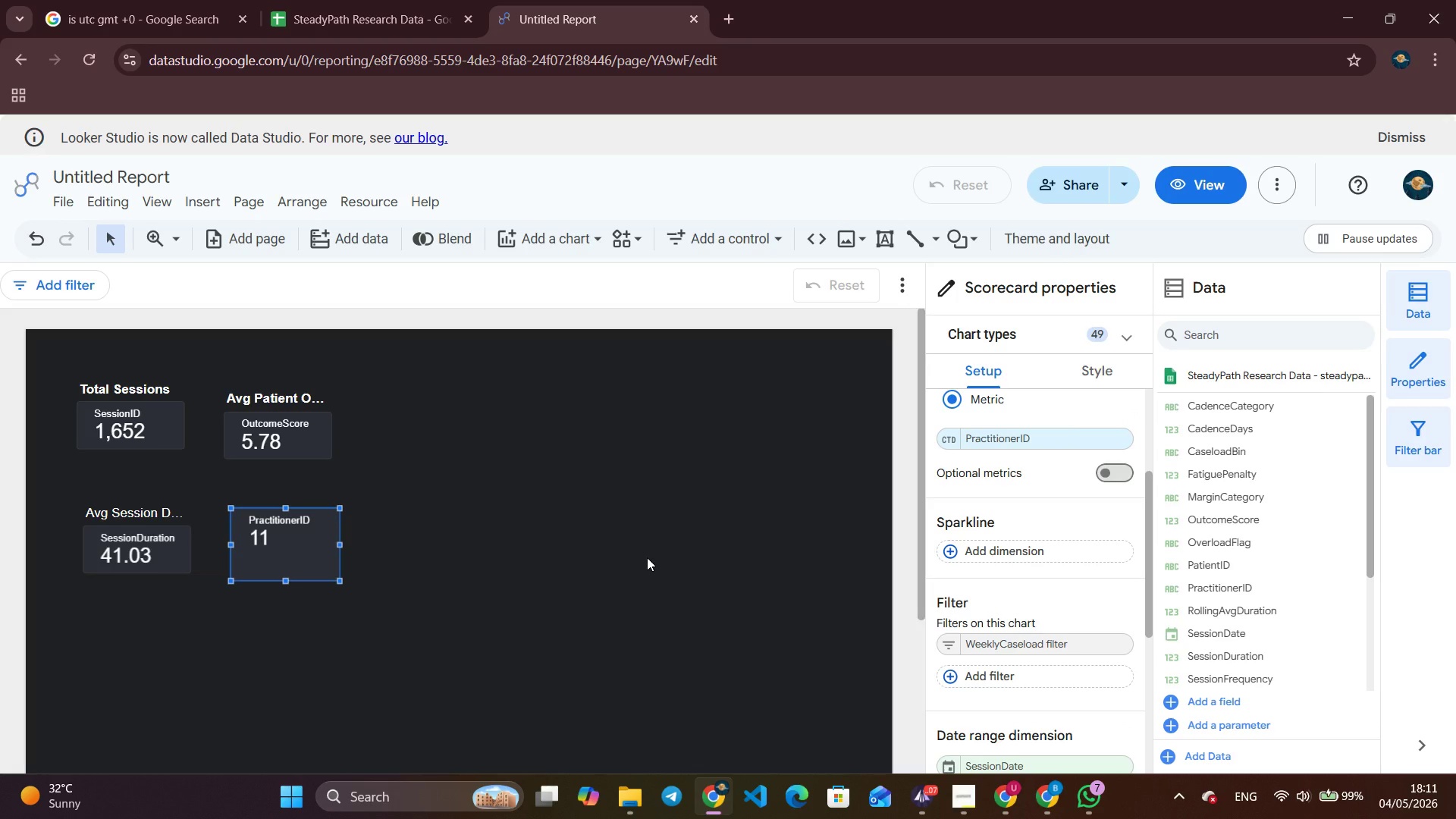 
wait(10.11)
 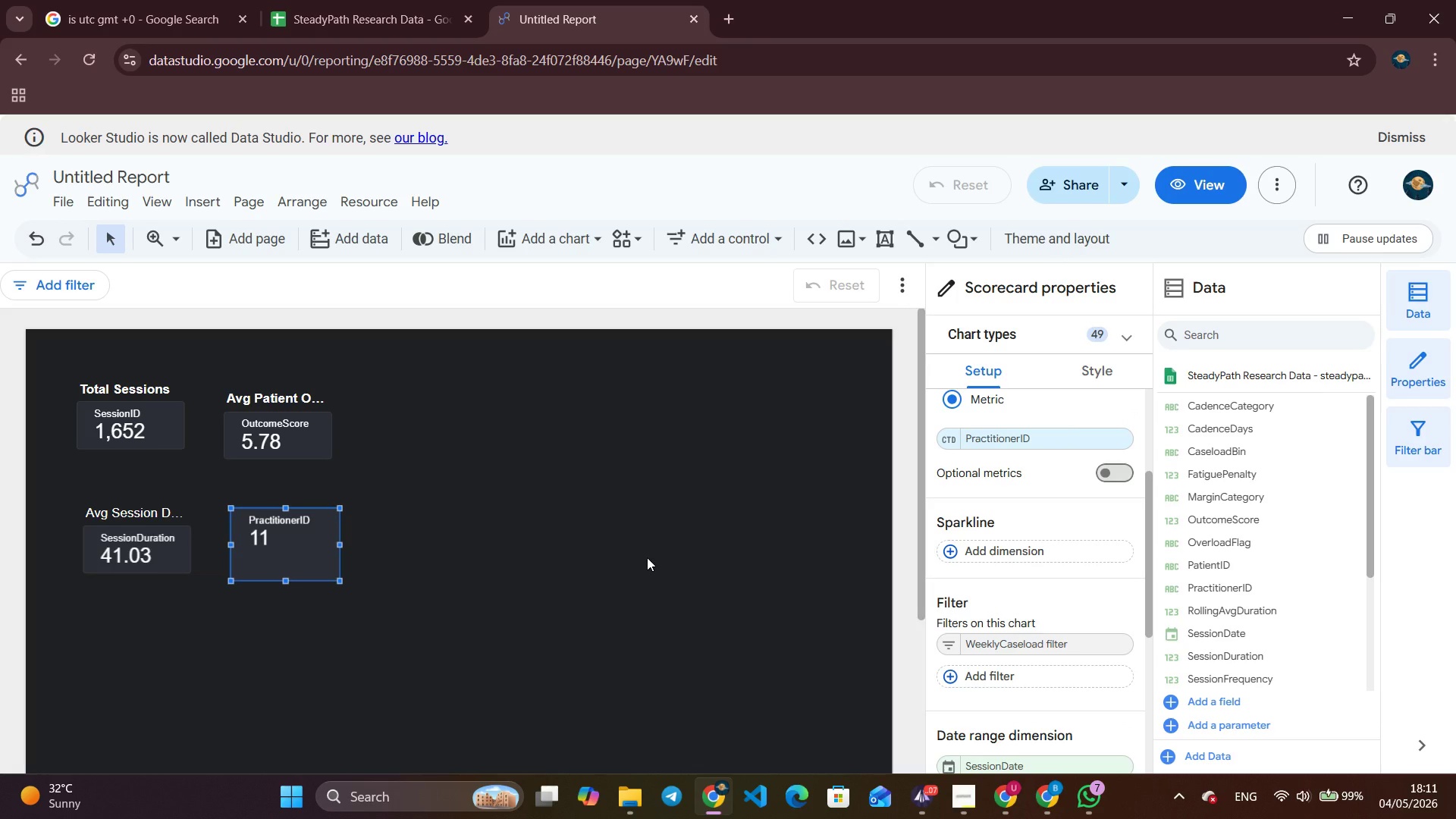 
left_click([926, 796])
 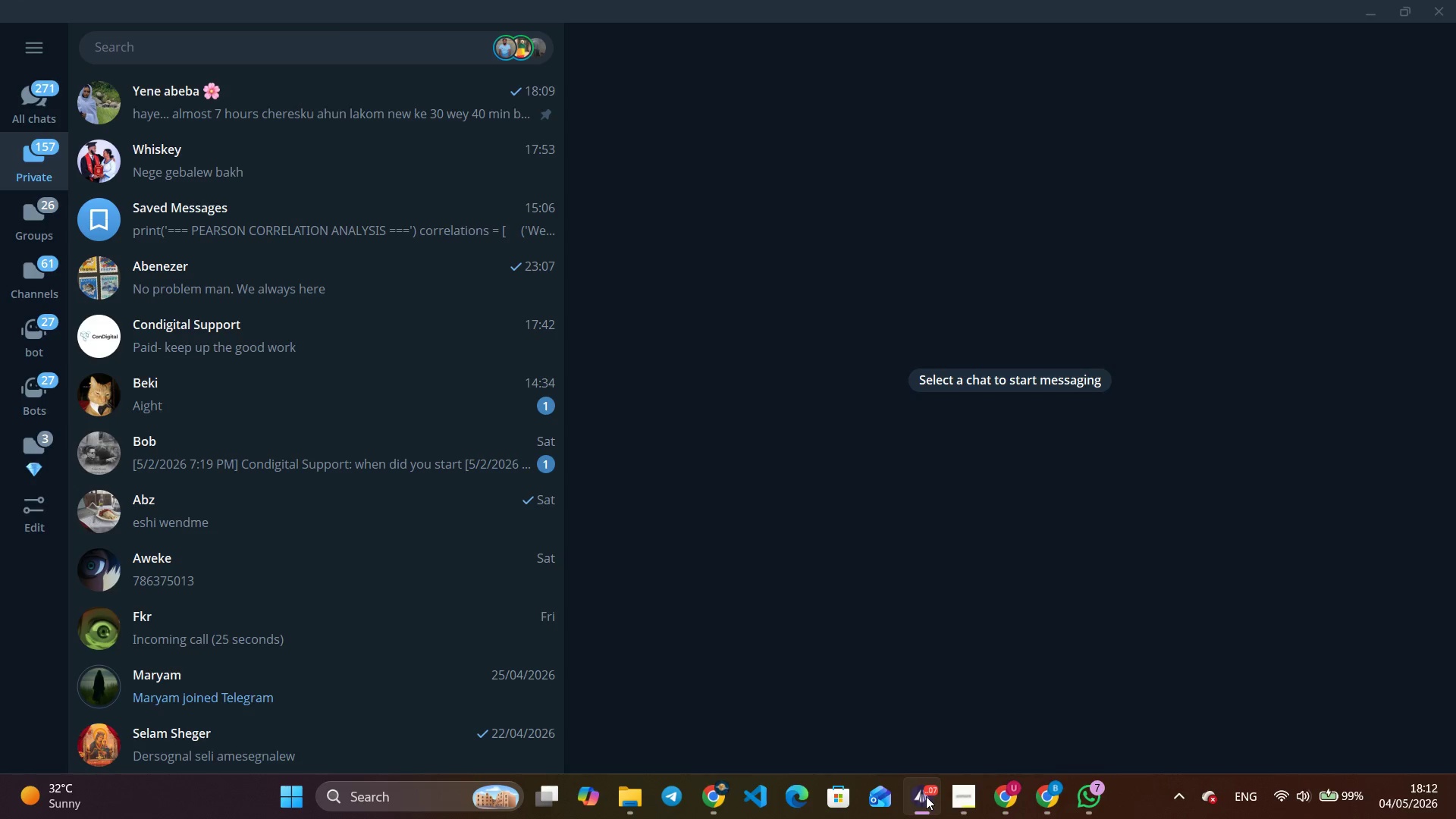 
left_click([926, 796])
 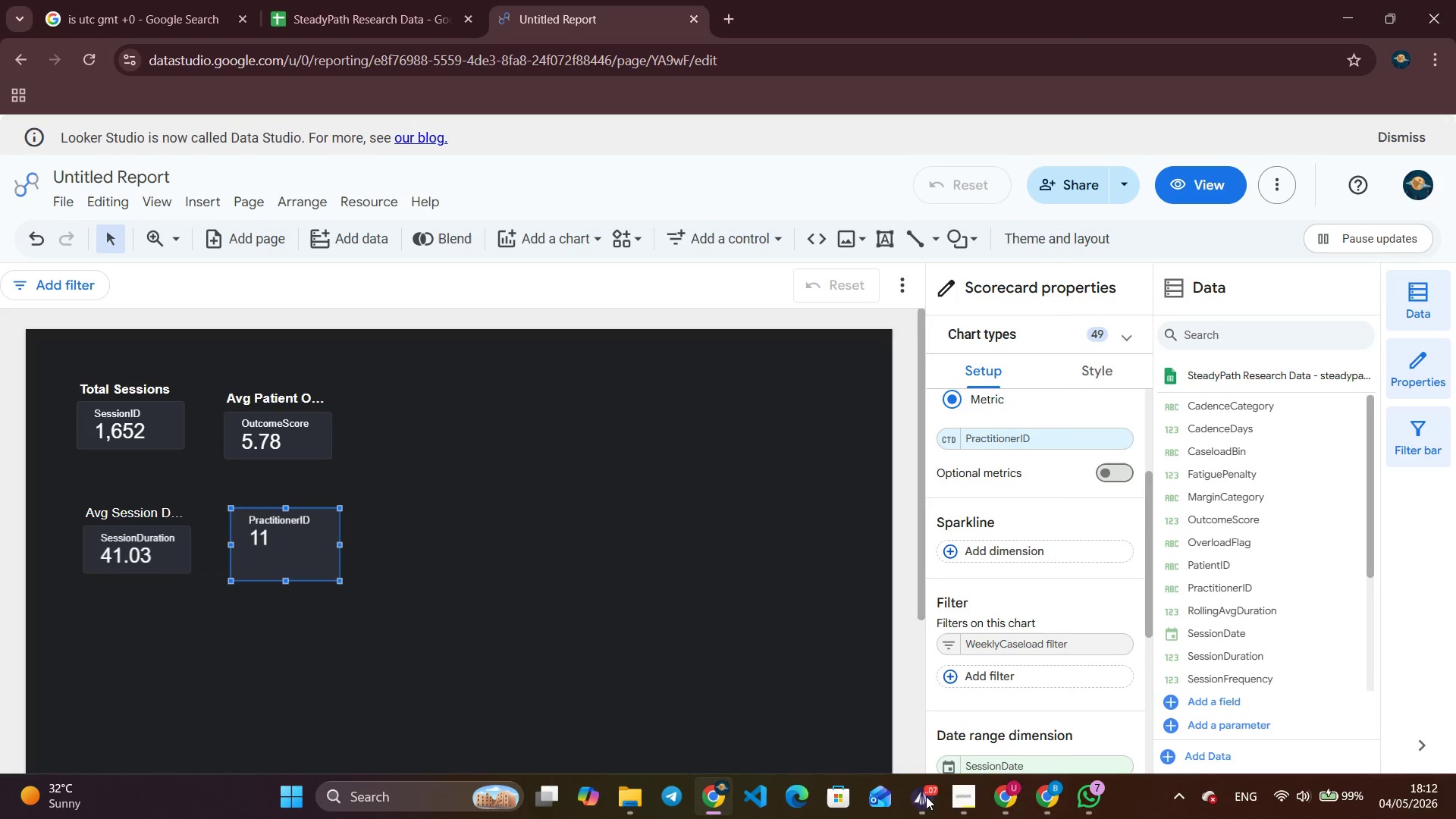 
left_click([926, 796])
 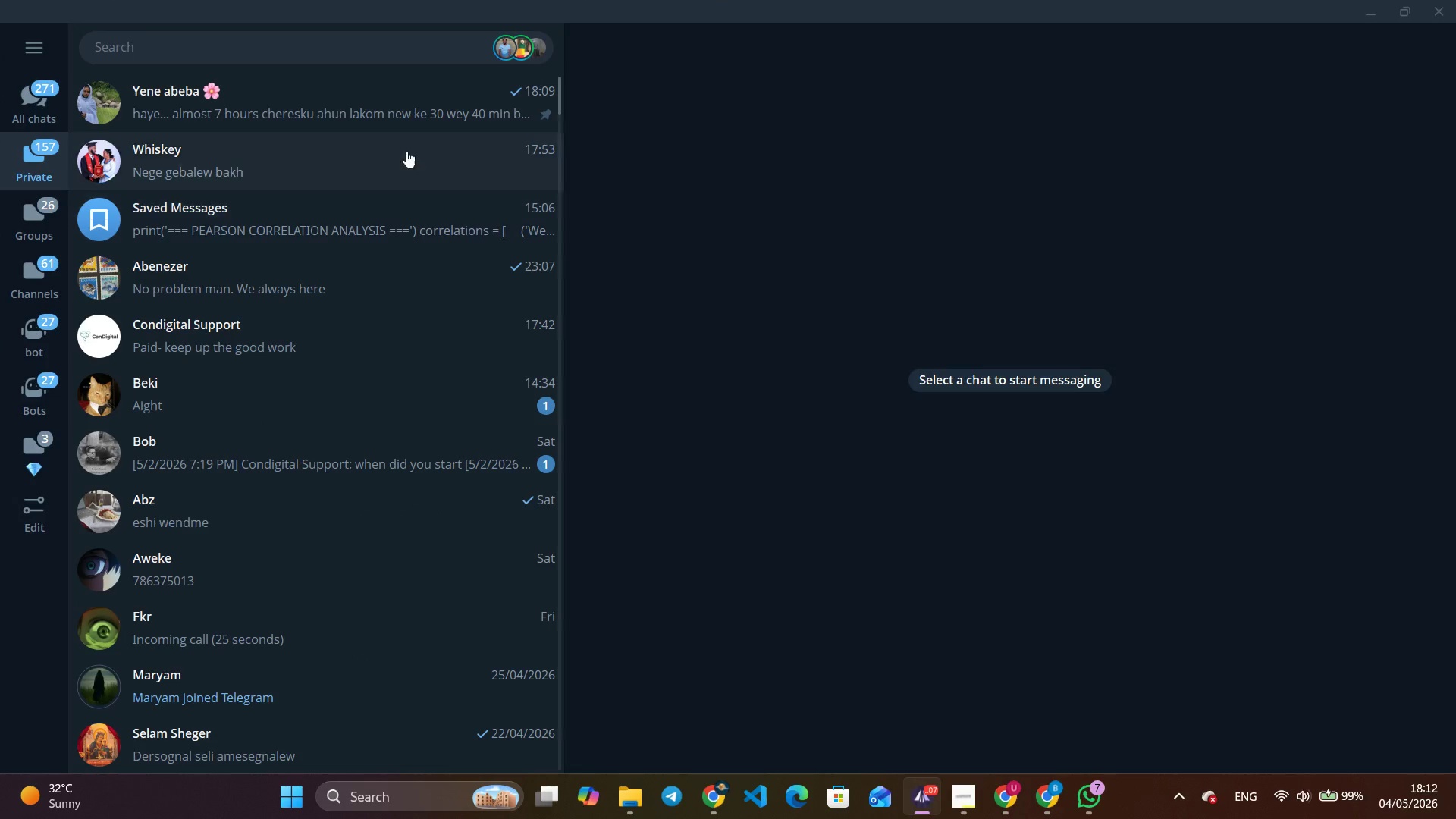 
left_click([405, 111])
 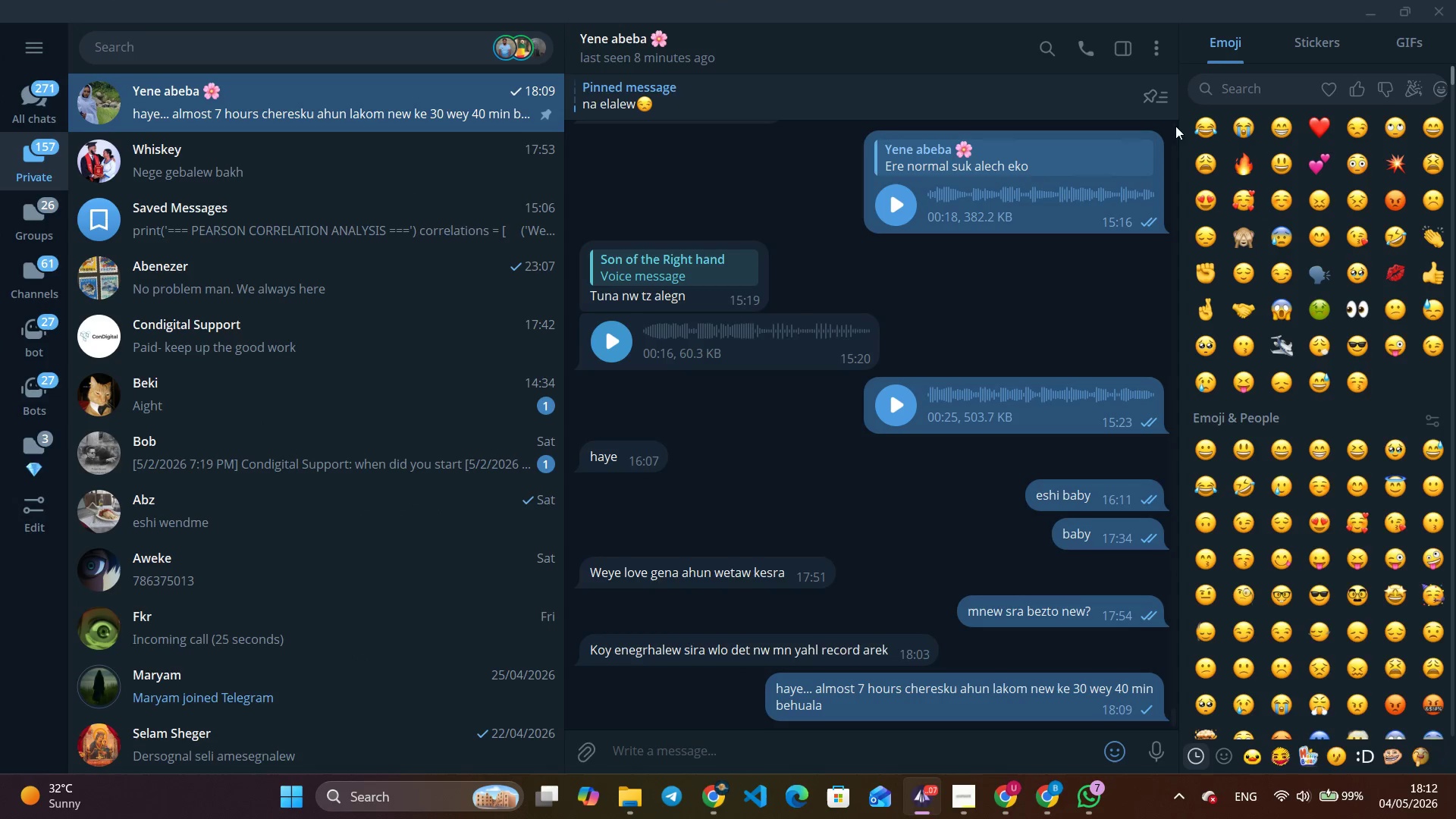 
wait(5.83)
 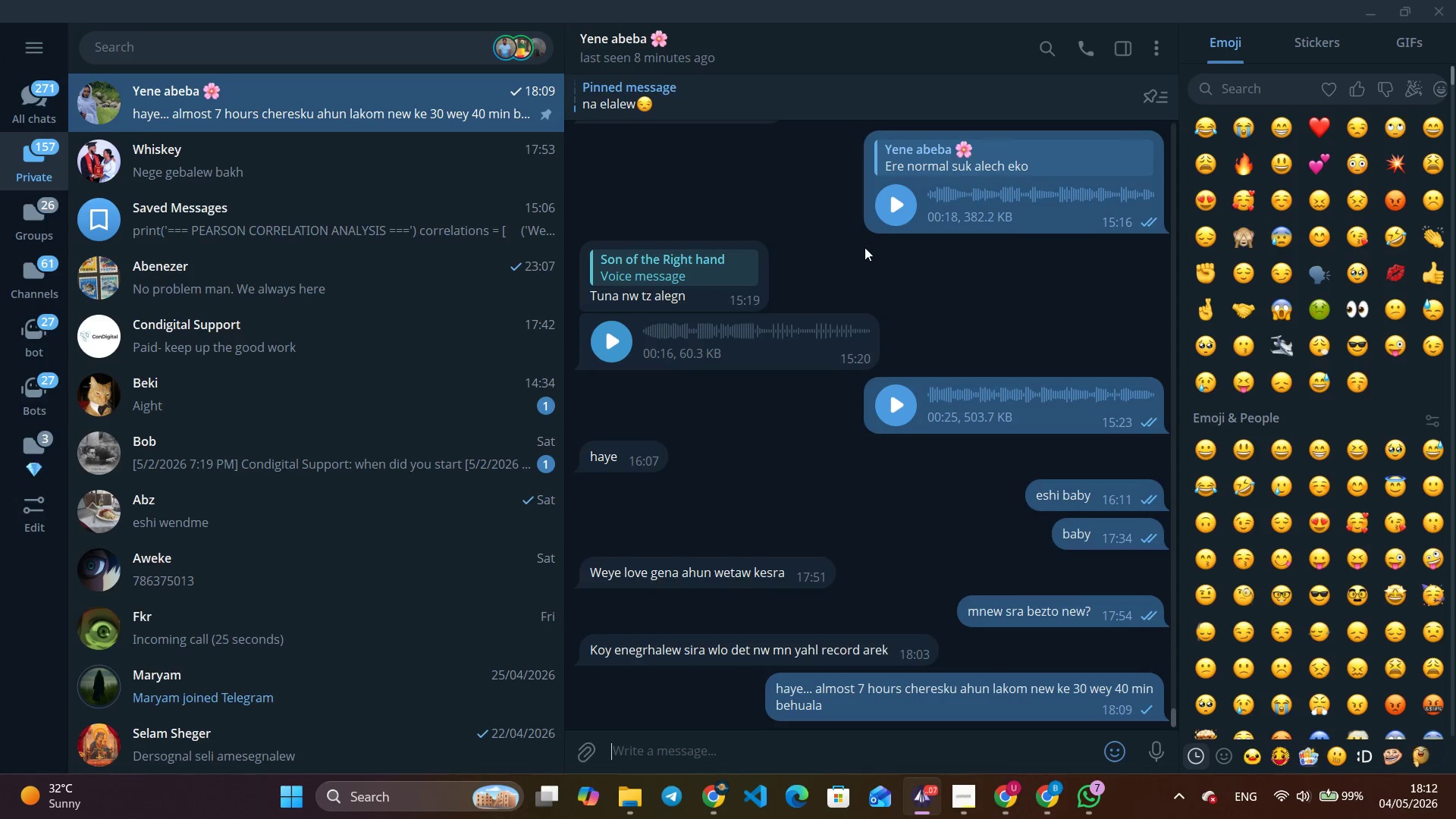 
left_click([536, 46])
 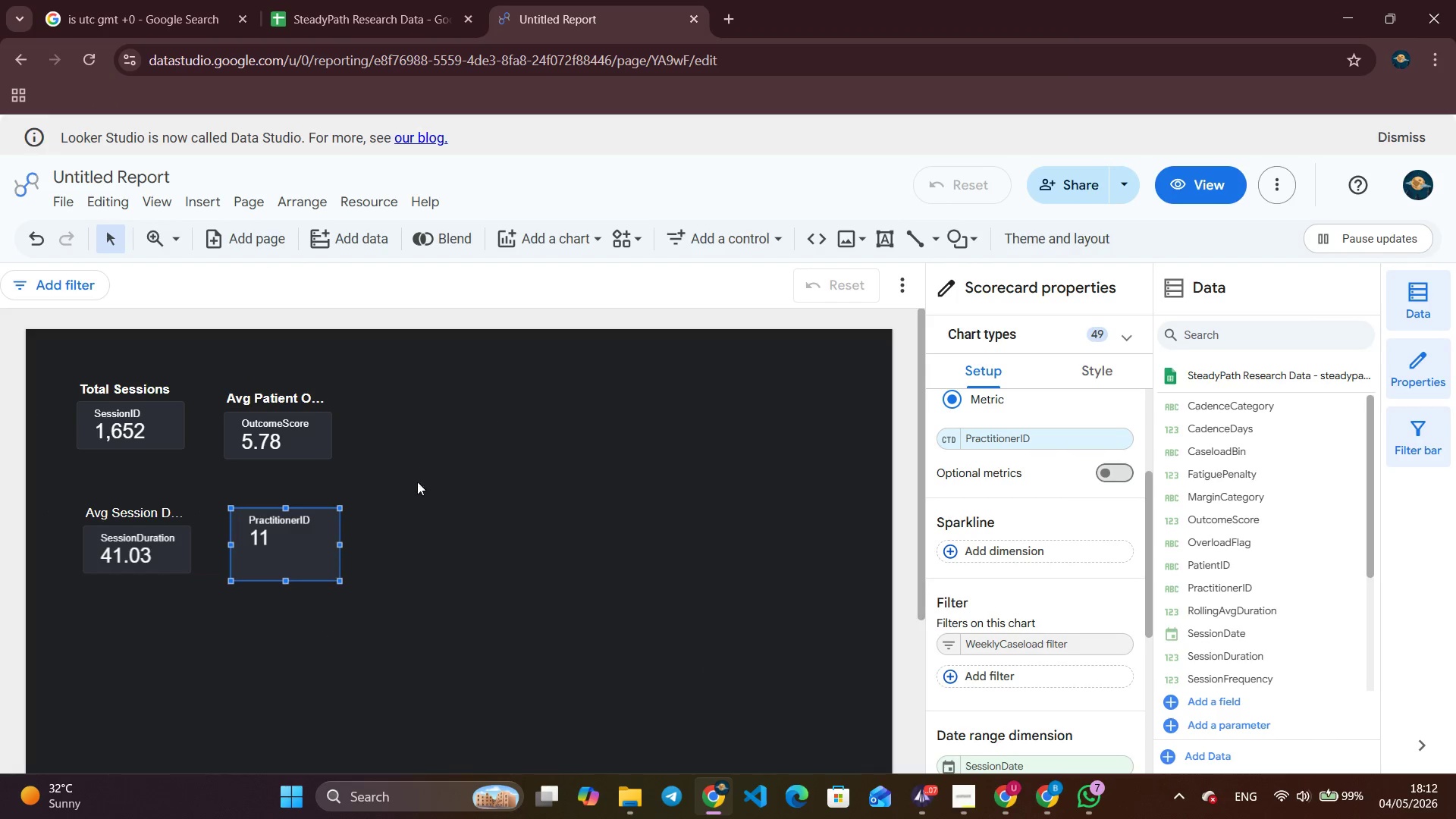 
wait(5.12)
 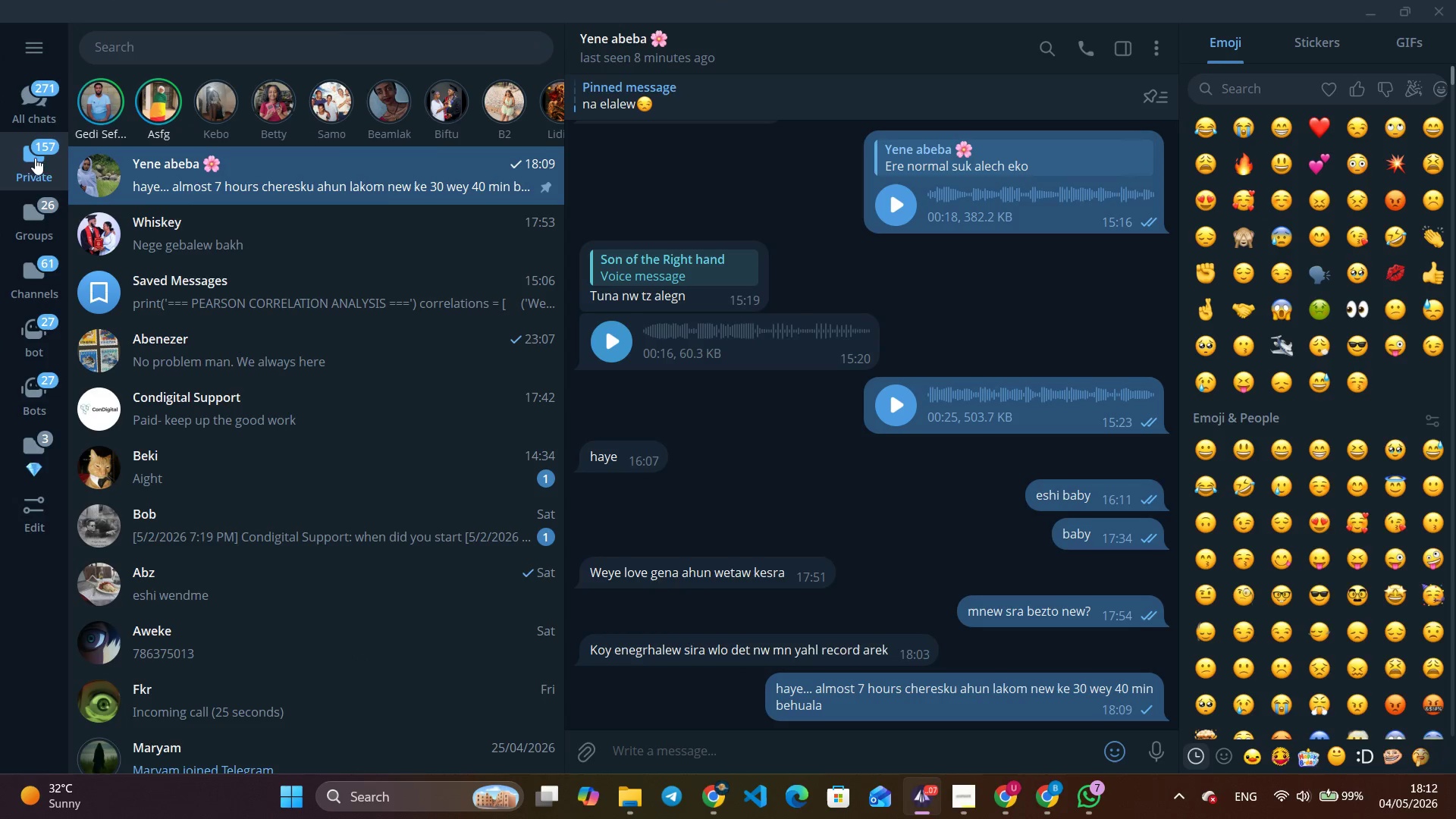 
left_click([1116, 378])
 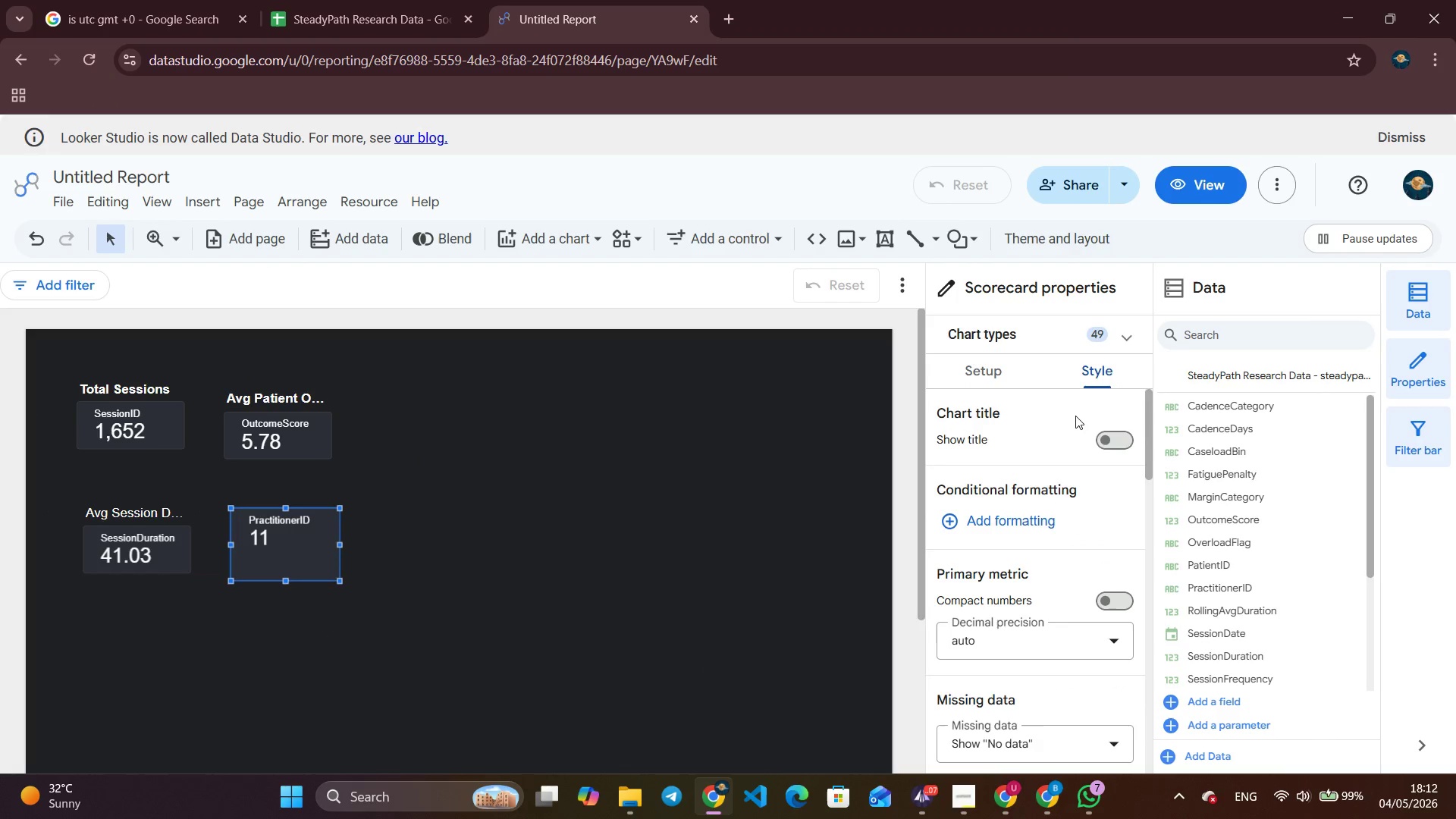 
left_click([1100, 447])
 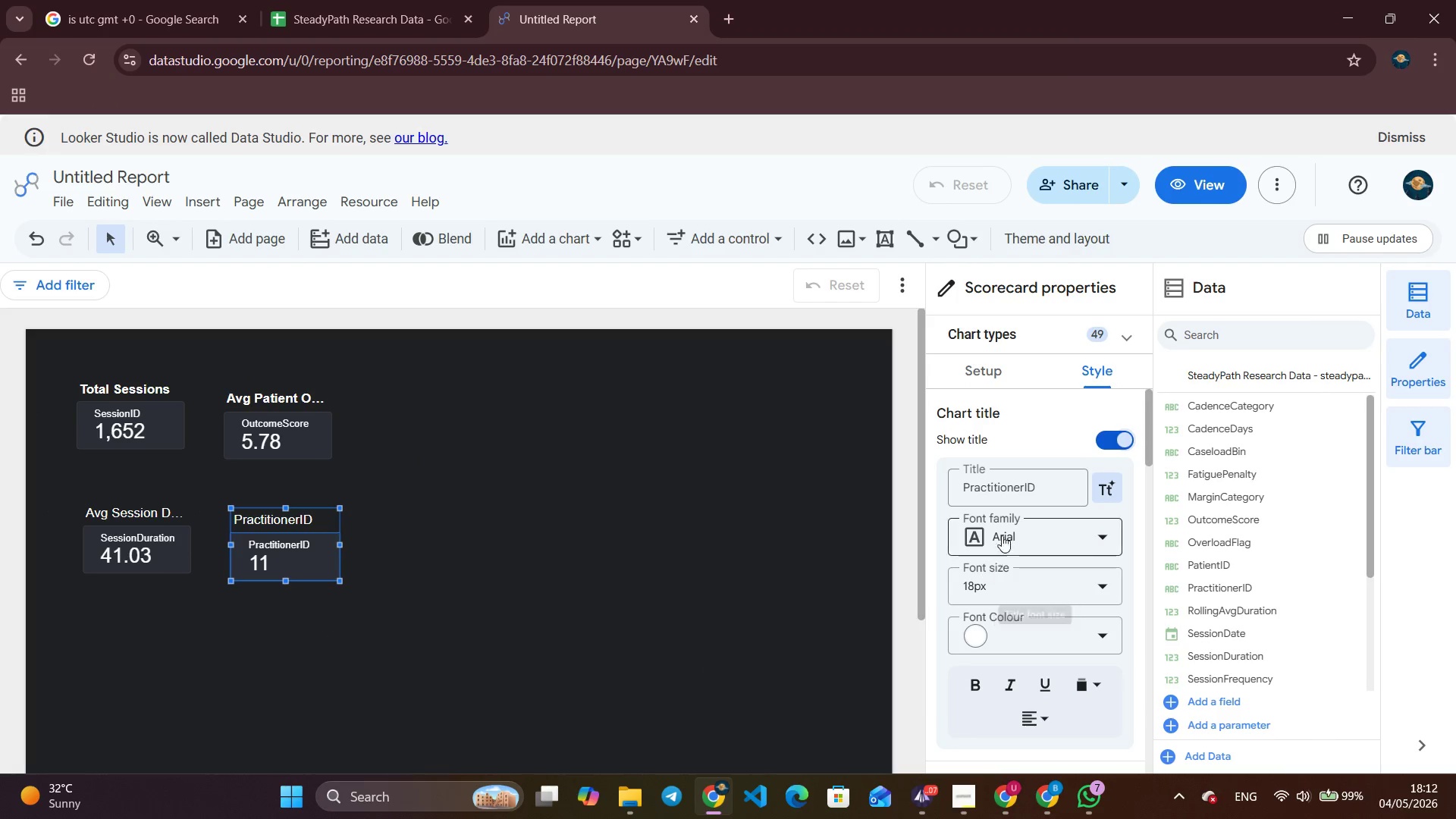 
double_click([1059, 484])
 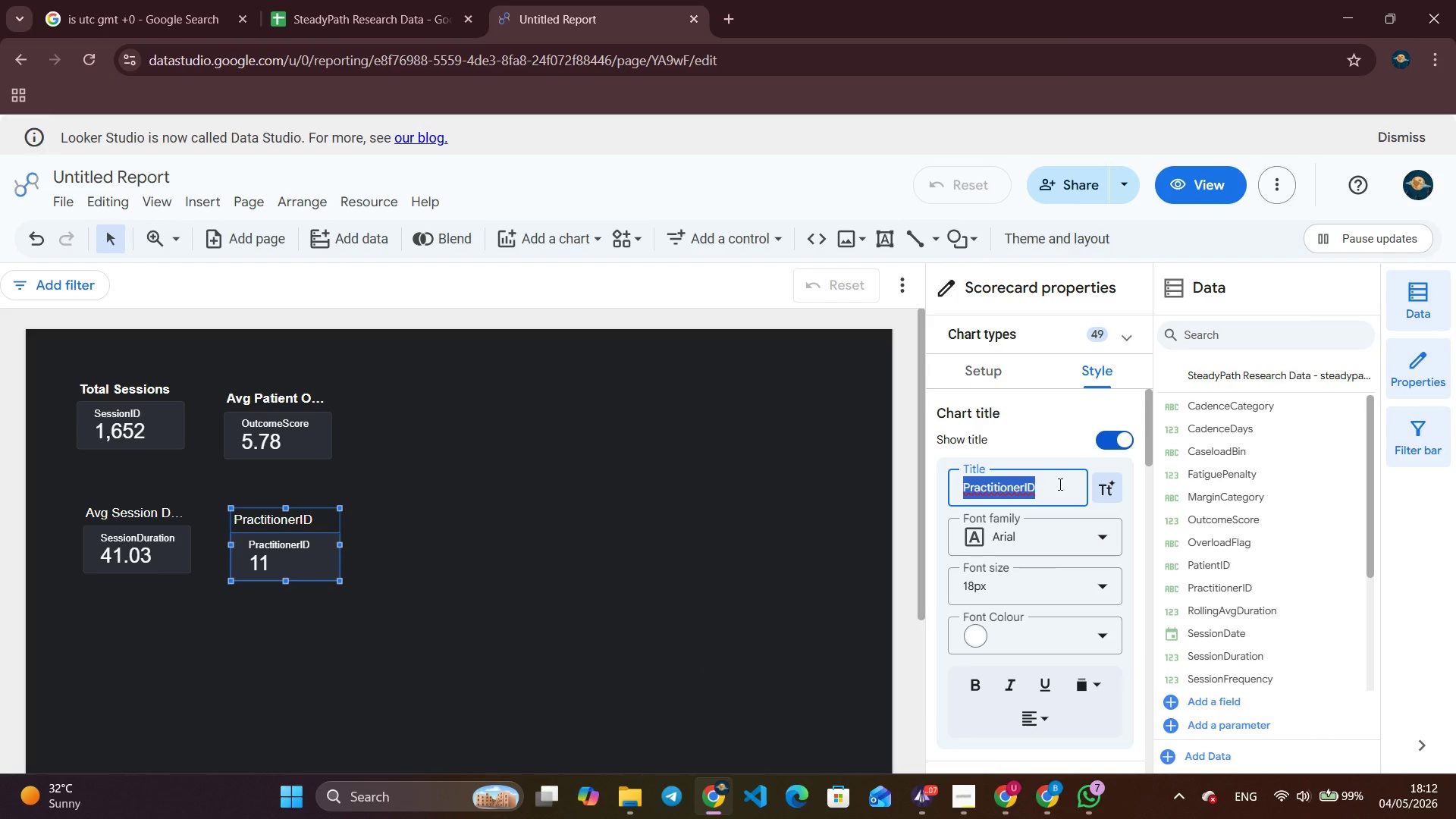 
key(Backspace)
 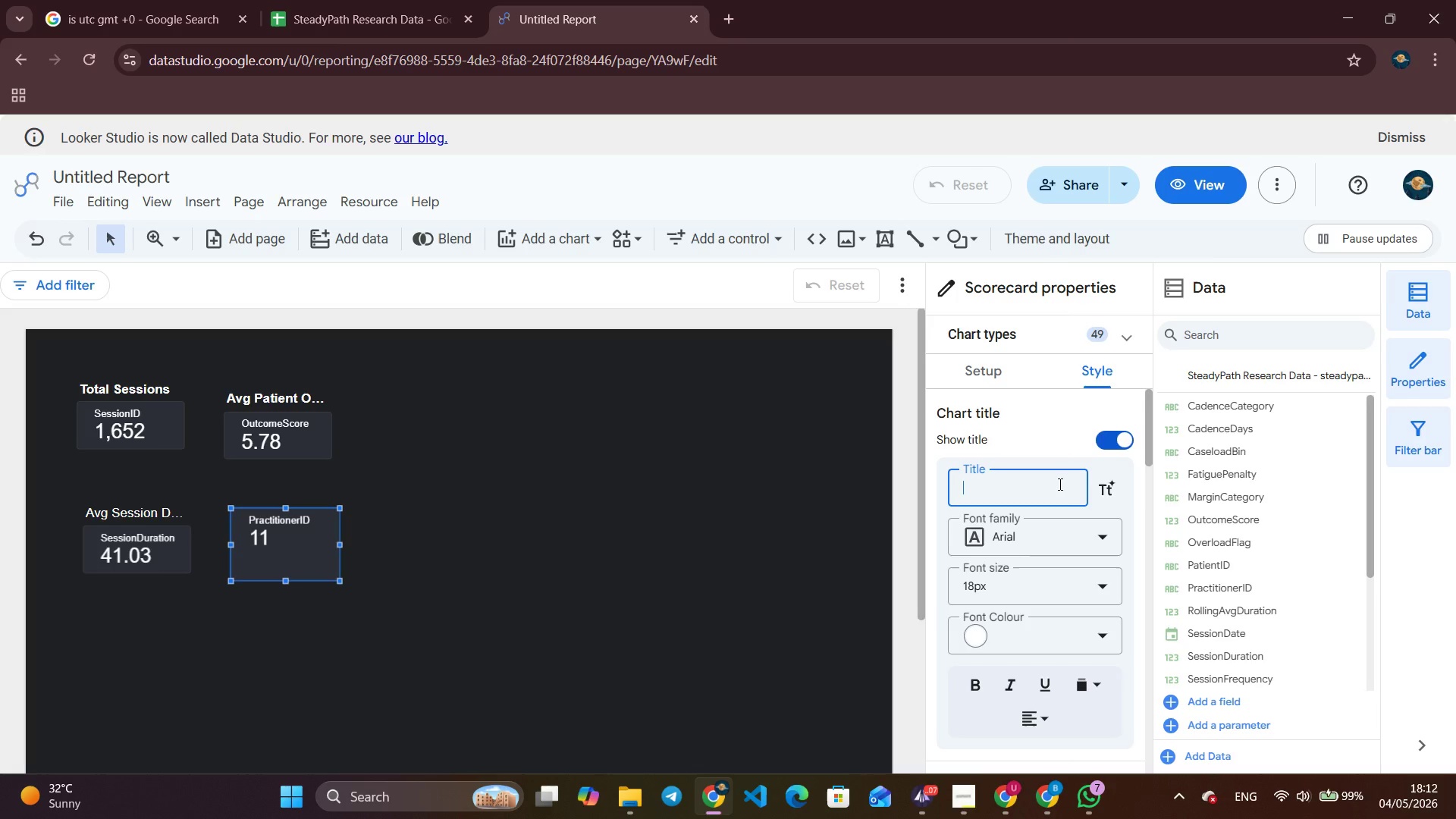 
type(Practitioner above threshold)
 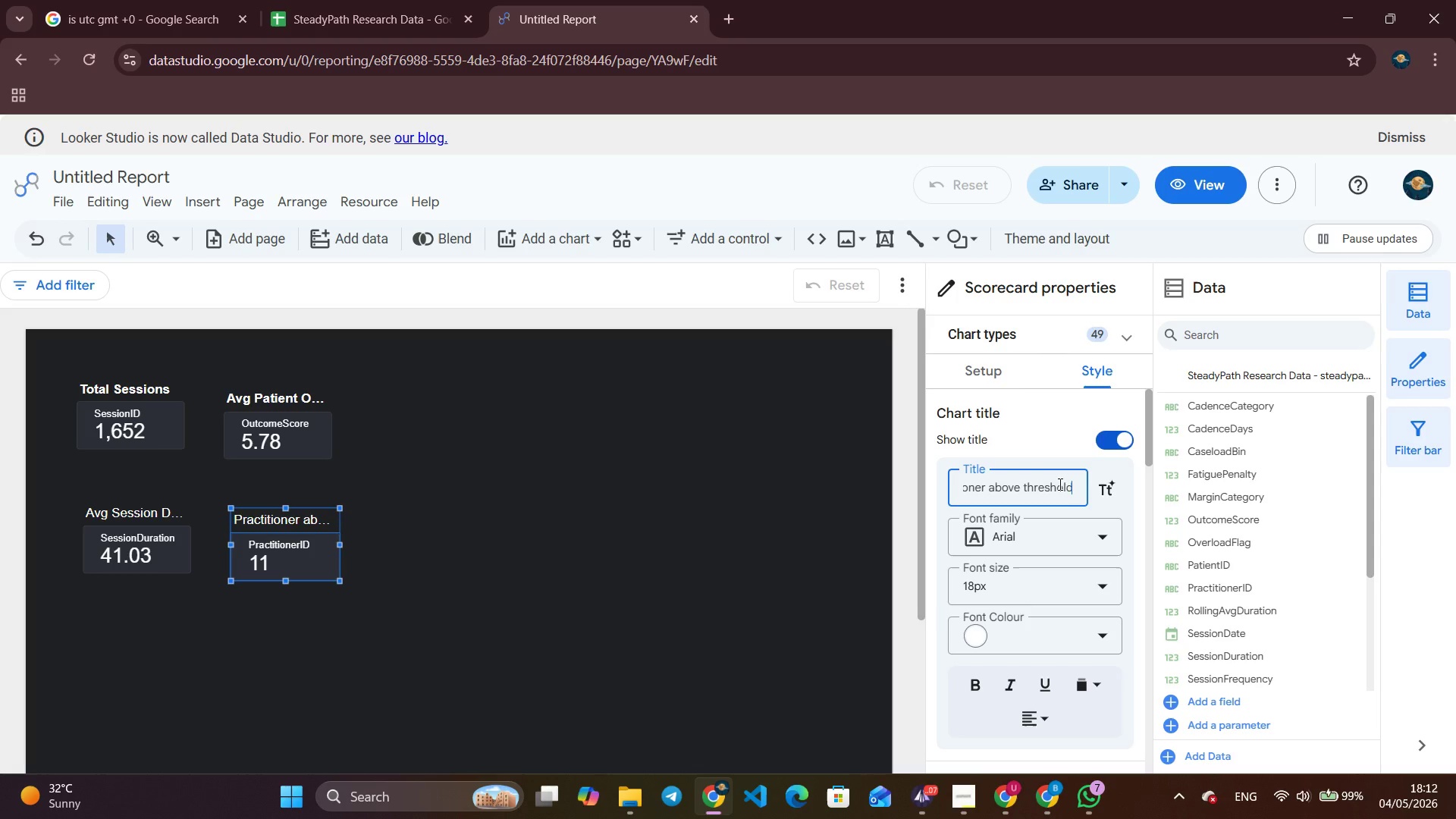 
wait(5.77)
 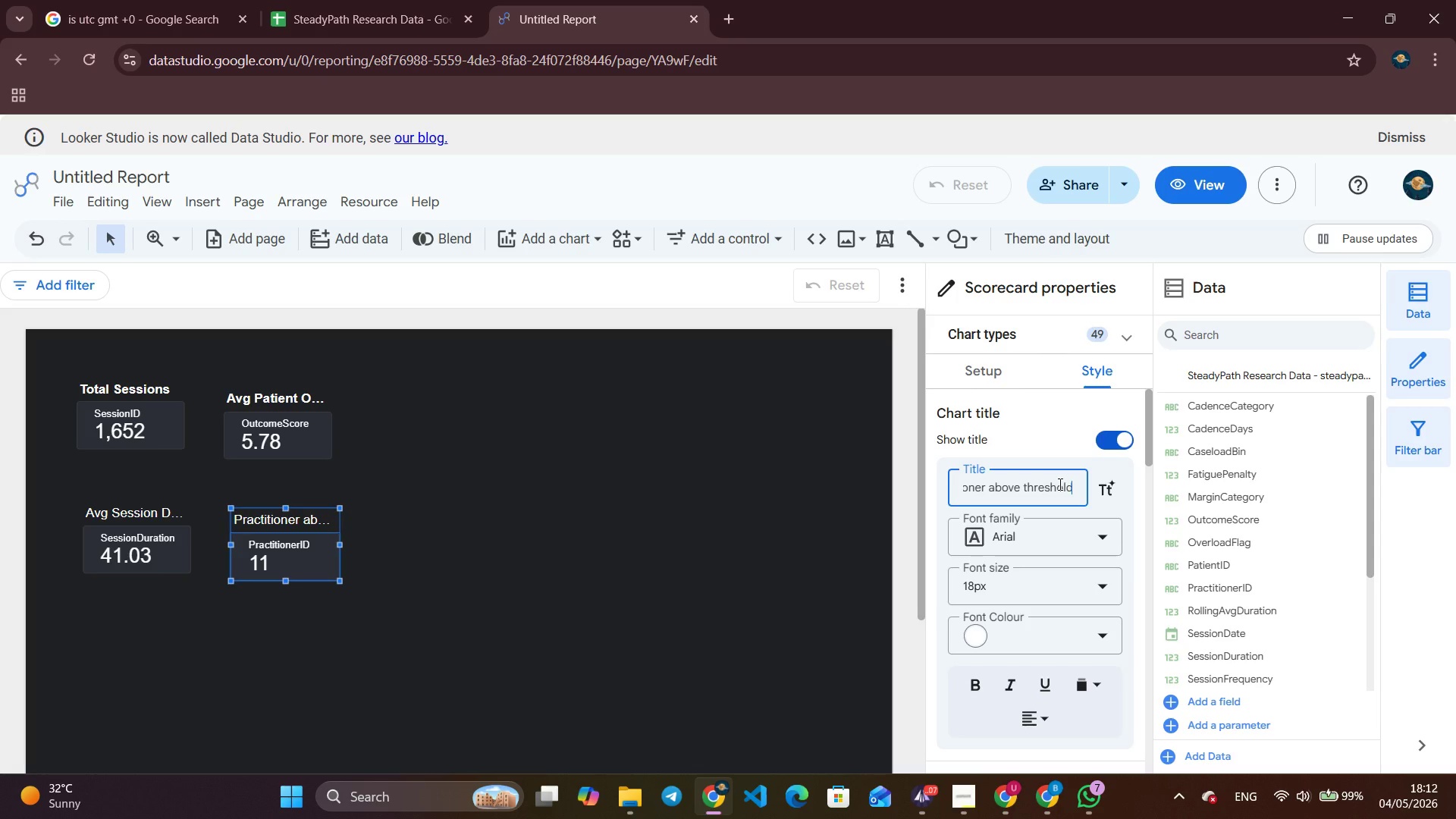 
left_click([830, 517])
 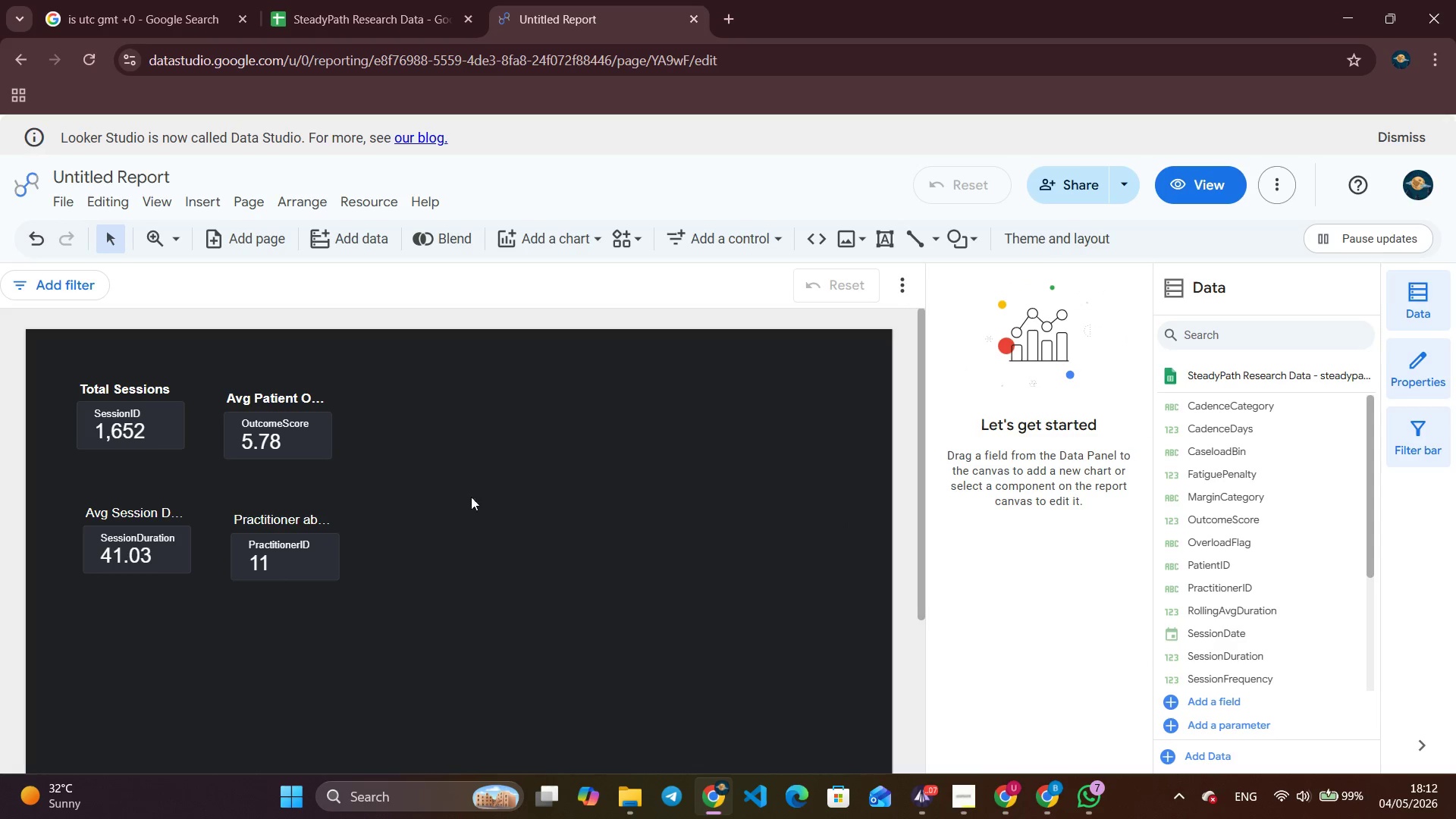 
left_click([265, 557])
 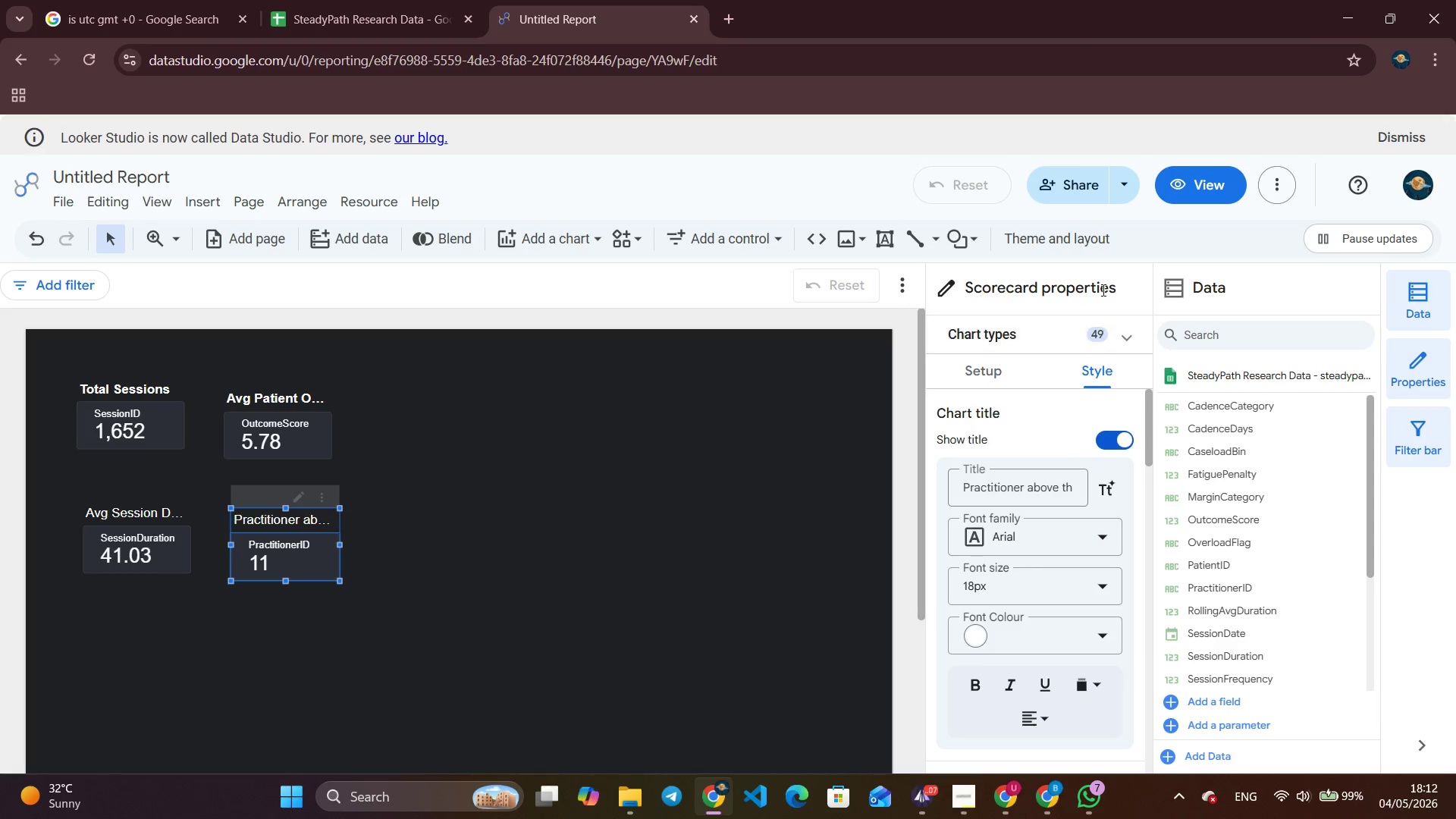 
left_click([995, 369])
 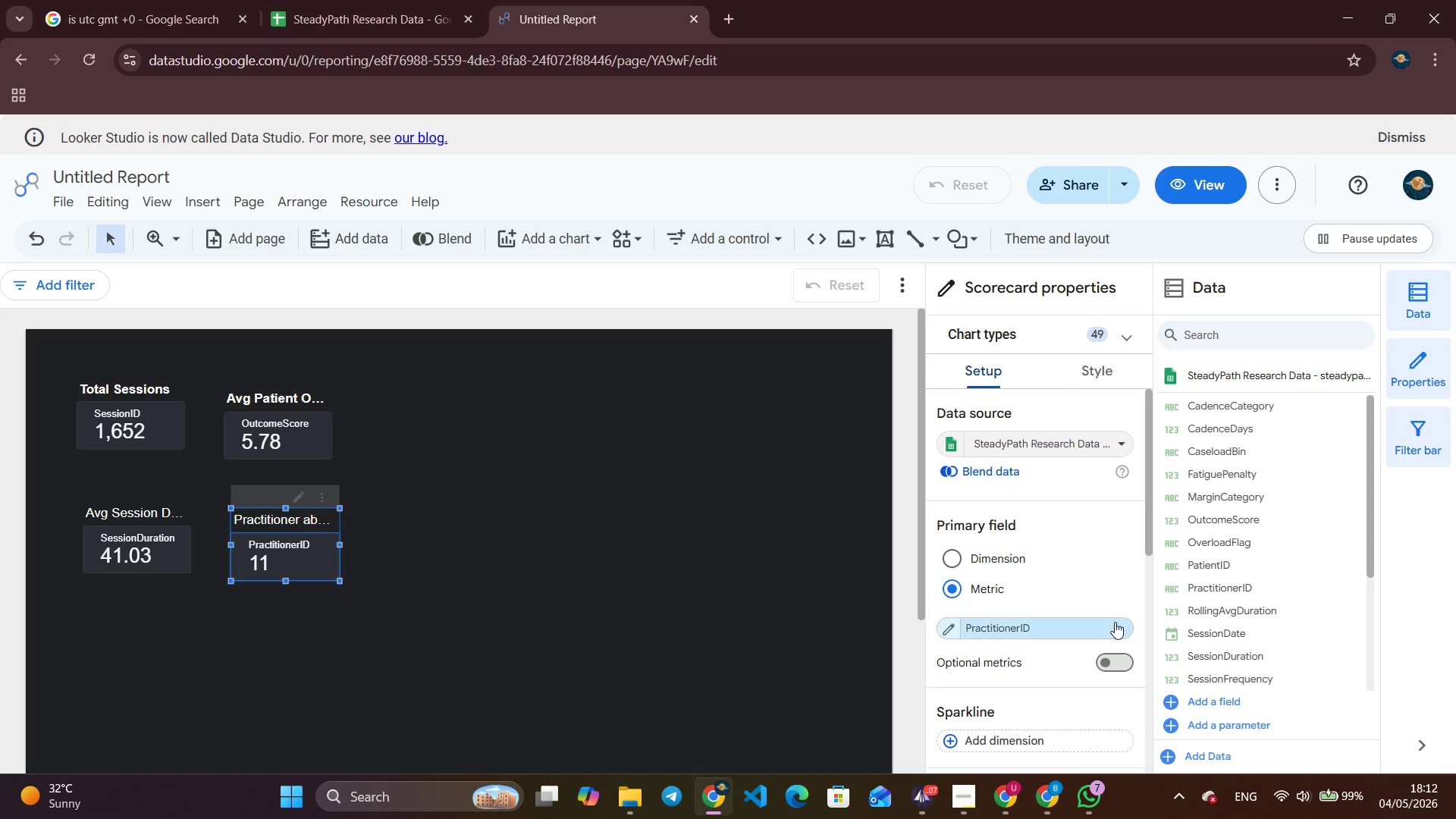 
scroll: coordinate [1102, 620], scroll_direction: down, amount: 3.0
 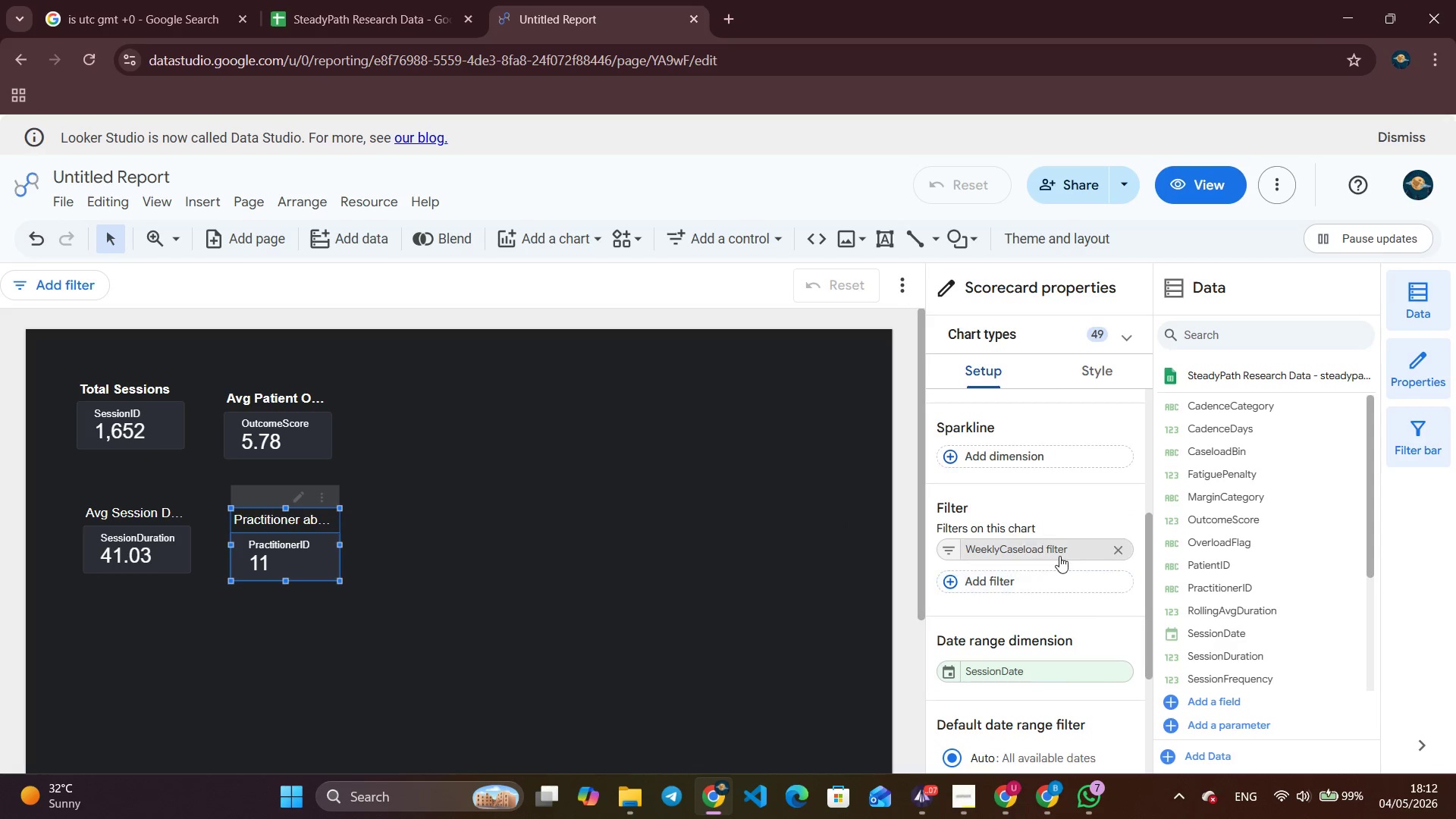 
left_click([1050, 557])
 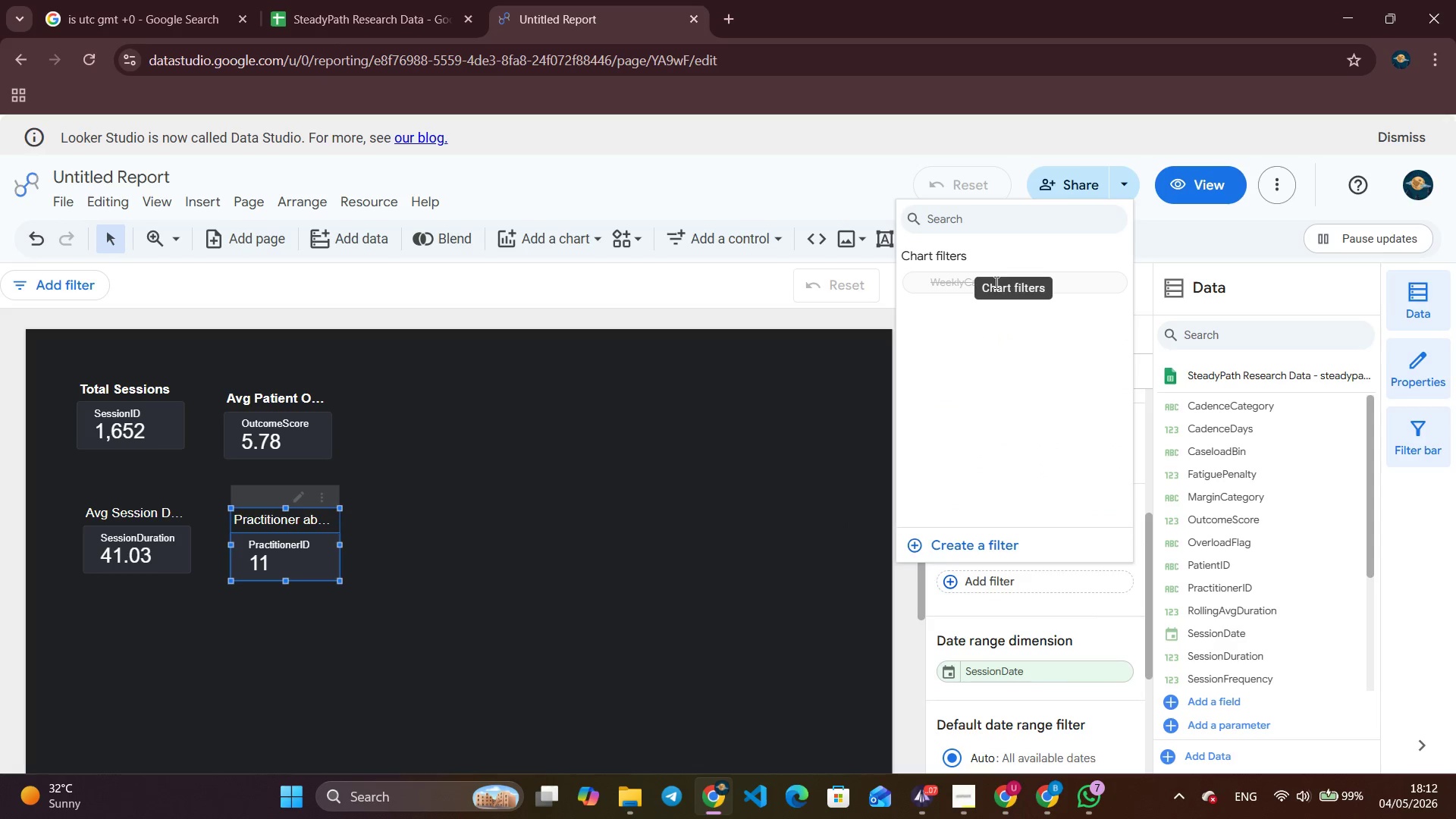 
left_click([965, 277])
 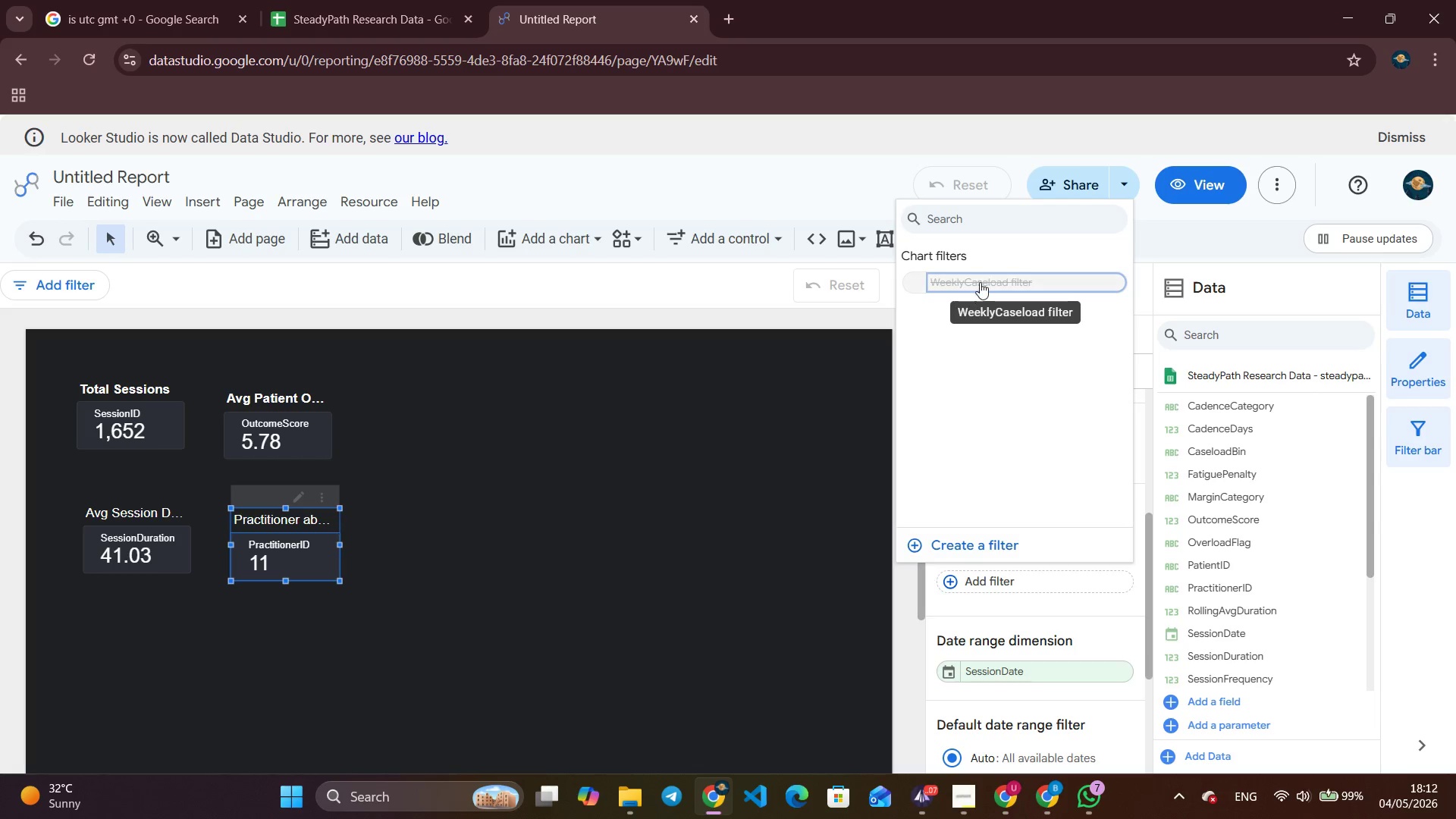 
double_click([982, 281])
 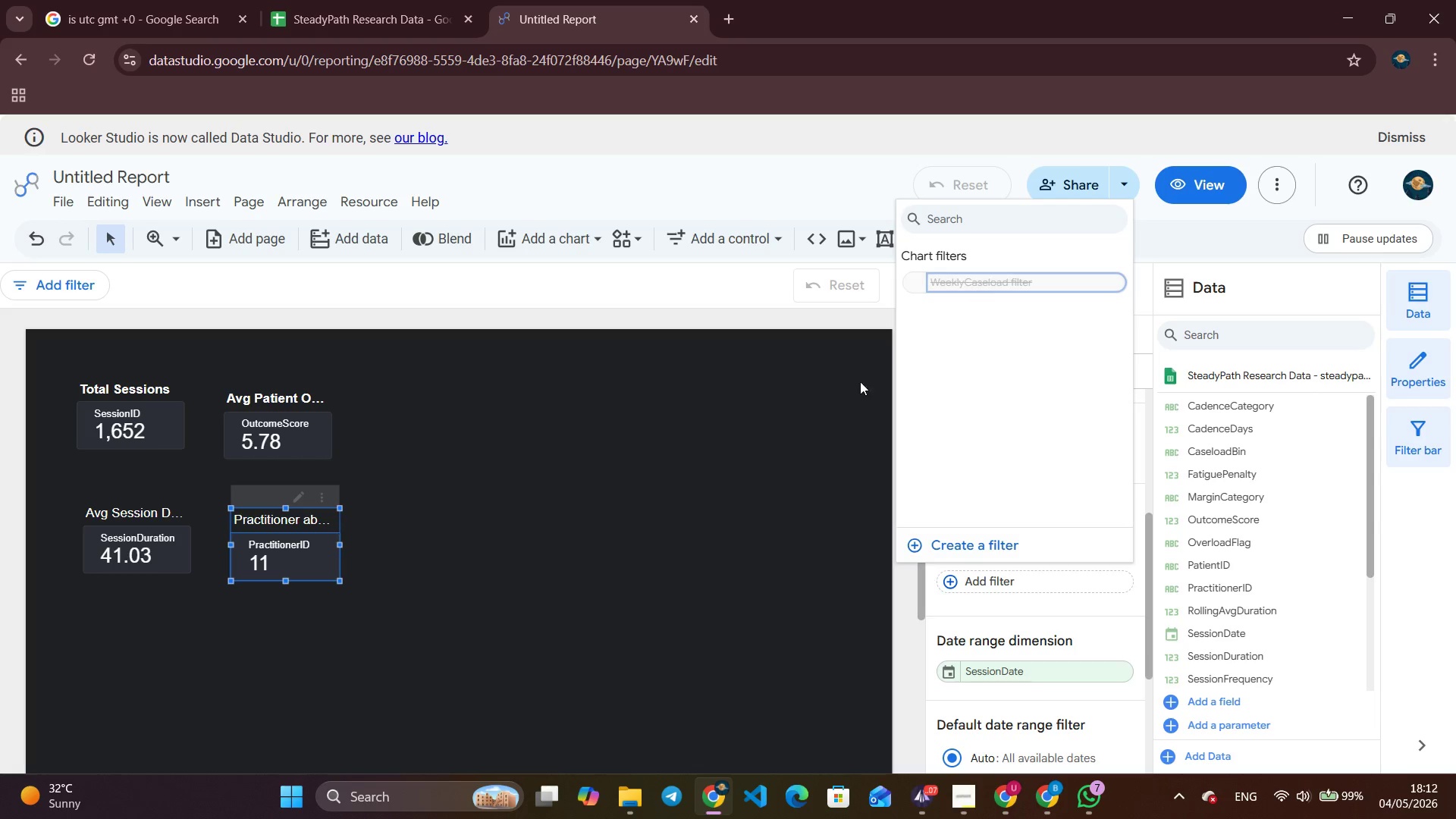 
left_click([715, 479])
 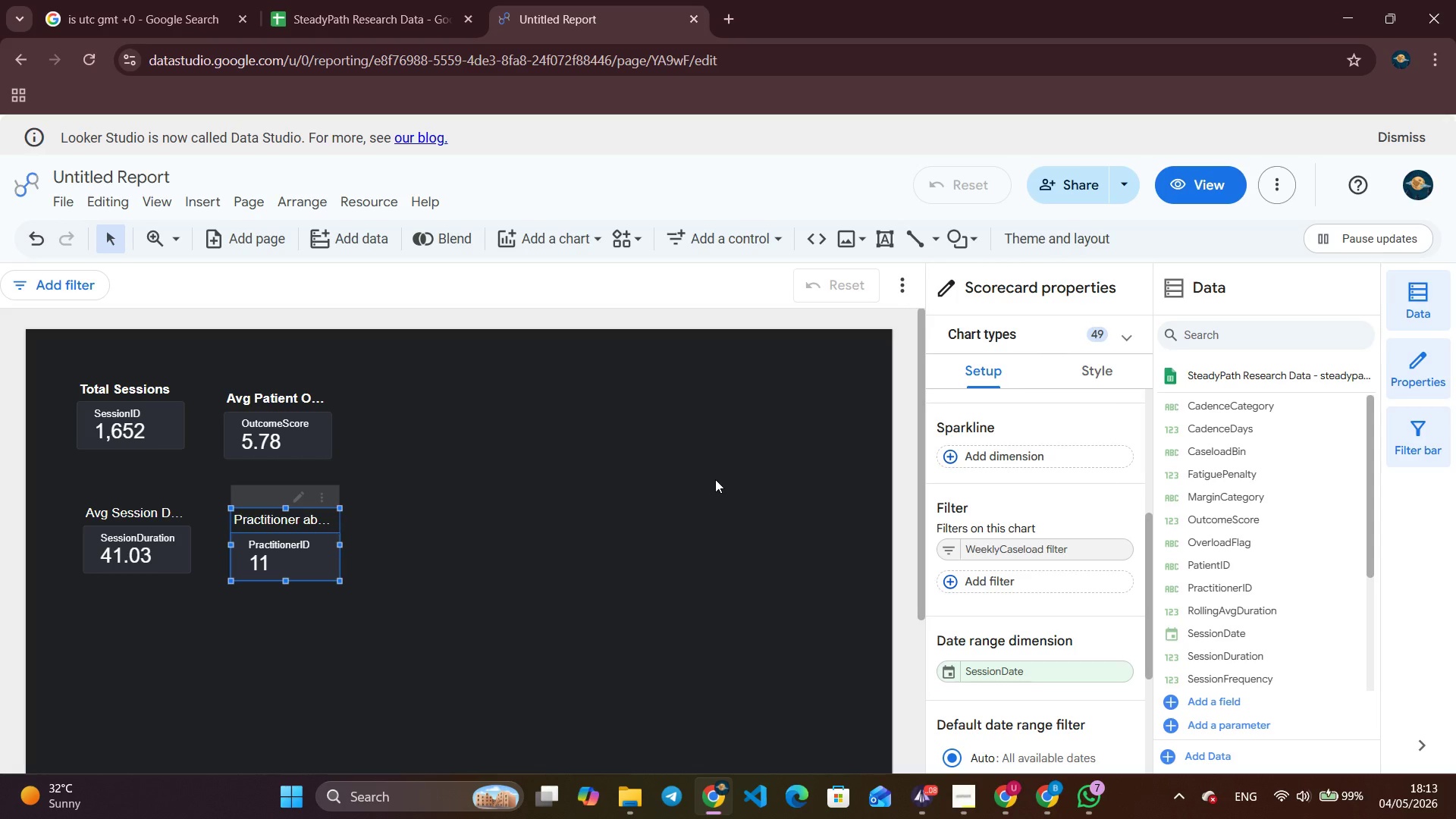 
wait(30.98)
 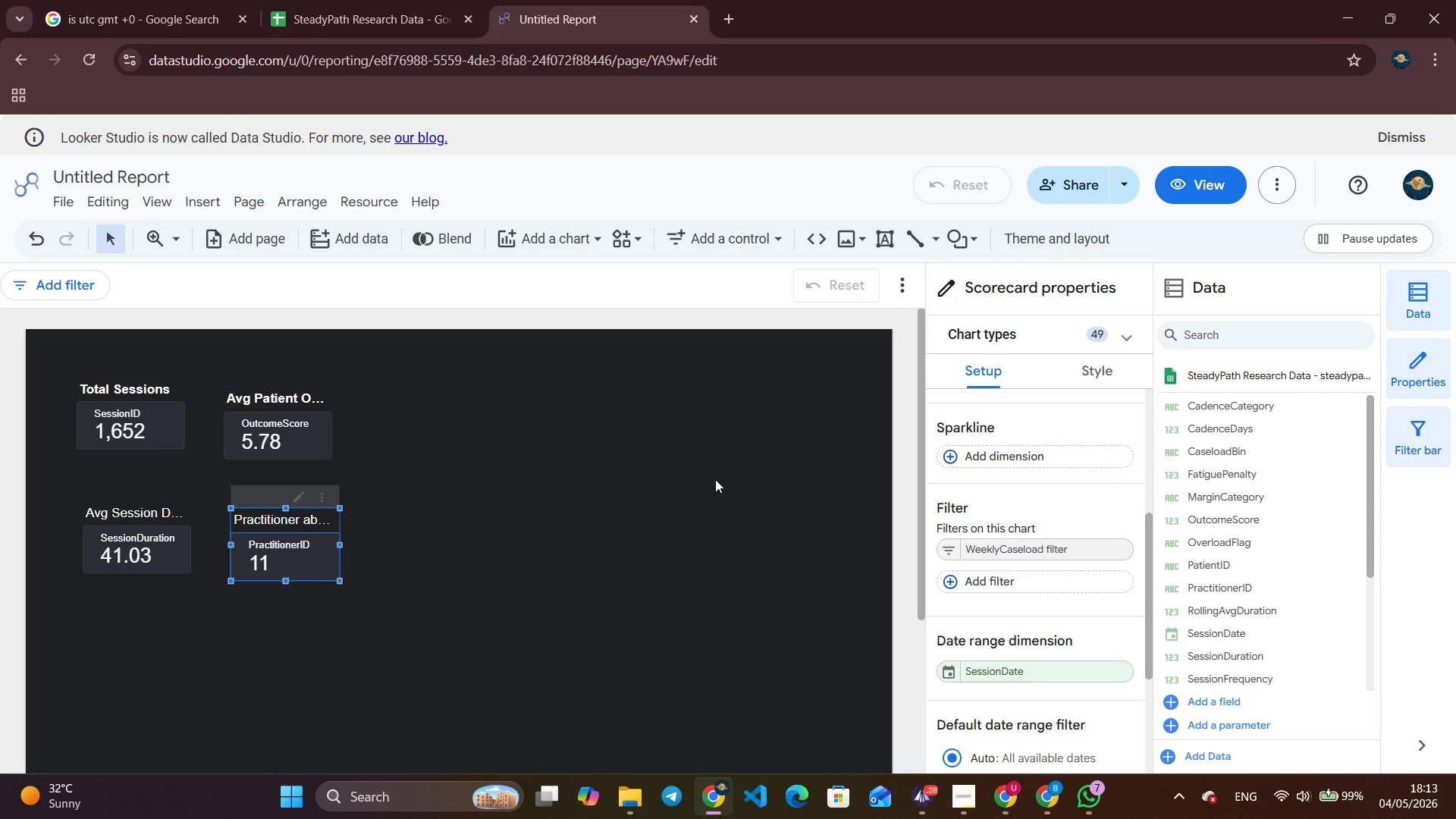 
left_click([1096, 379])
 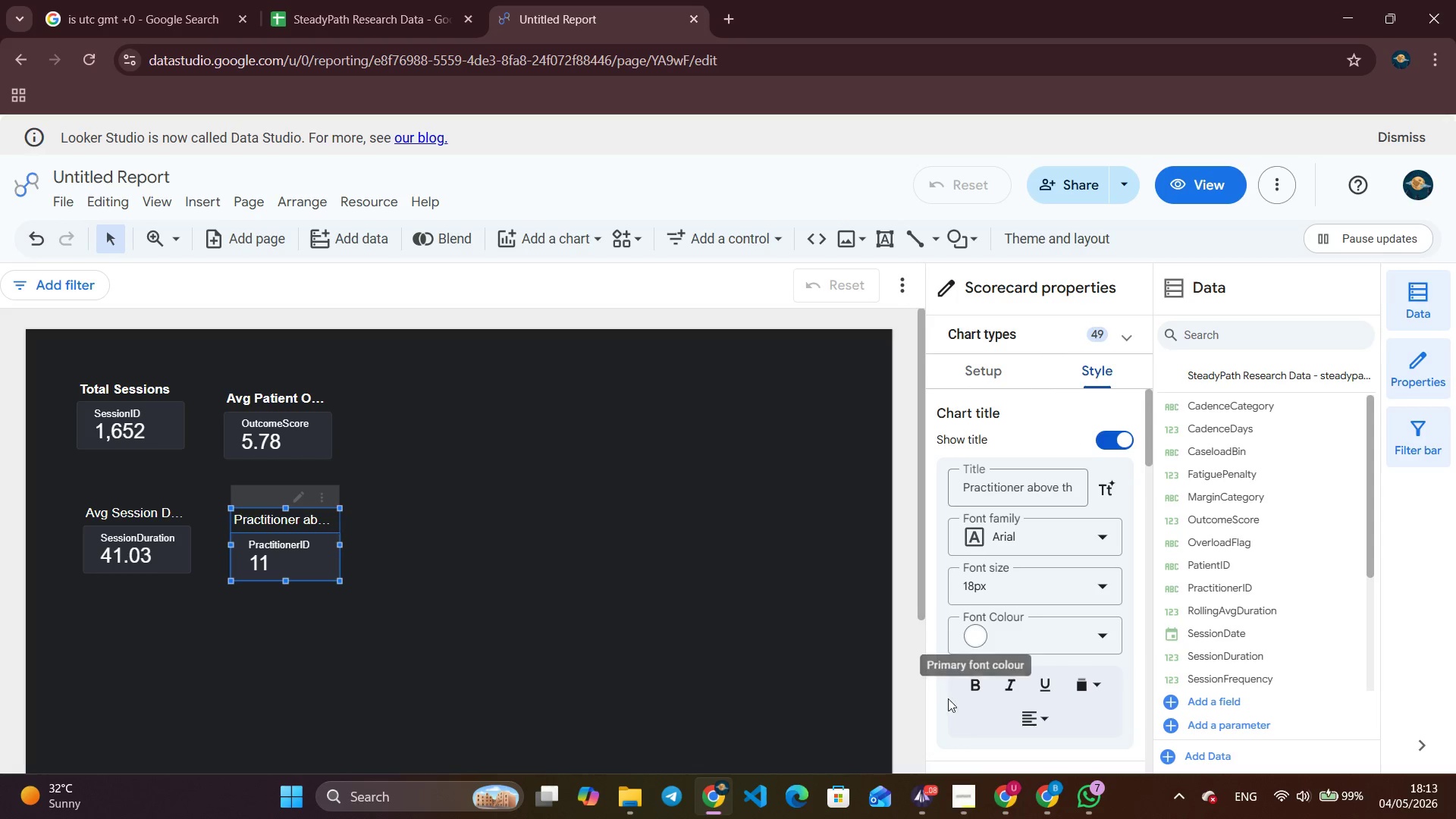 
left_click([979, 689])
 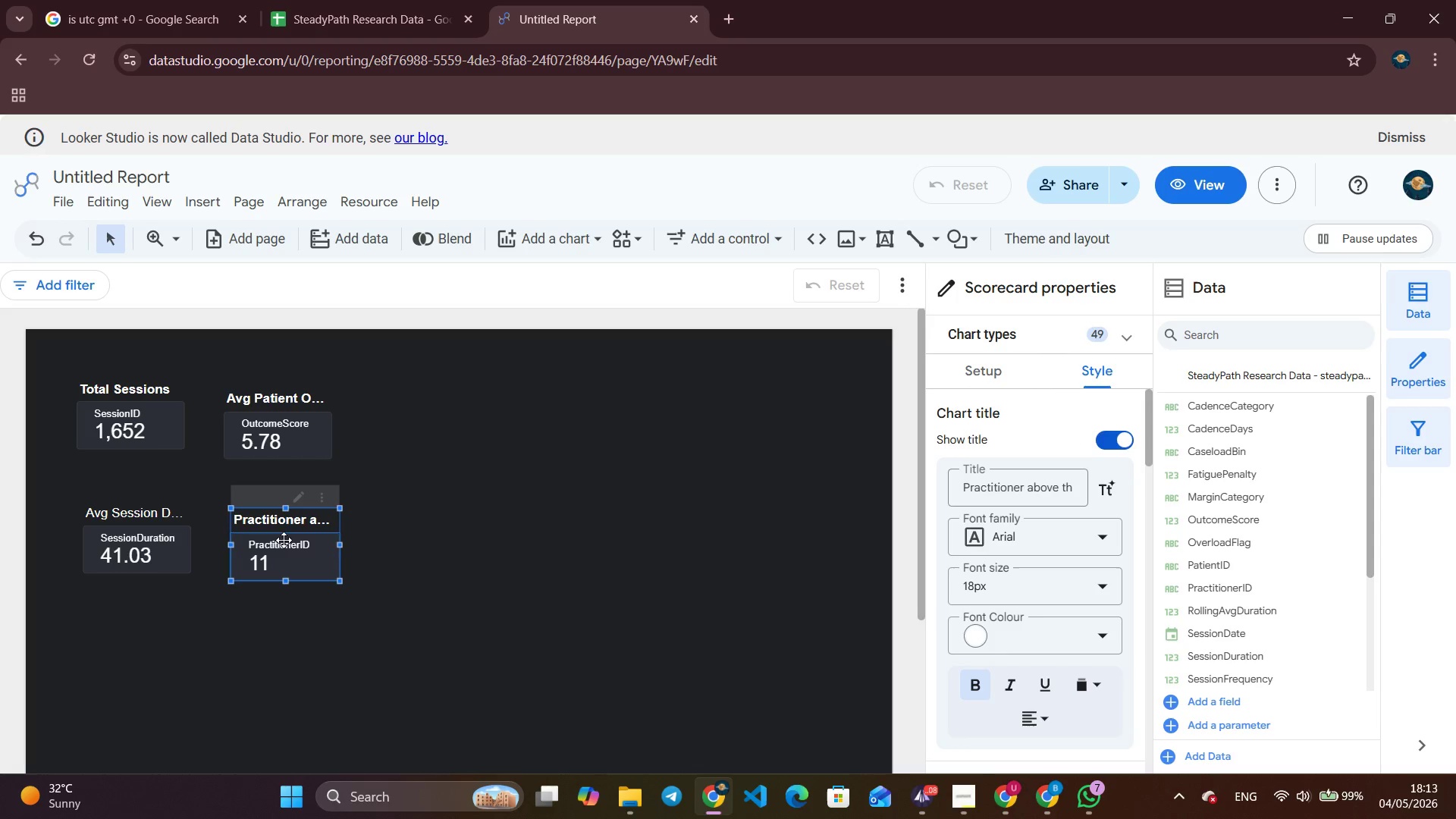 
left_click([127, 519])
 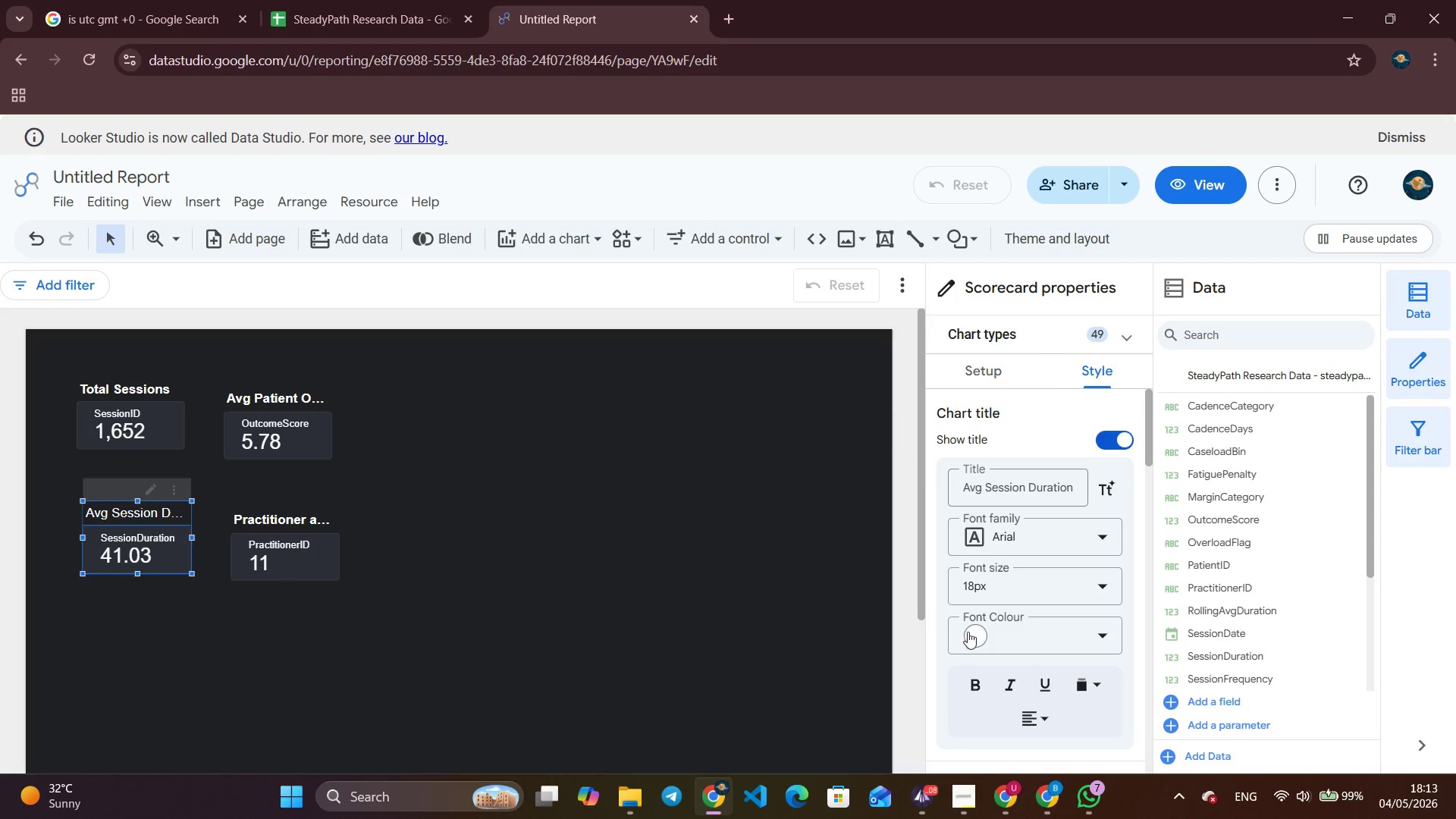 
left_click([980, 687])
 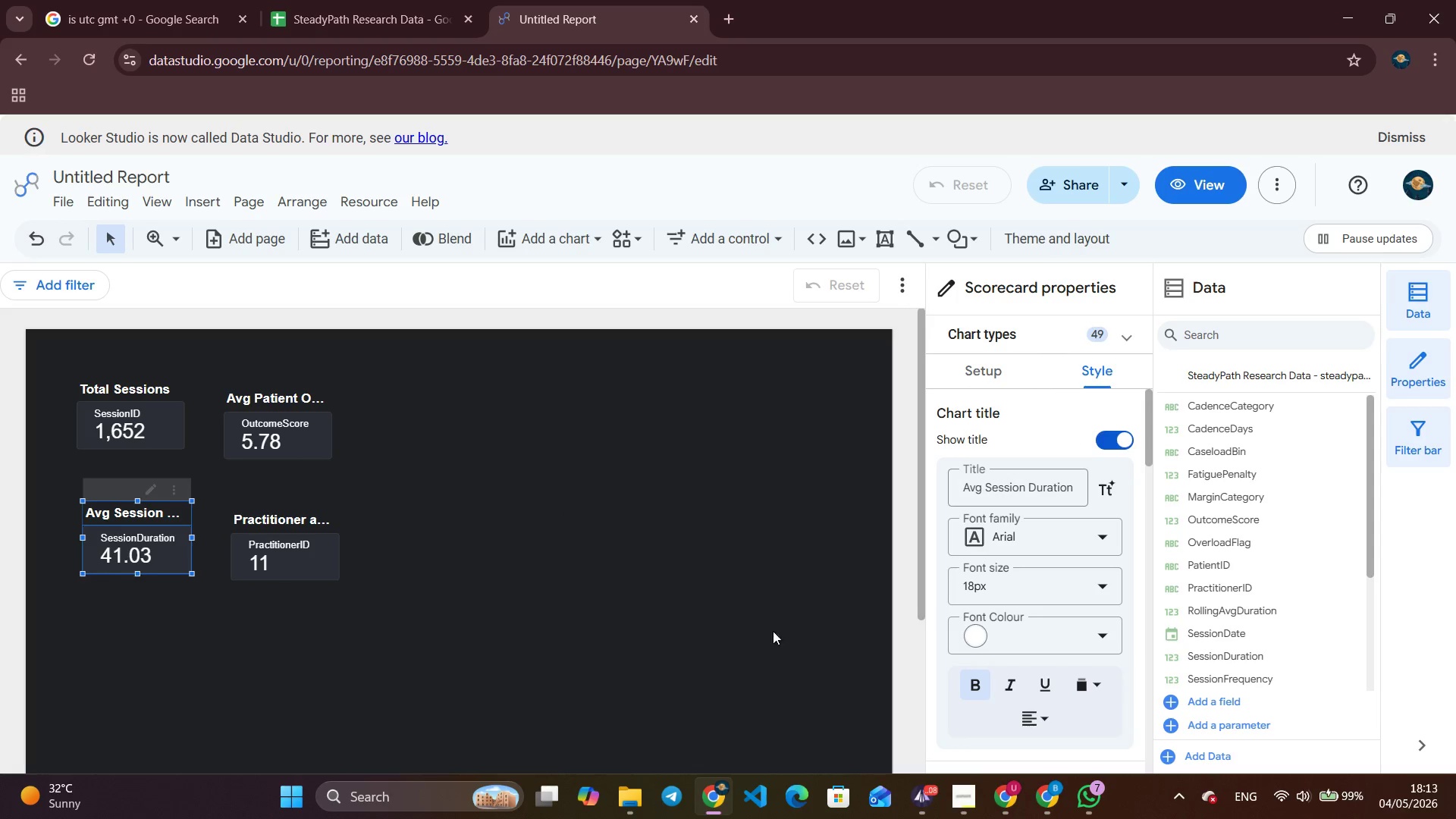 
left_click([762, 622])
 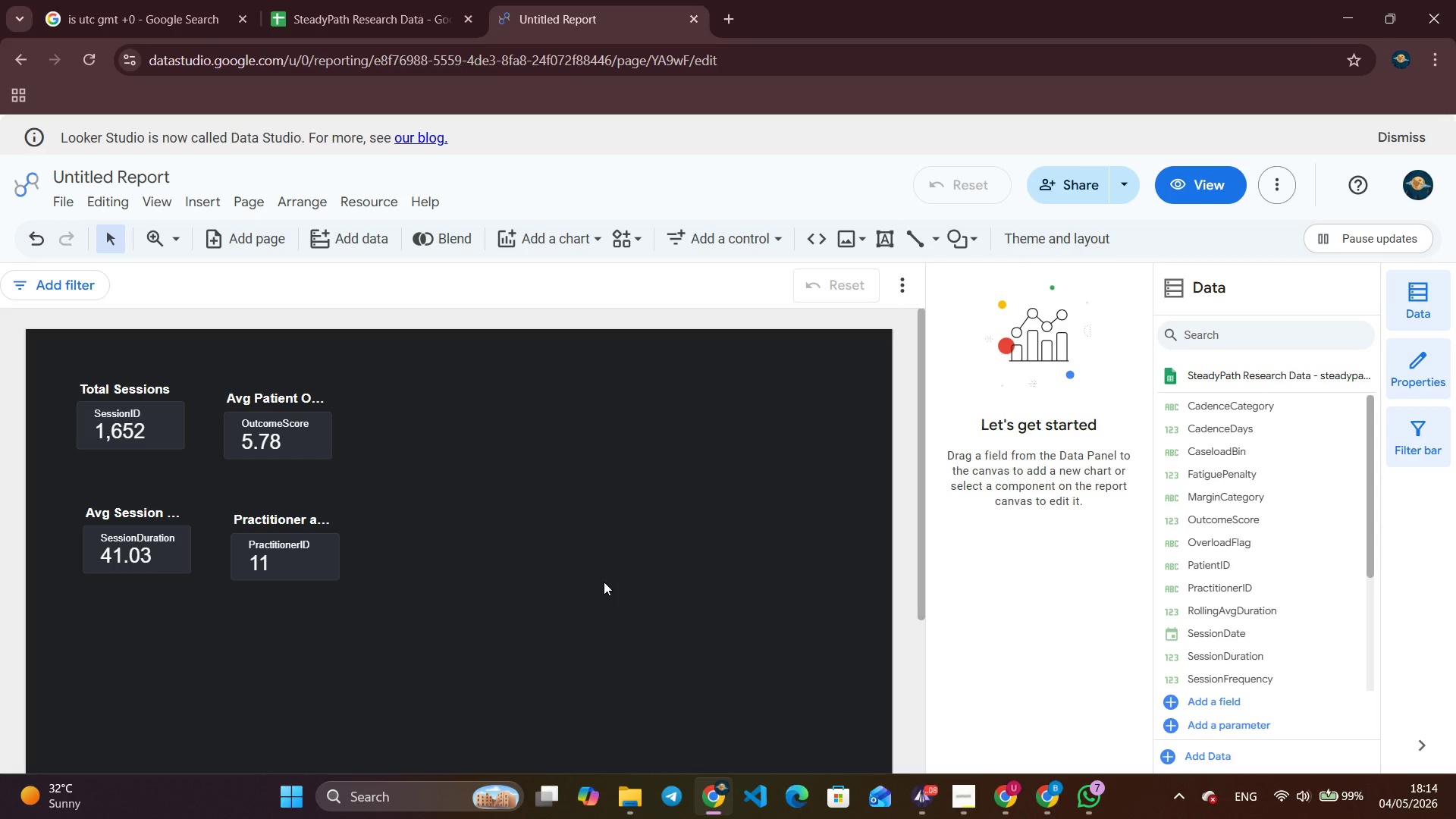 
wait(47.89)
 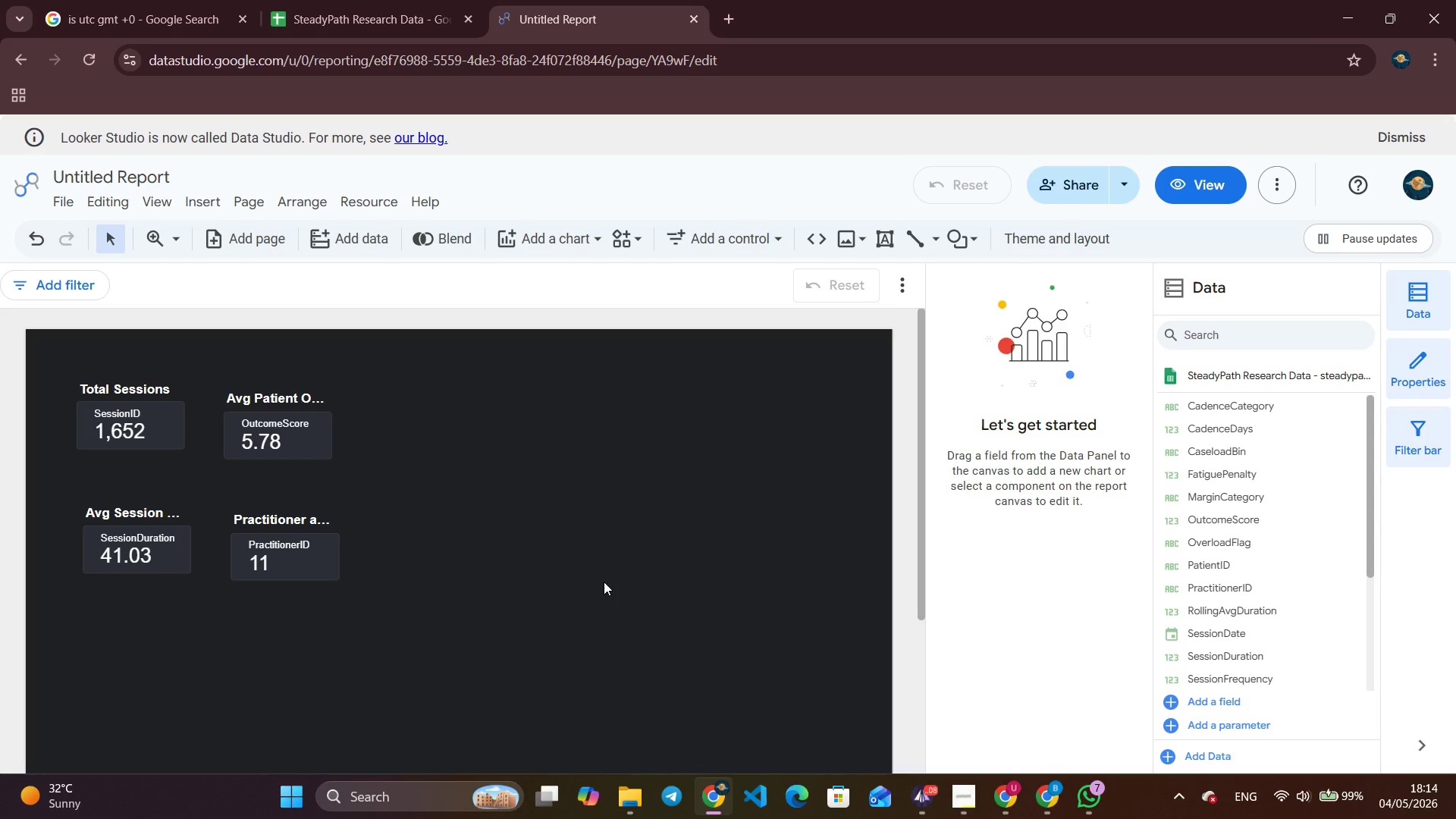 
left_click([1090, 243])
 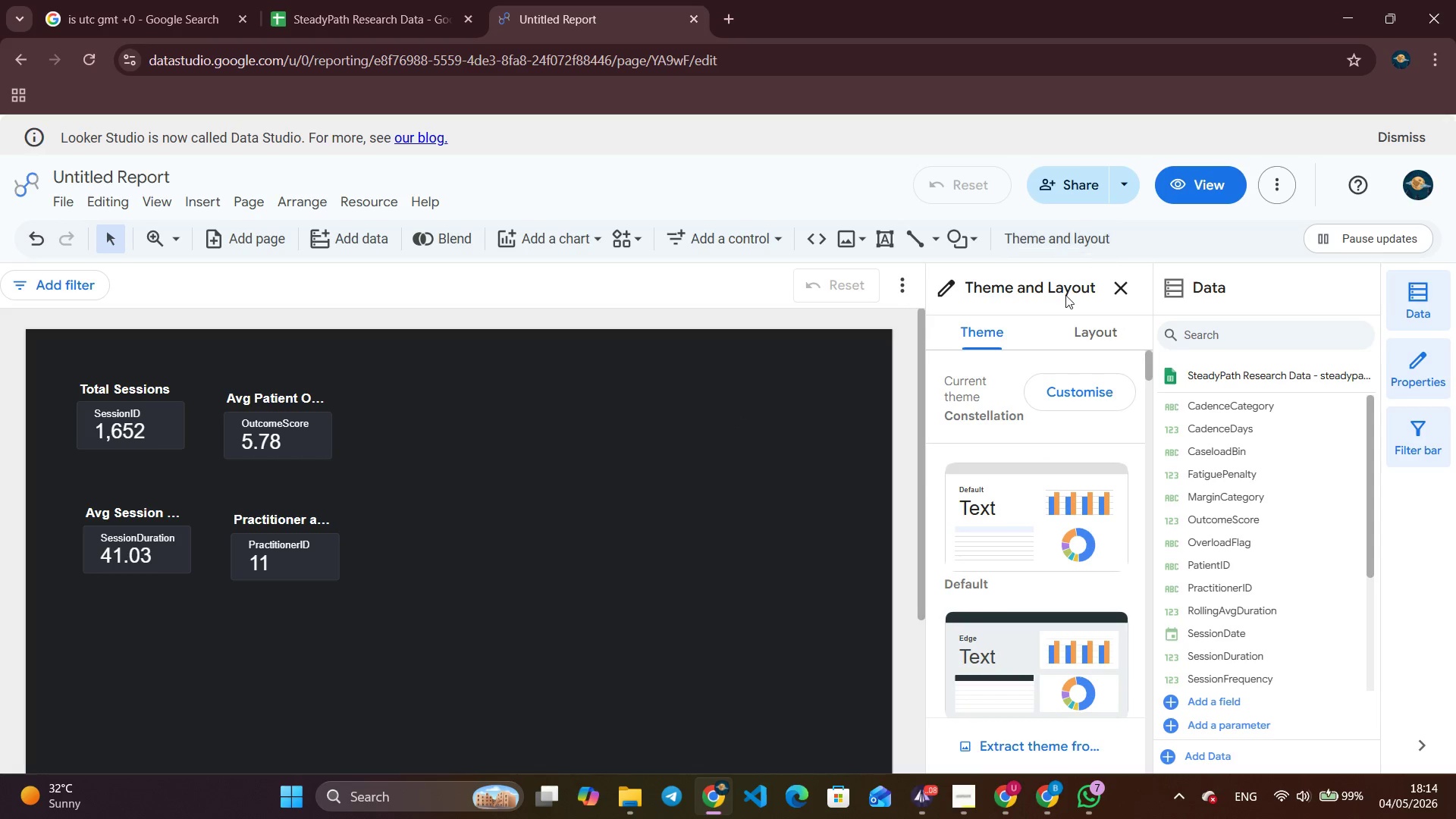 
left_click([1100, 338])
 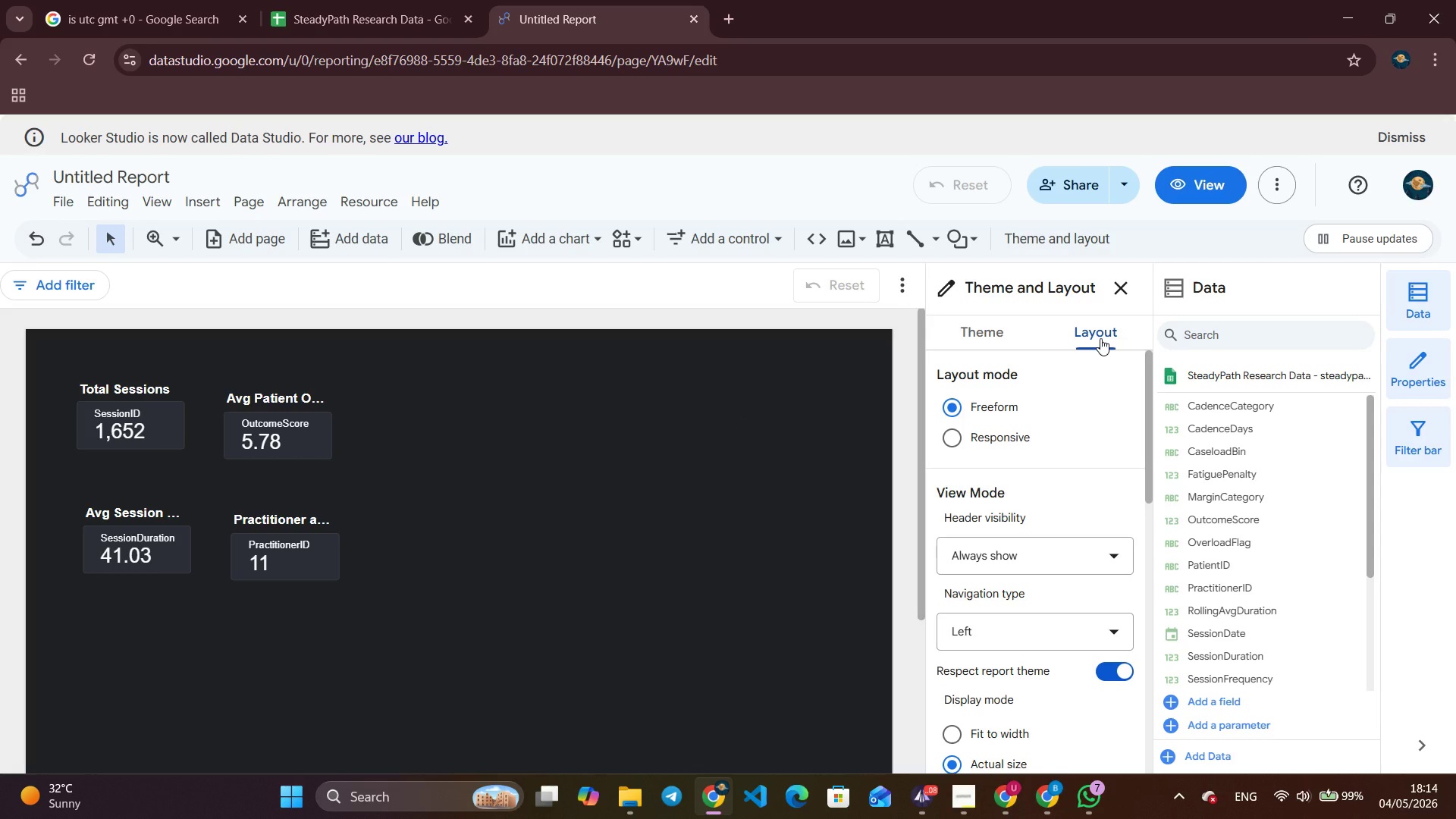 
scroll: coordinate [982, 570], scroll_direction: down, amount: 3.0
 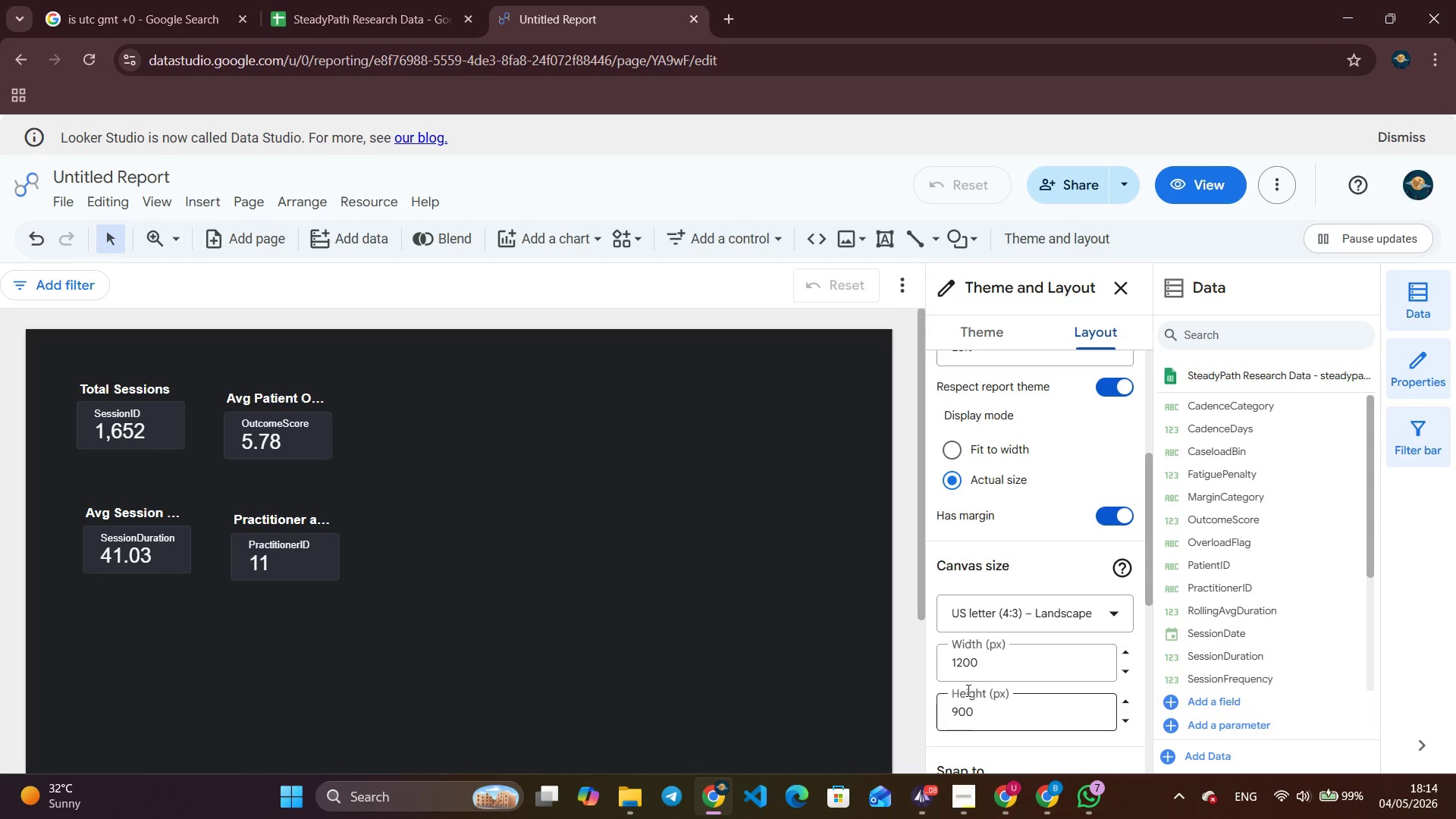 
left_click([966, 669])
 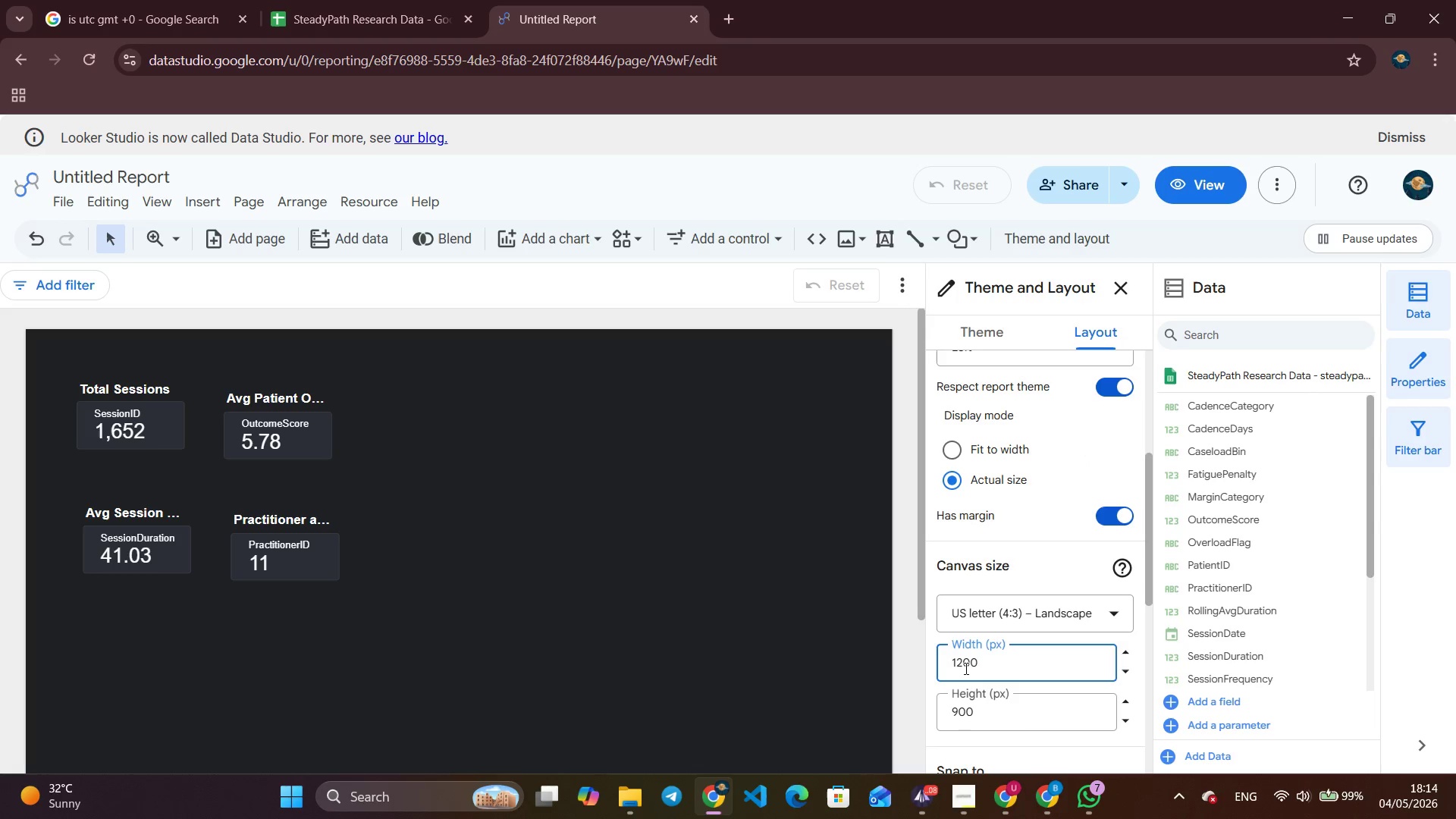 
key(Backspace)
 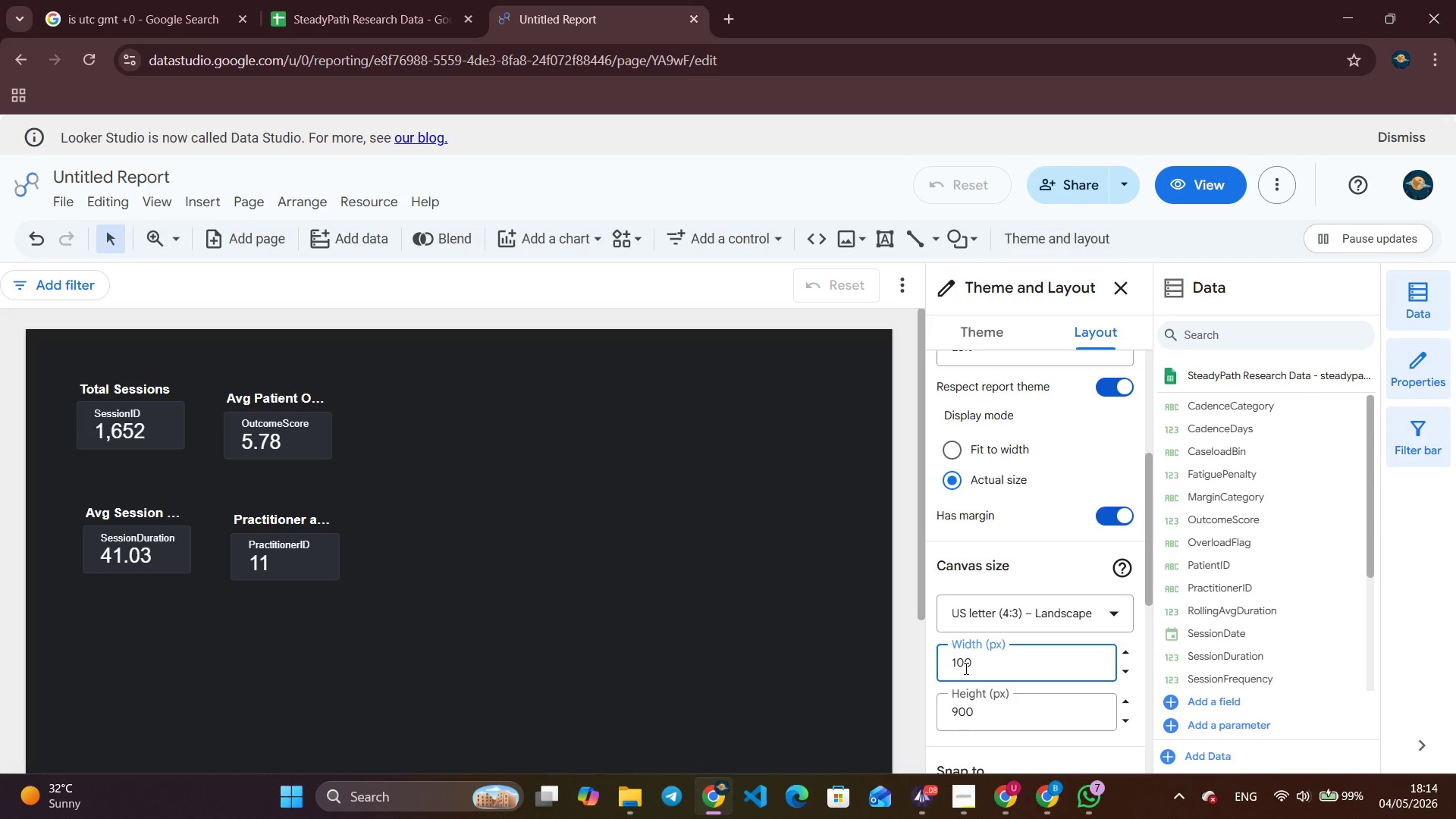 
key(Numpad4)
 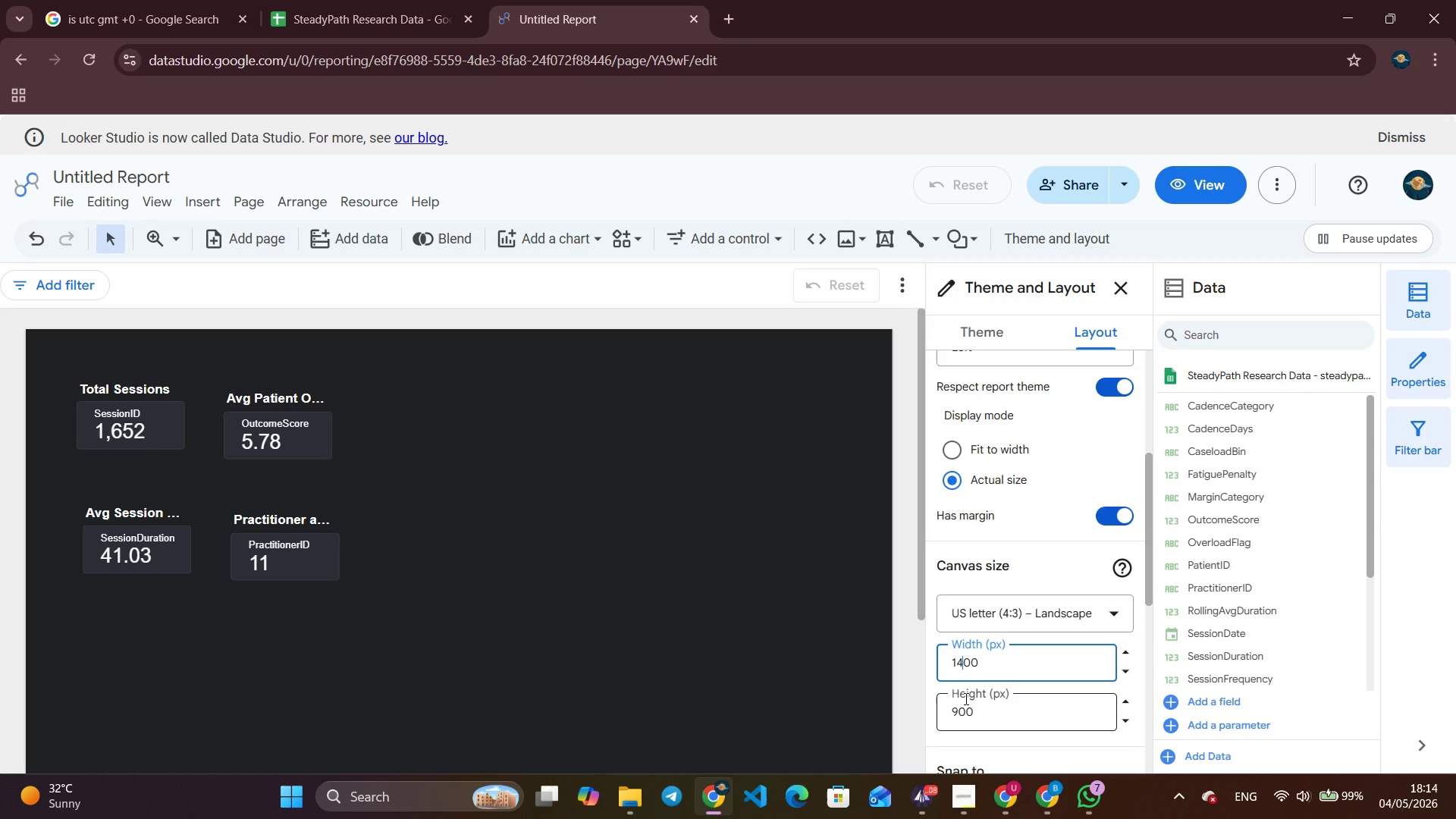 
left_click([964, 718])
 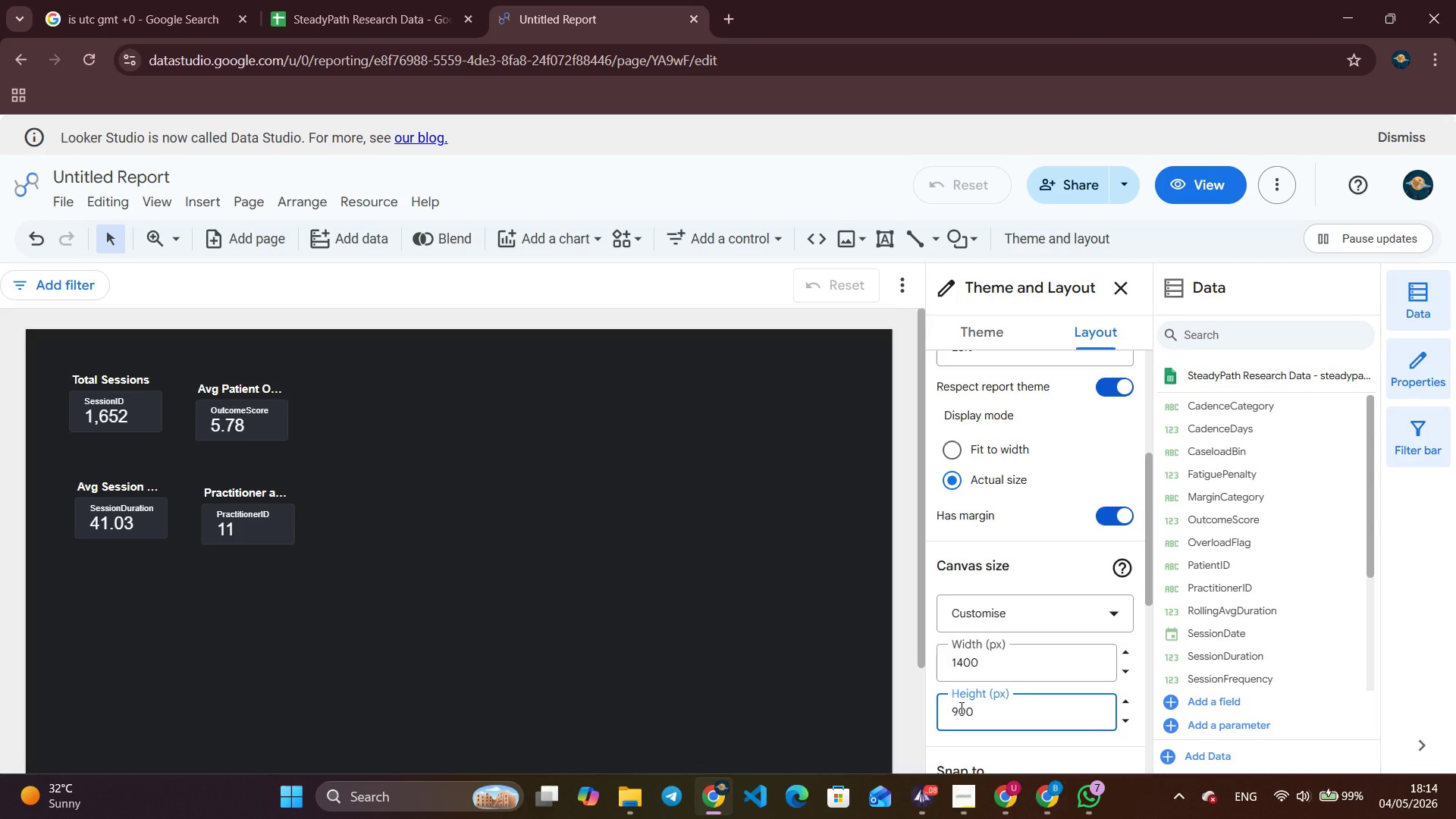 
left_click([962, 708])
 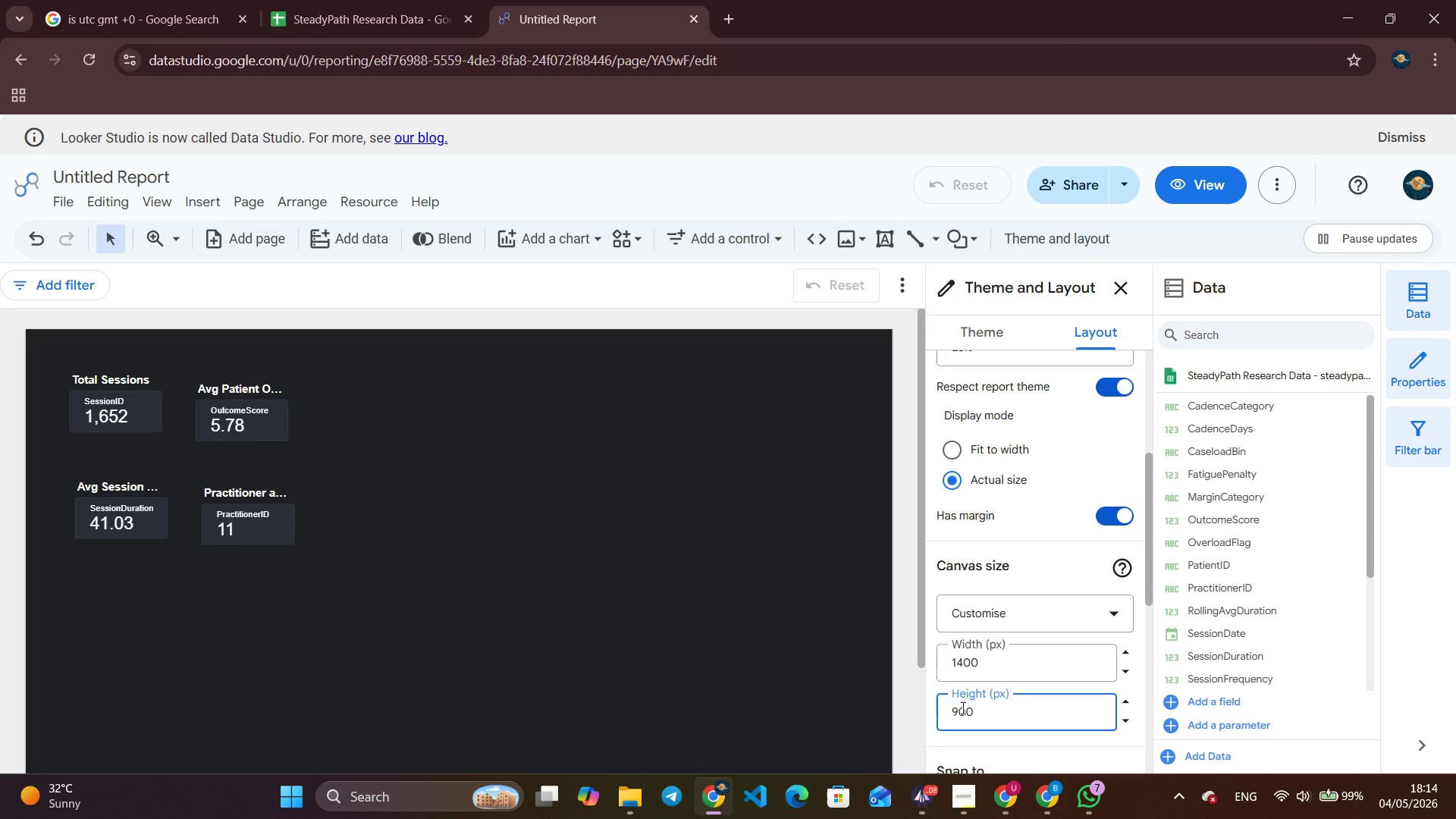 
key(Backspace)
 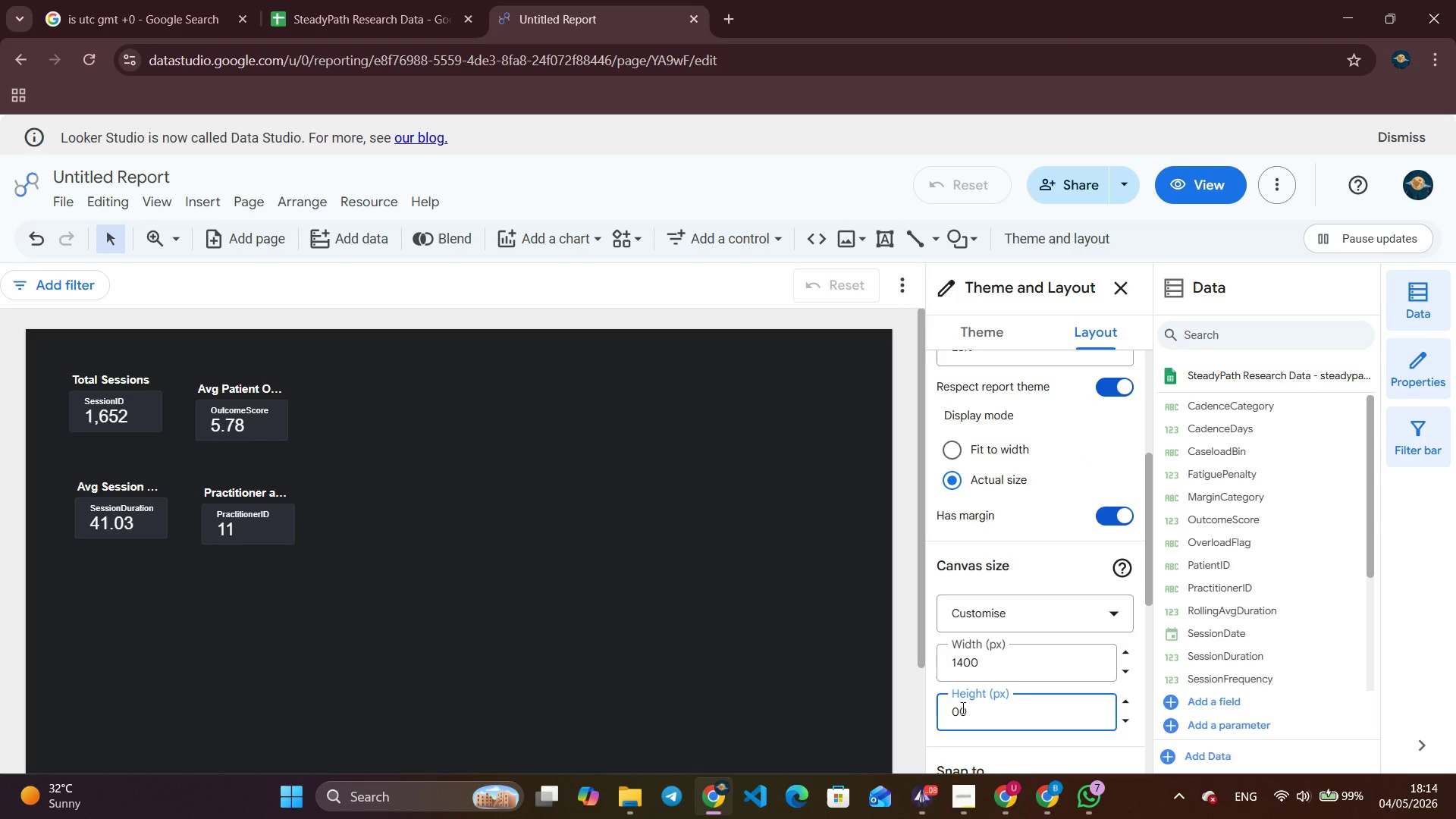 
key(Numpad4)
 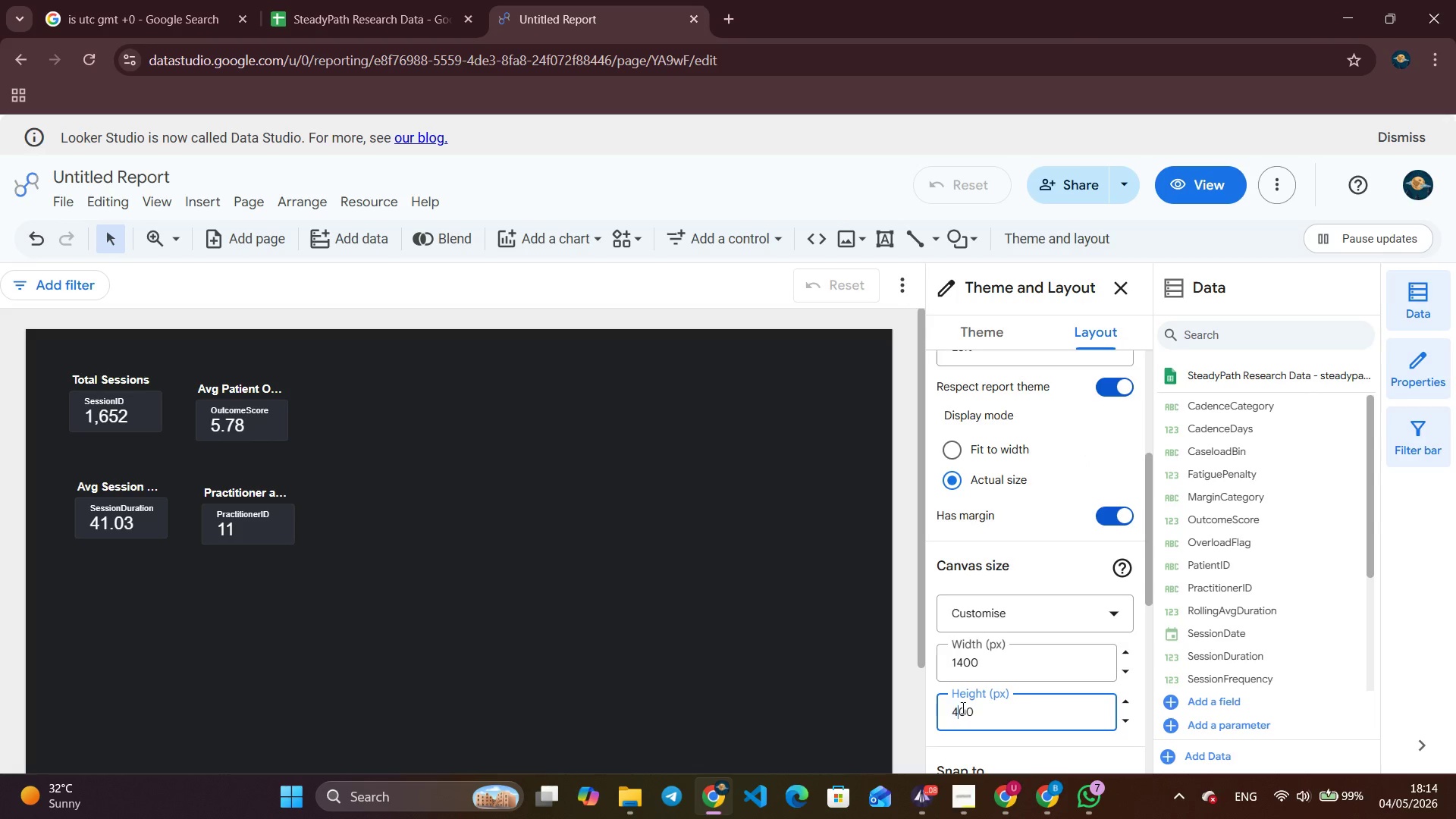 
key(Numpad0)
 